 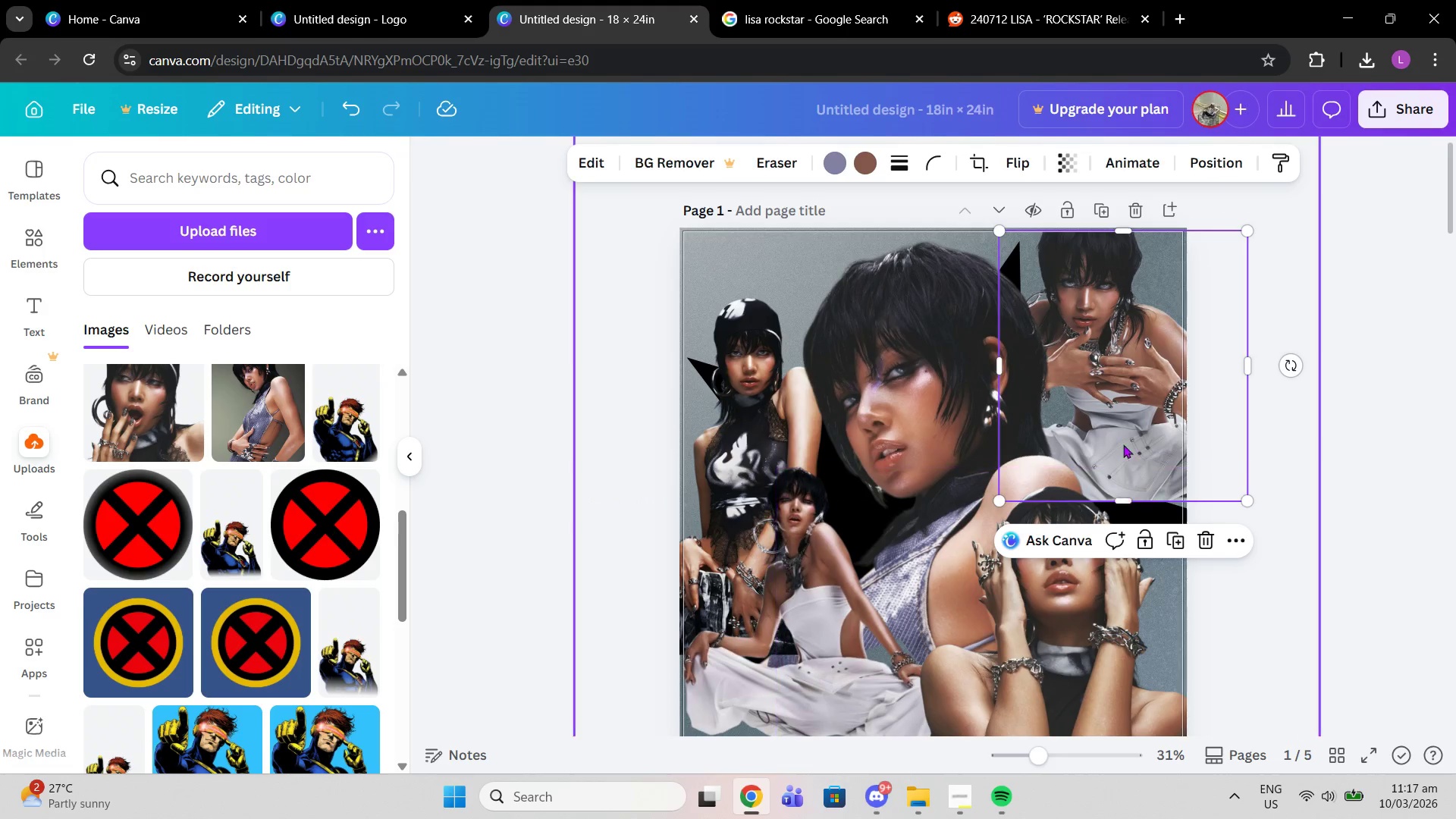 
left_click_drag(start_coordinate=[1122, 441], to_coordinate=[1104, 451])
 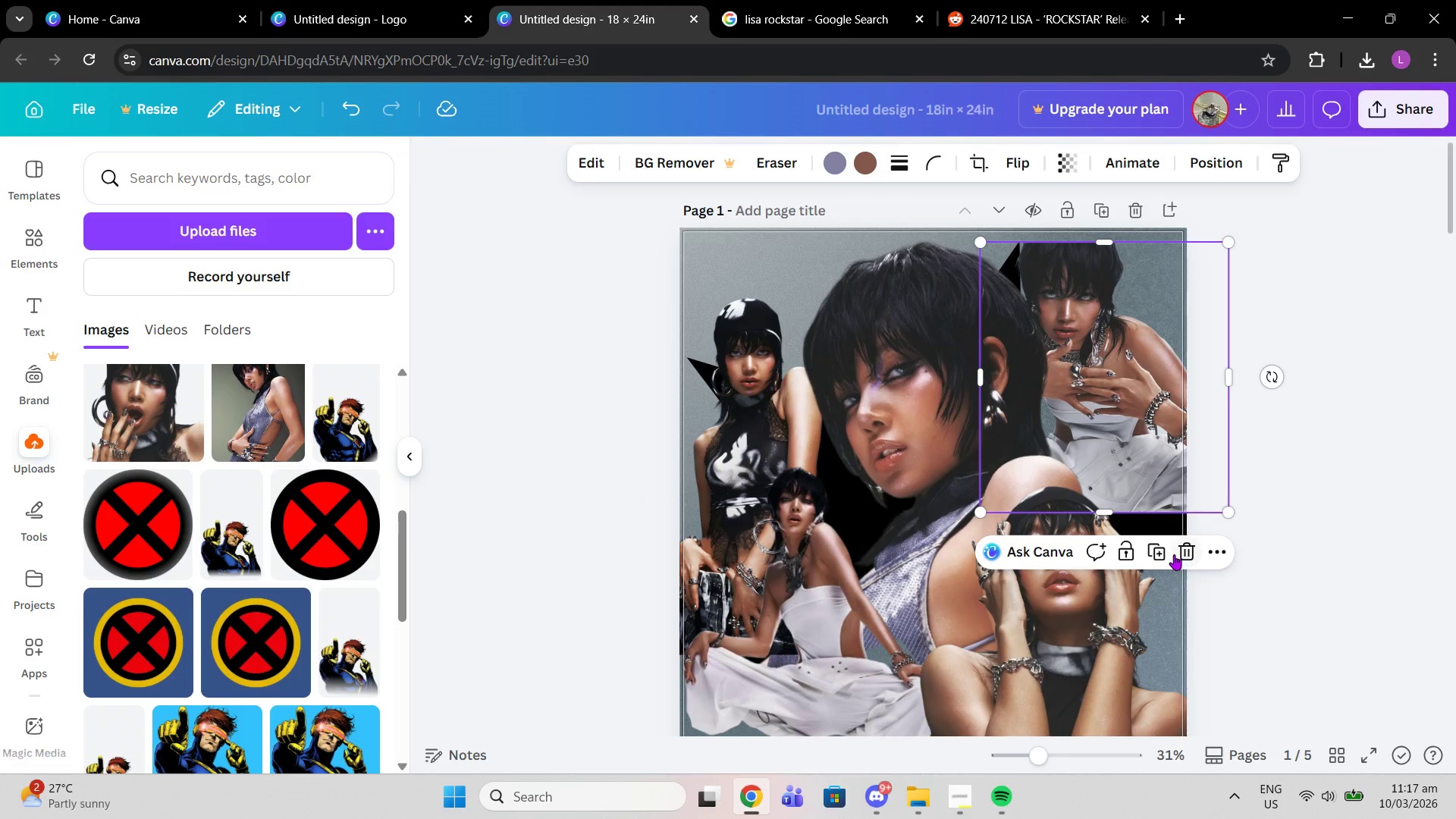 
left_click([1174, 554])
 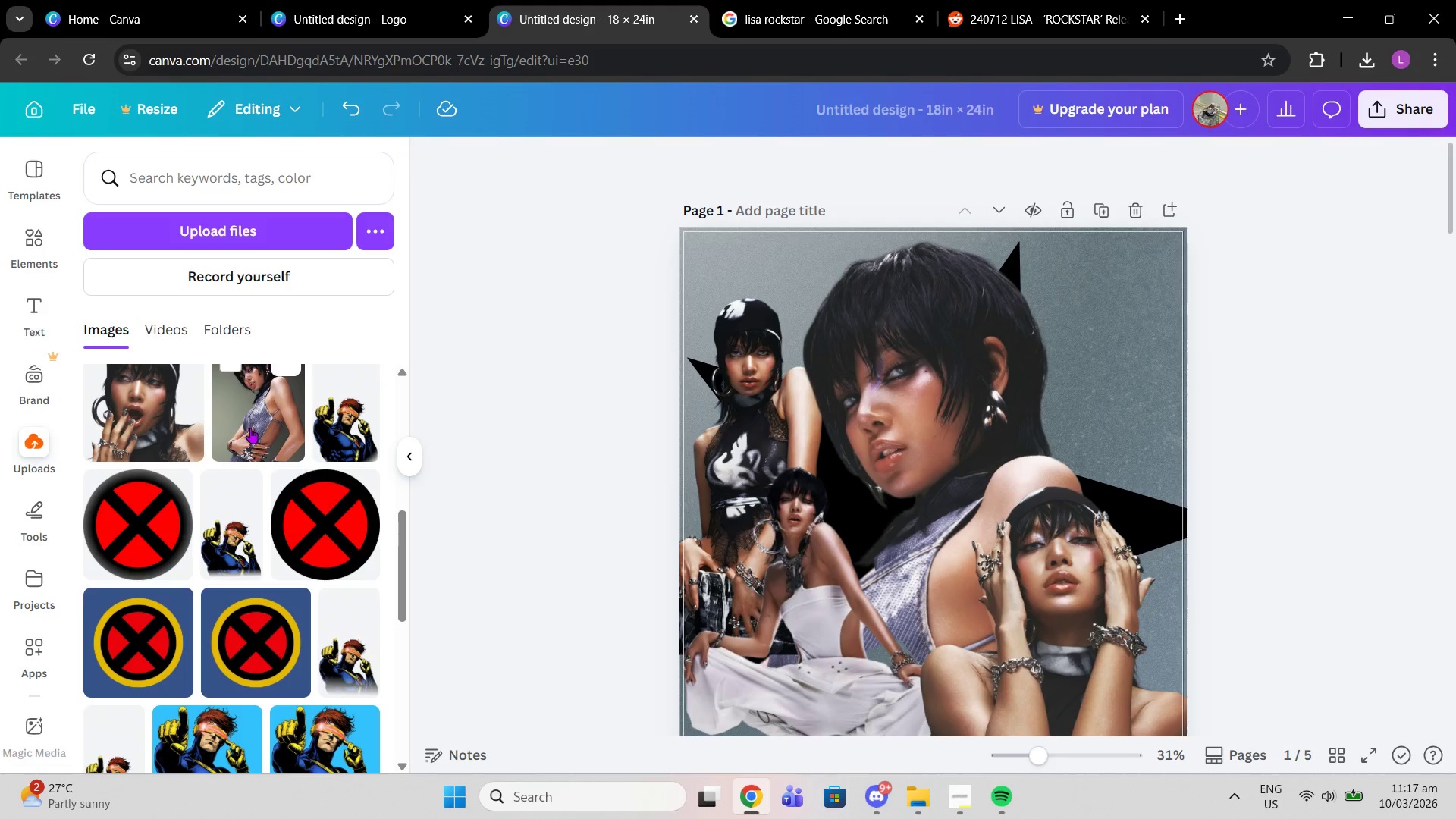 
scroll: coordinate [268, 420], scroll_direction: up, amount: 5.0
 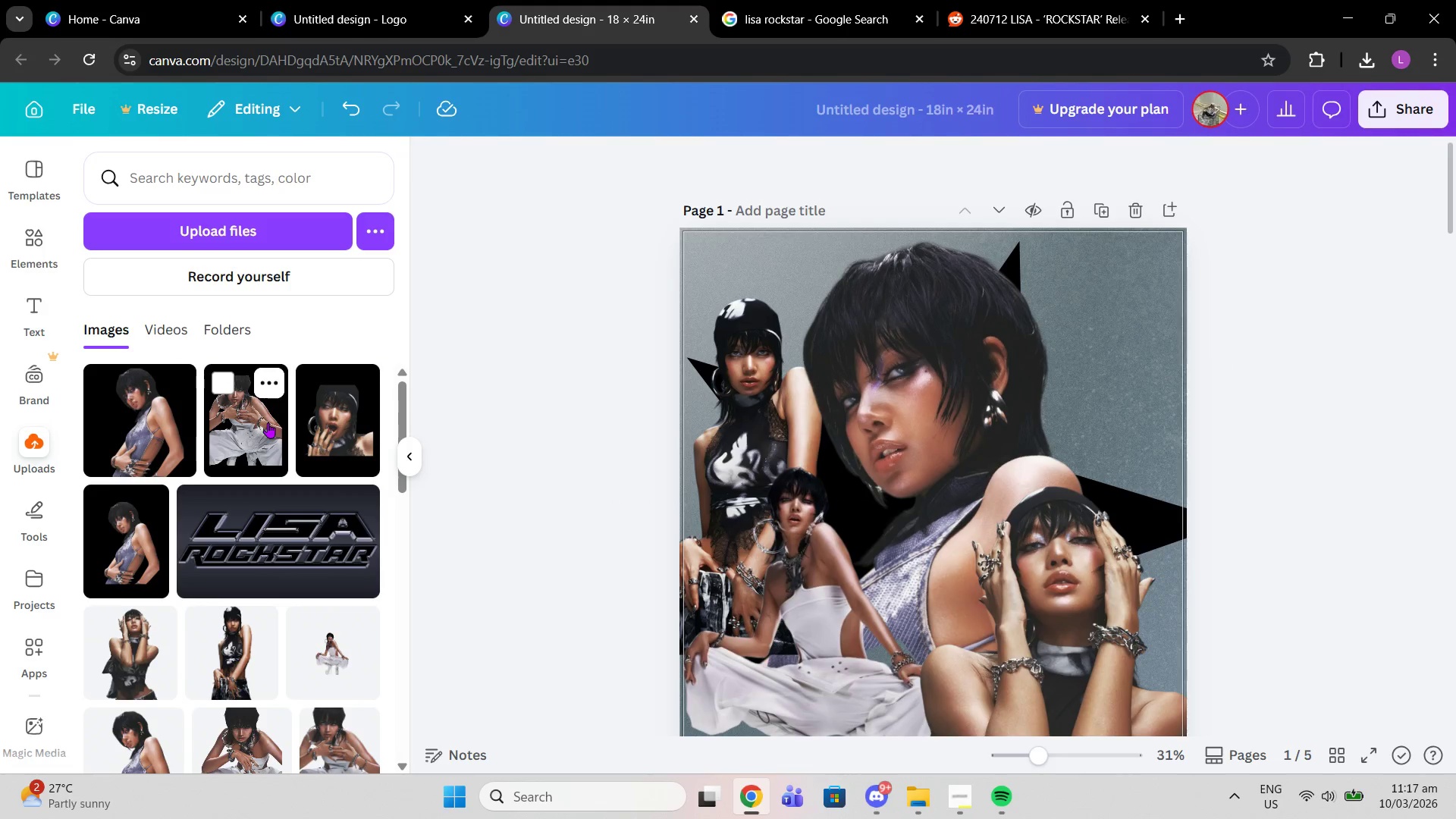 
scroll: coordinate [268, 422], scroll_direction: down, amount: 2.0
 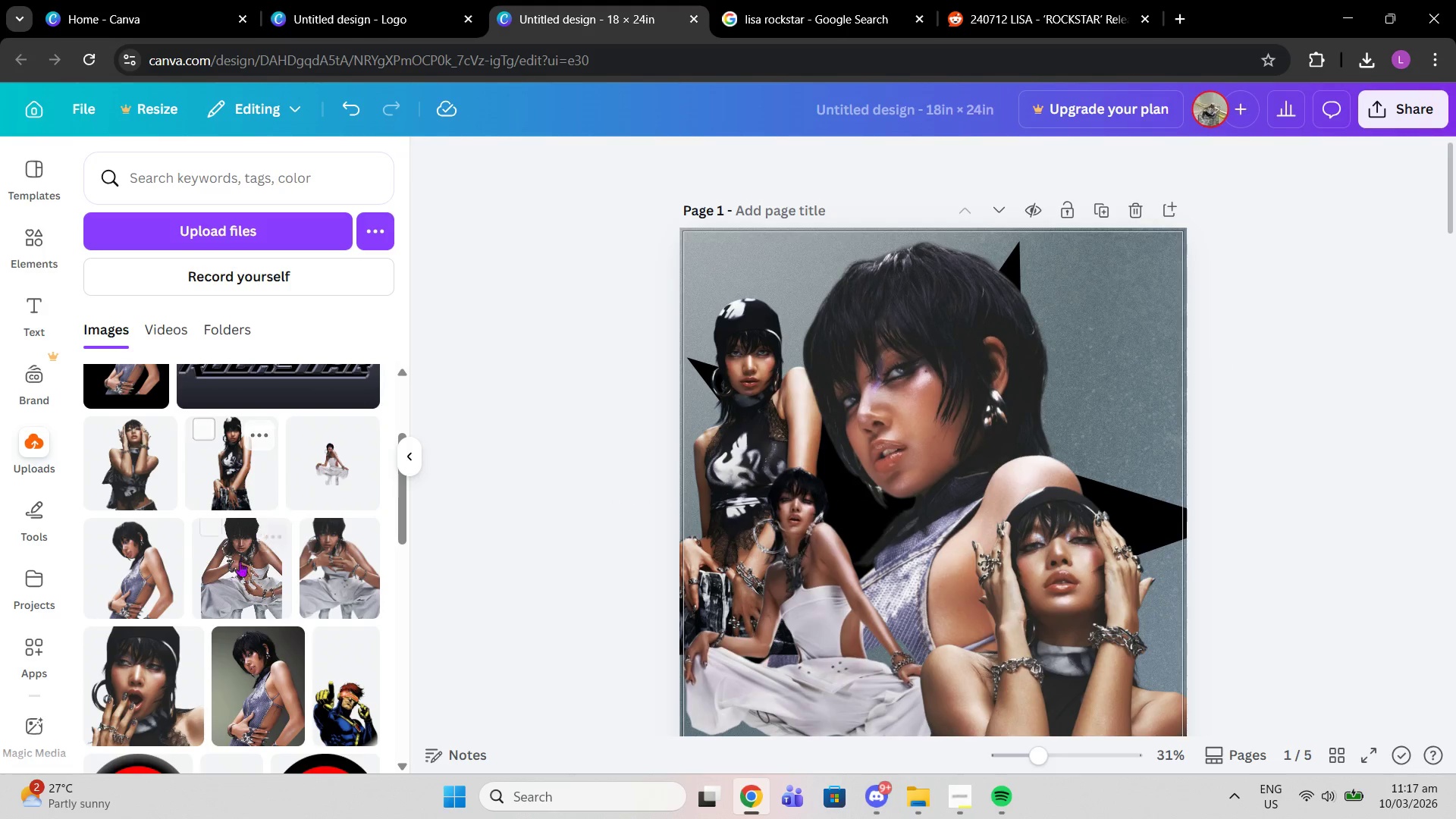 
left_click([238, 567])
 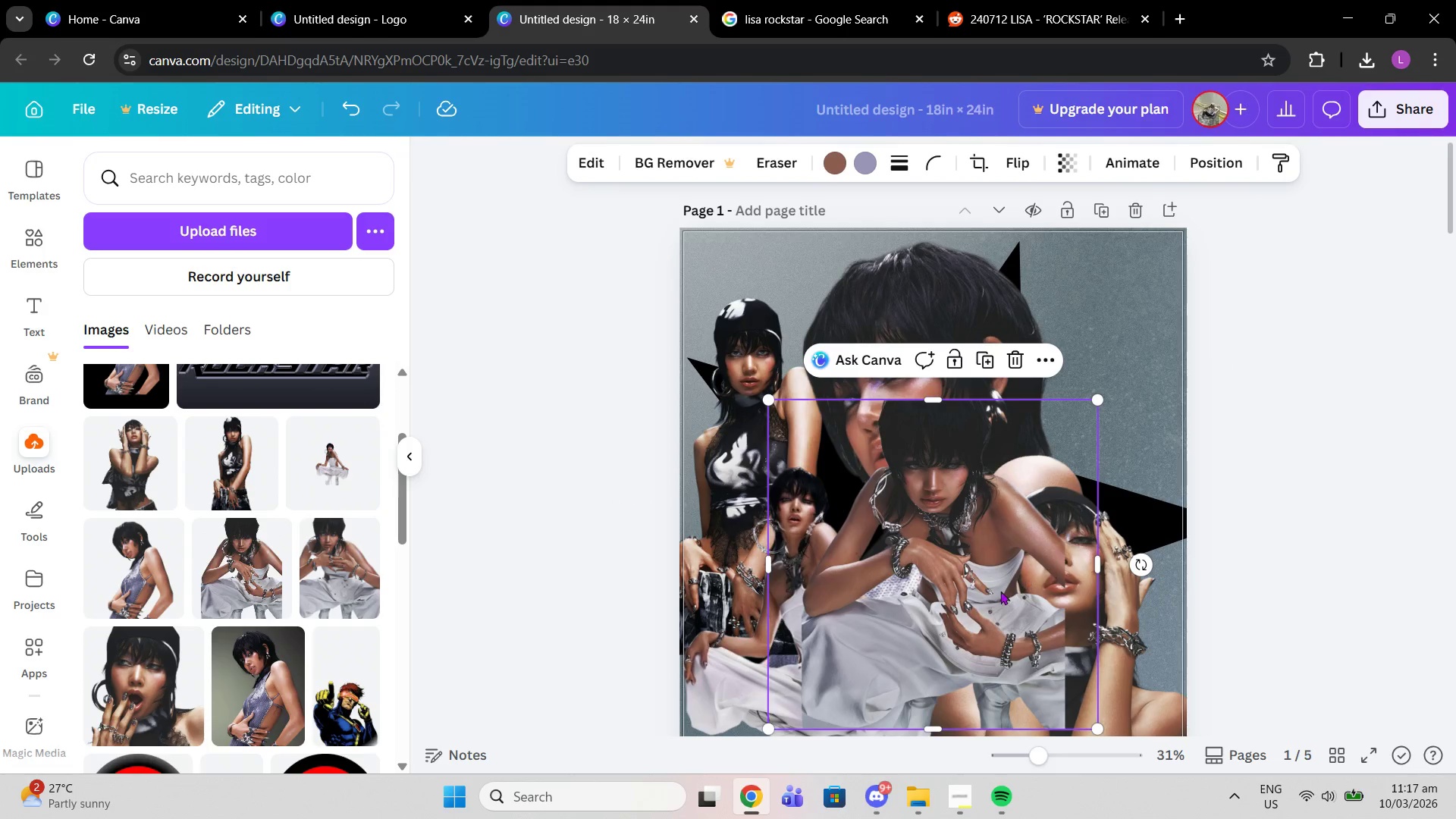 
left_click_drag(start_coordinate=[985, 601], to_coordinate=[1136, 433])
 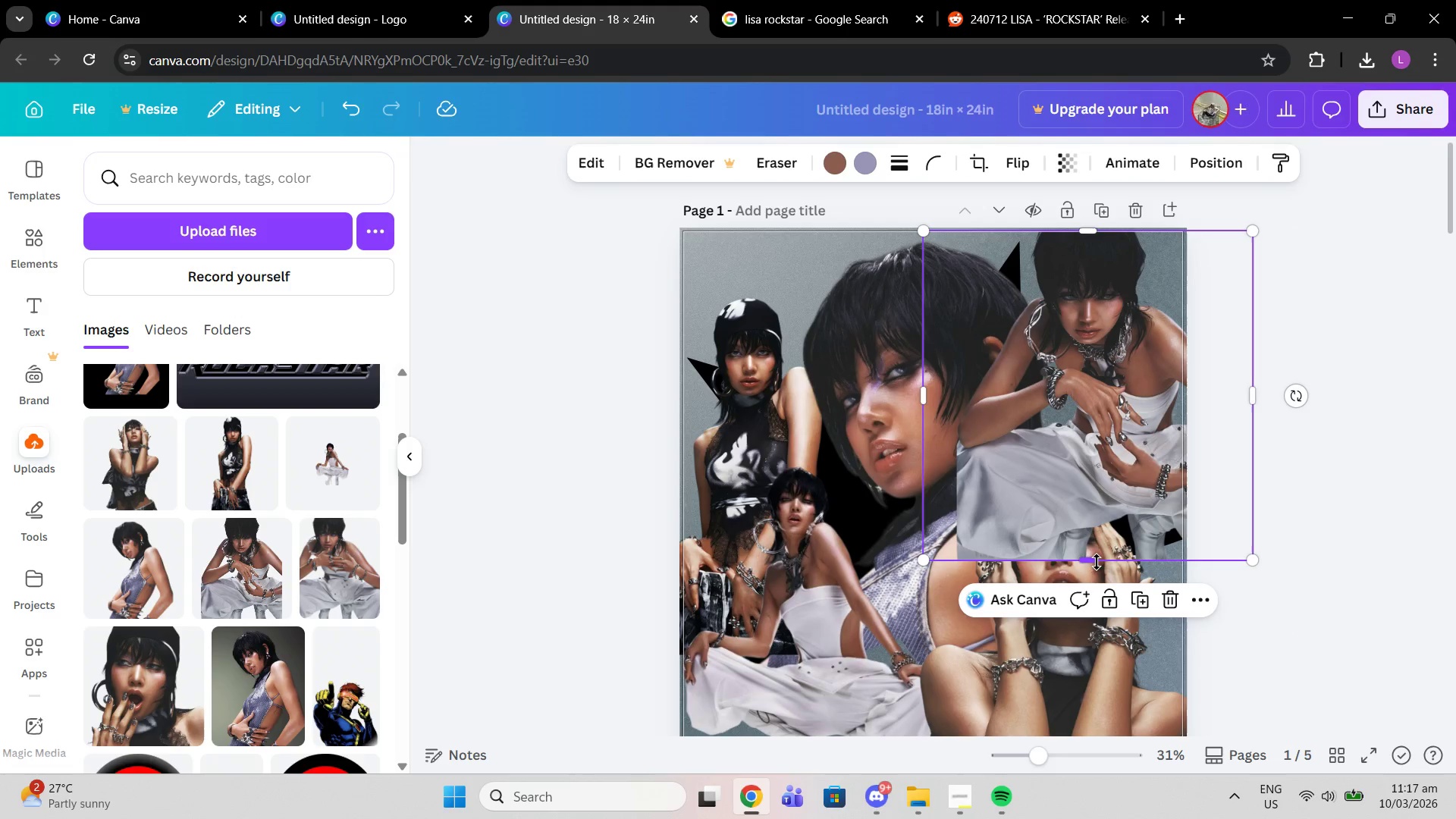 
left_click_drag(start_coordinate=[1096, 562], to_coordinate=[1100, 536])
 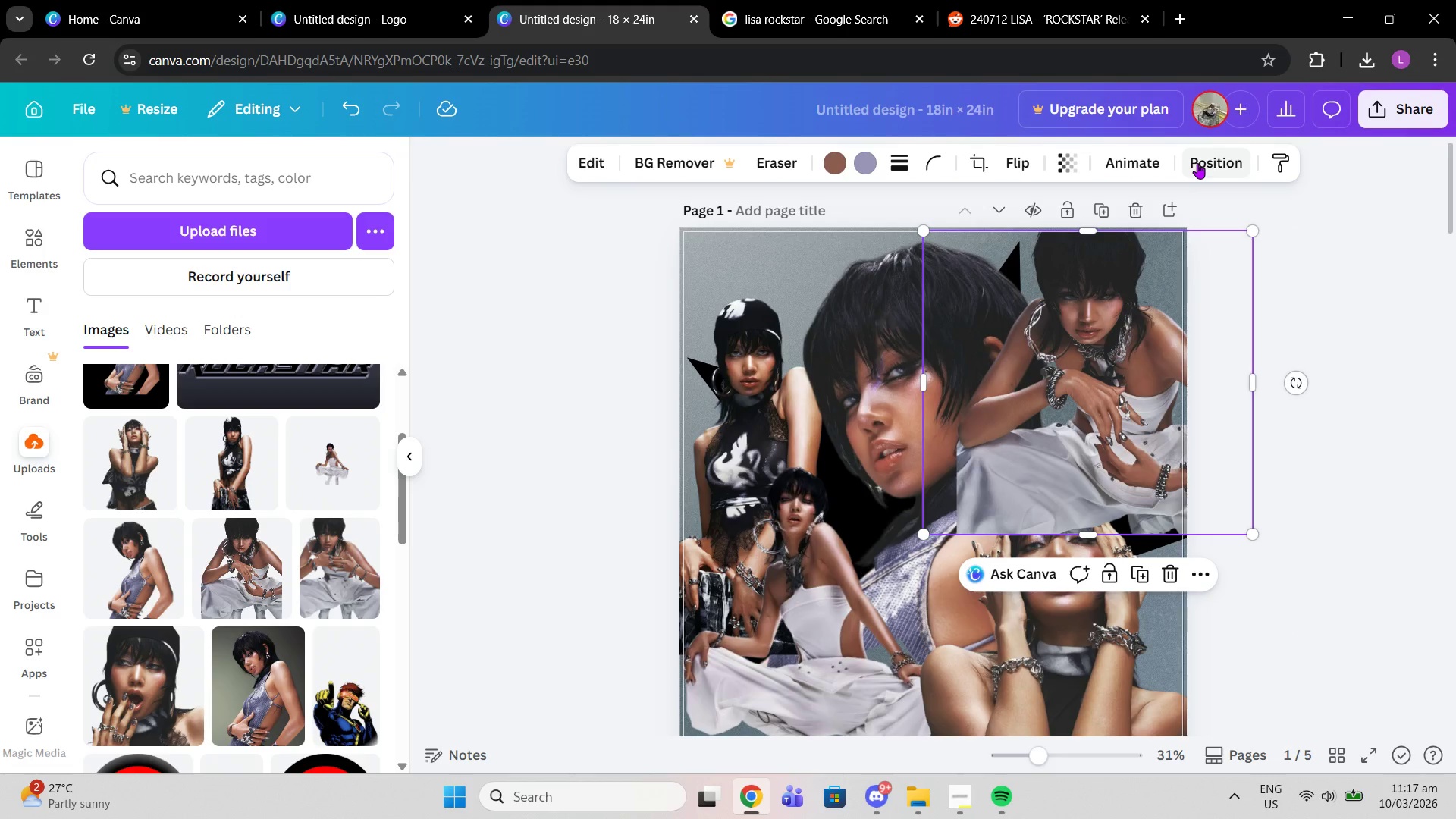 
left_click([1198, 162])
 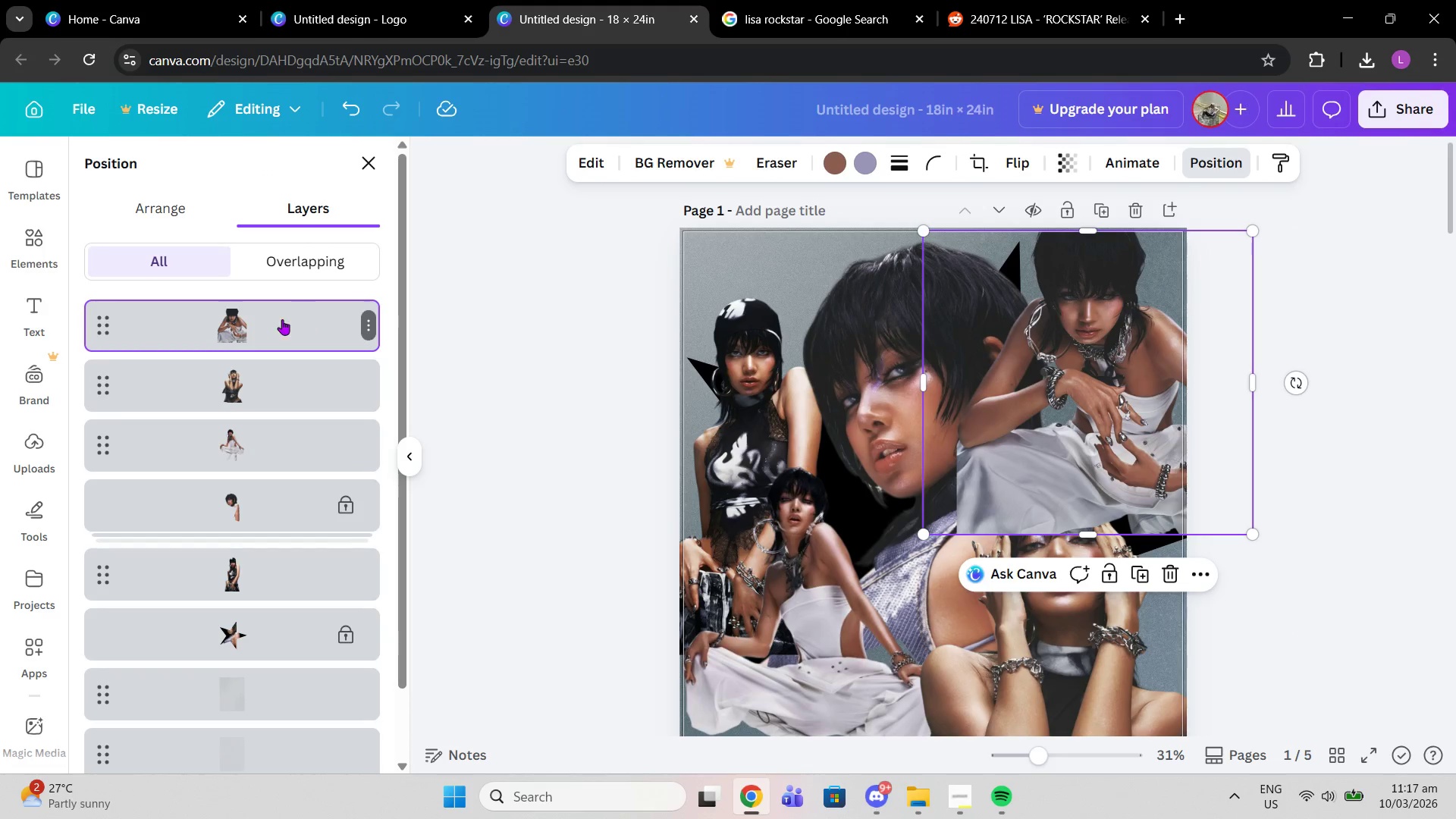 
left_click_drag(start_coordinate=[282, 319], to_coordinate=[299, 648])
 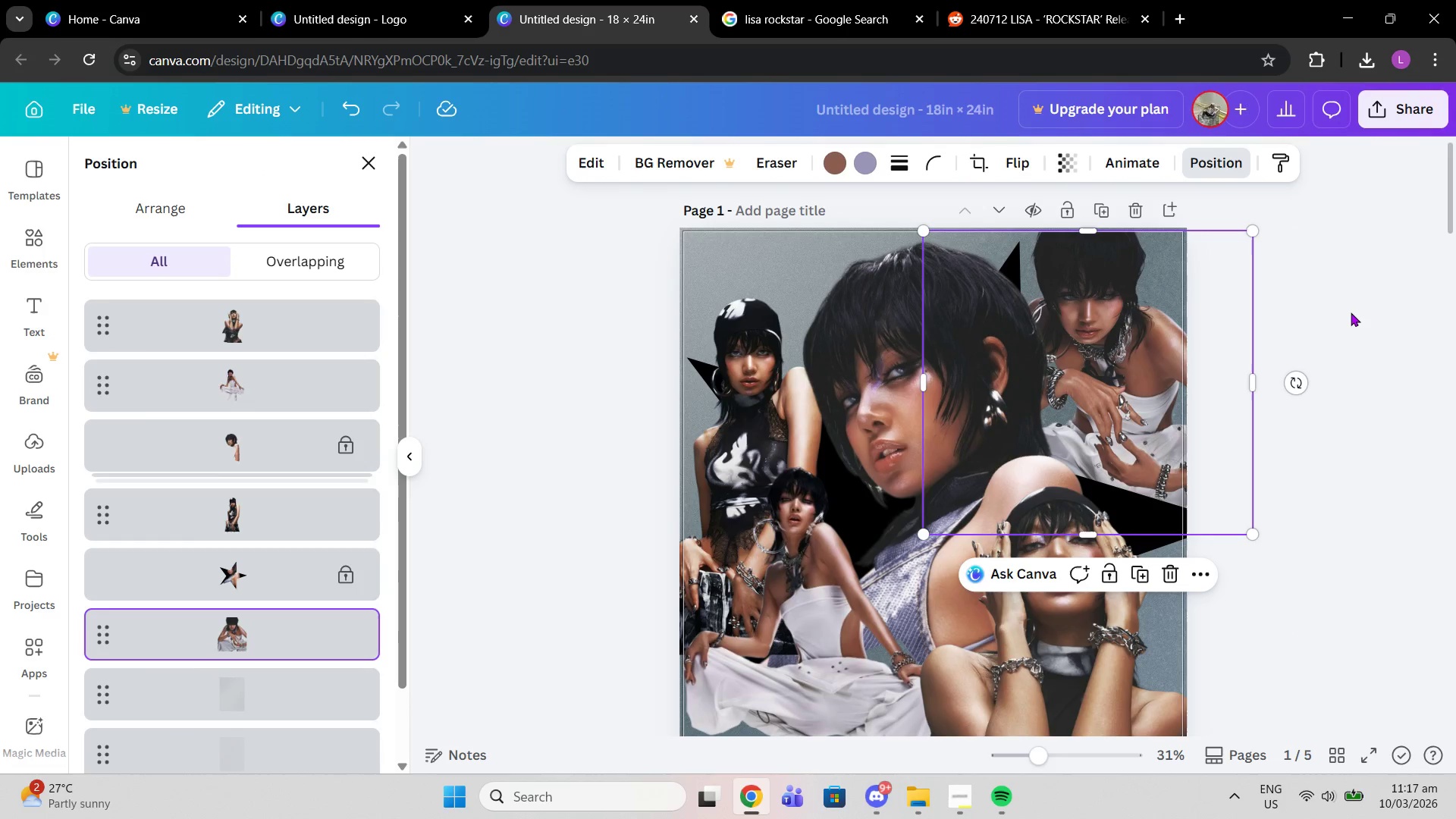 
double_click([1352, 311])
 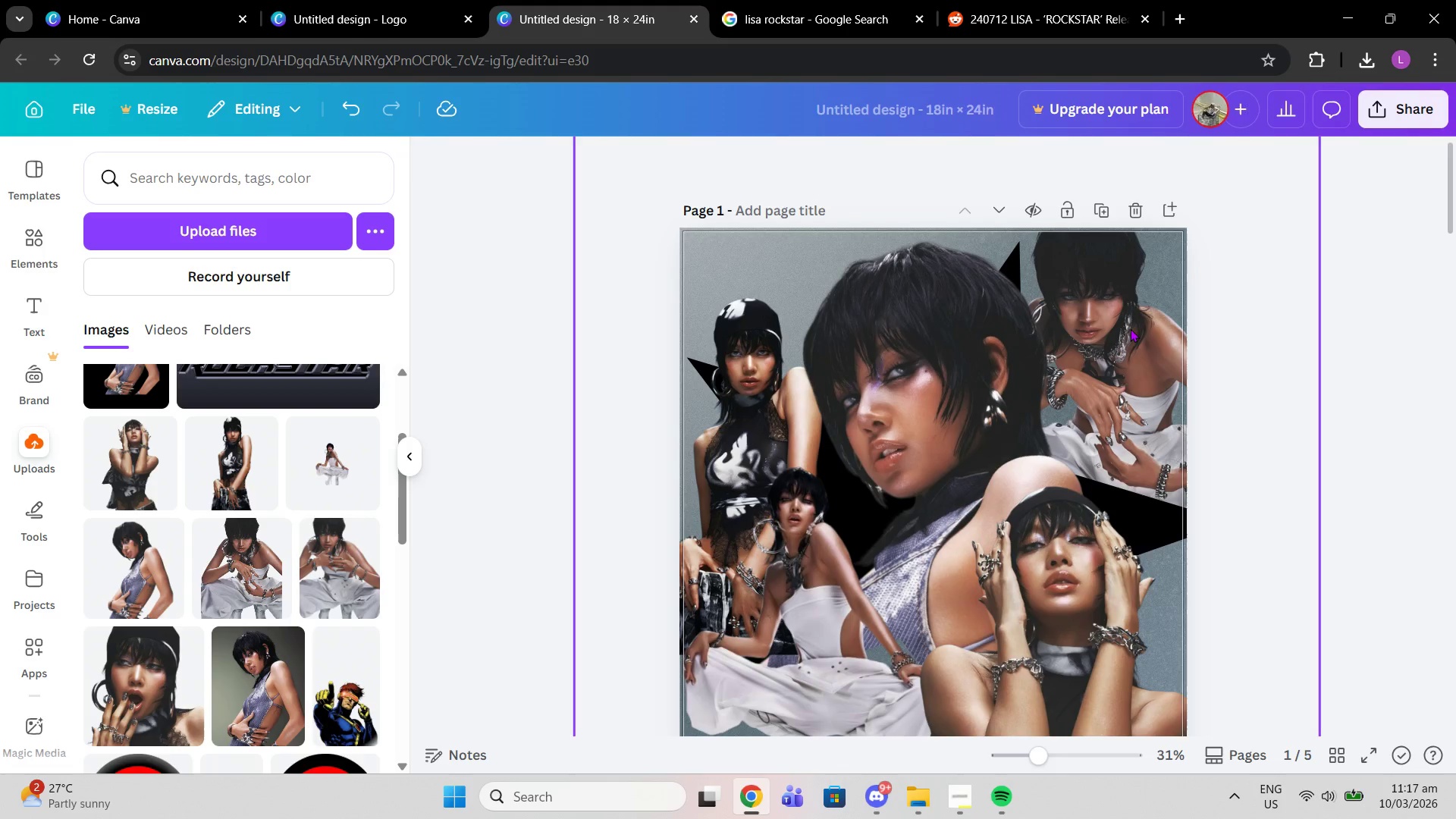 
scroll: coordinate [1305, 362], scroll_direction: down, amount: 2.0
 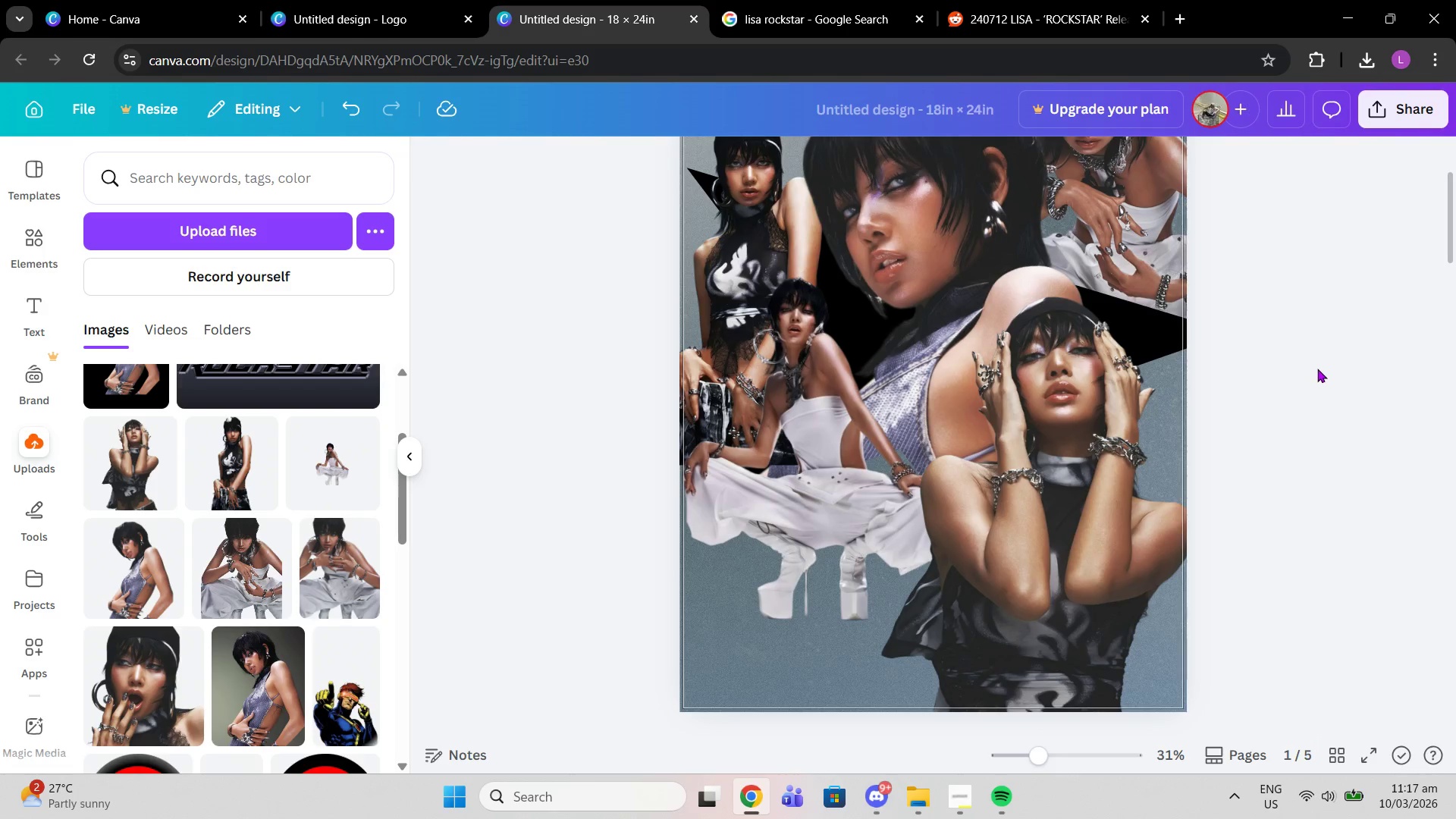 
scroll: coordinate [1318, 369], scroll_direction: up, amount: 1.0
 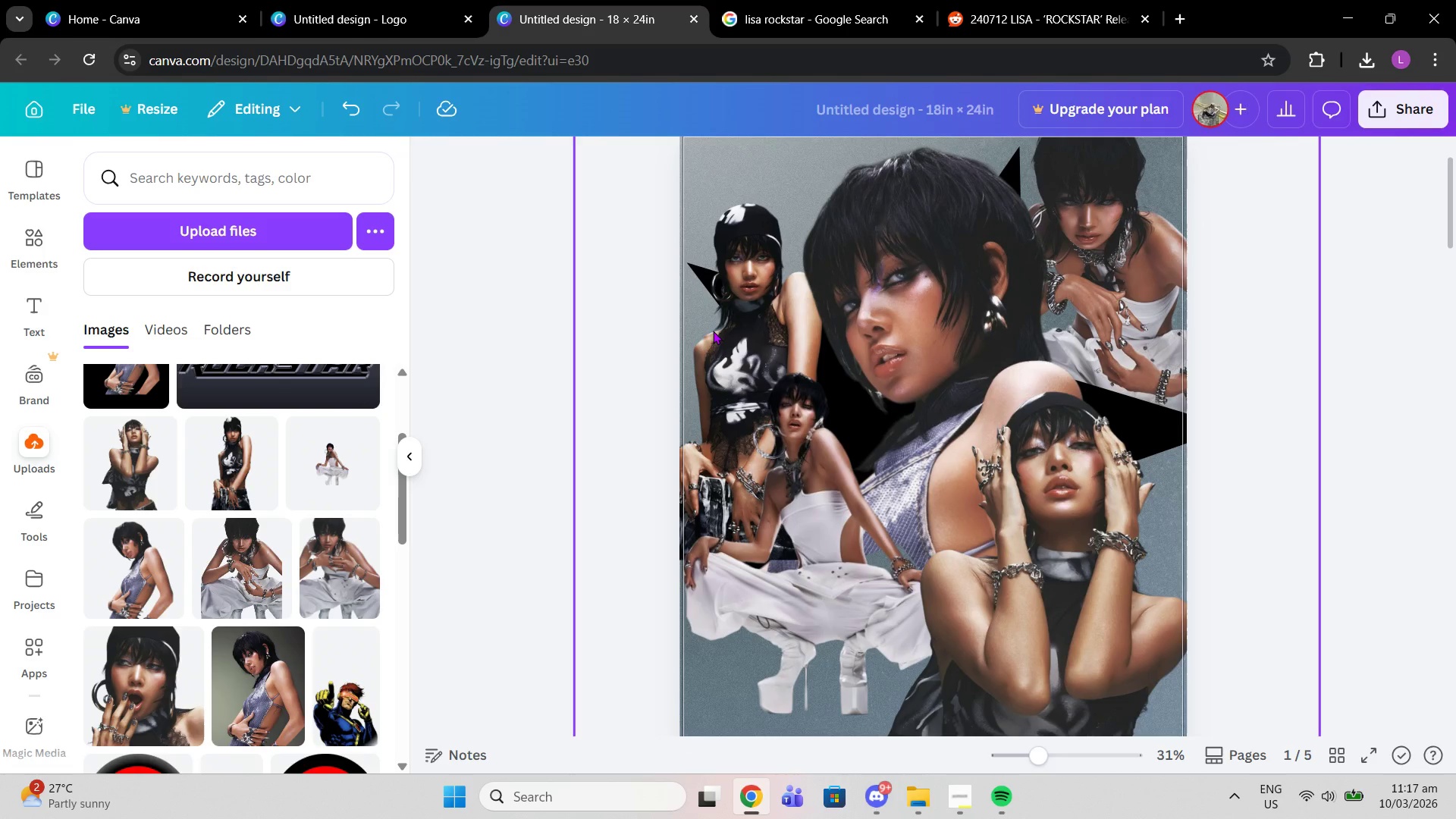 
left_click([713, 331])
 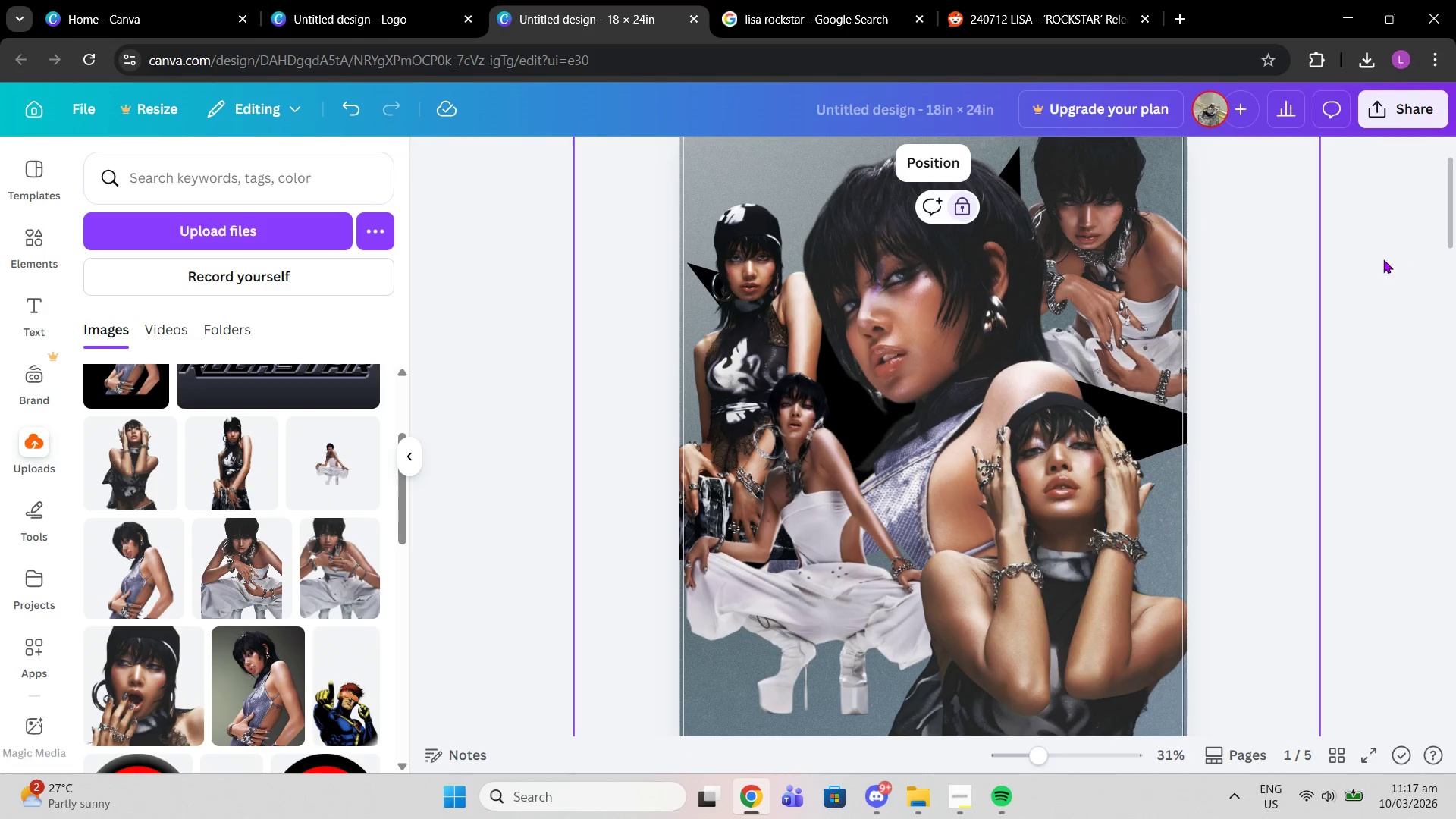 
left_click([1368, 268])
 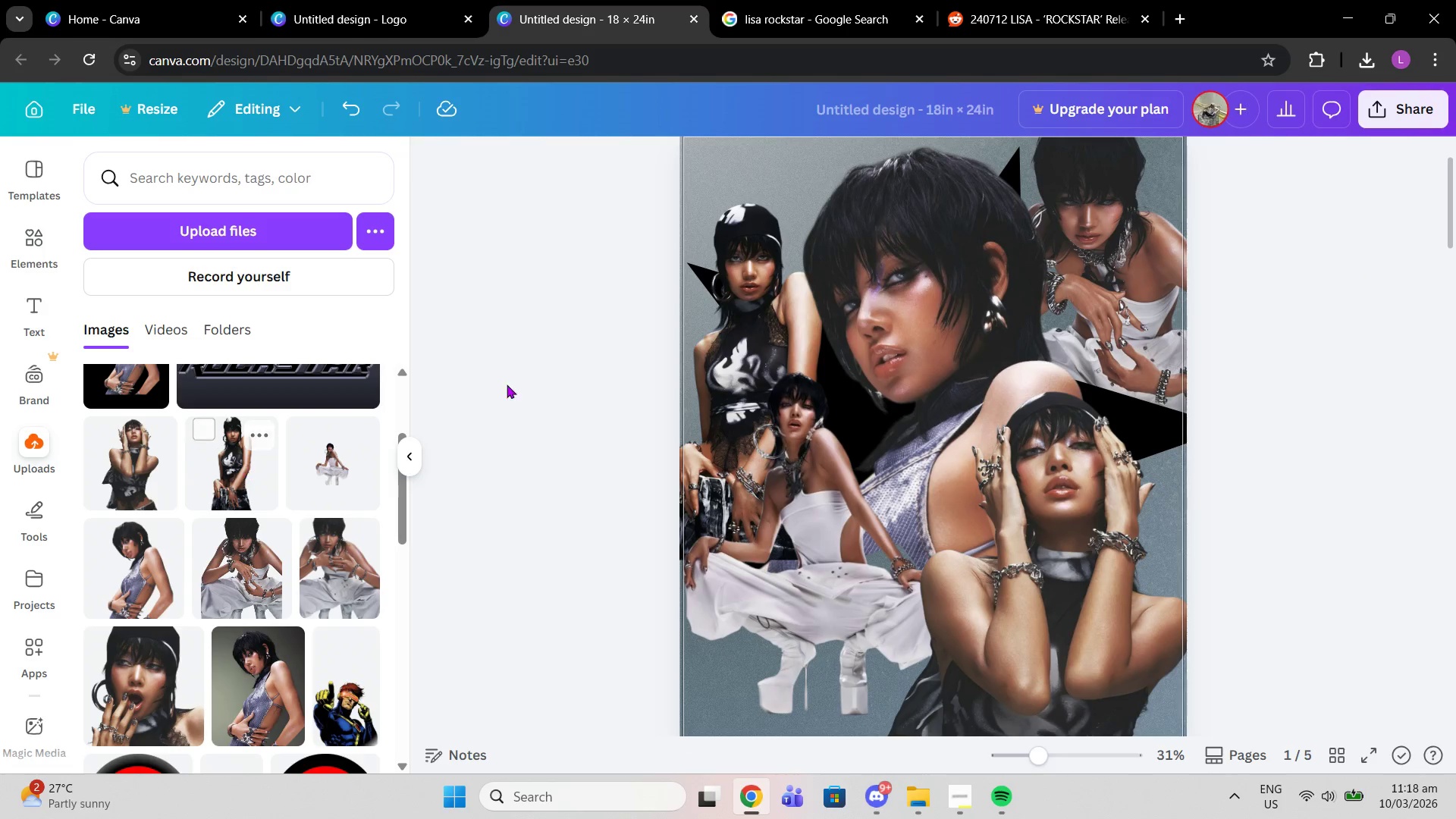 
left_click([1072, 243])
 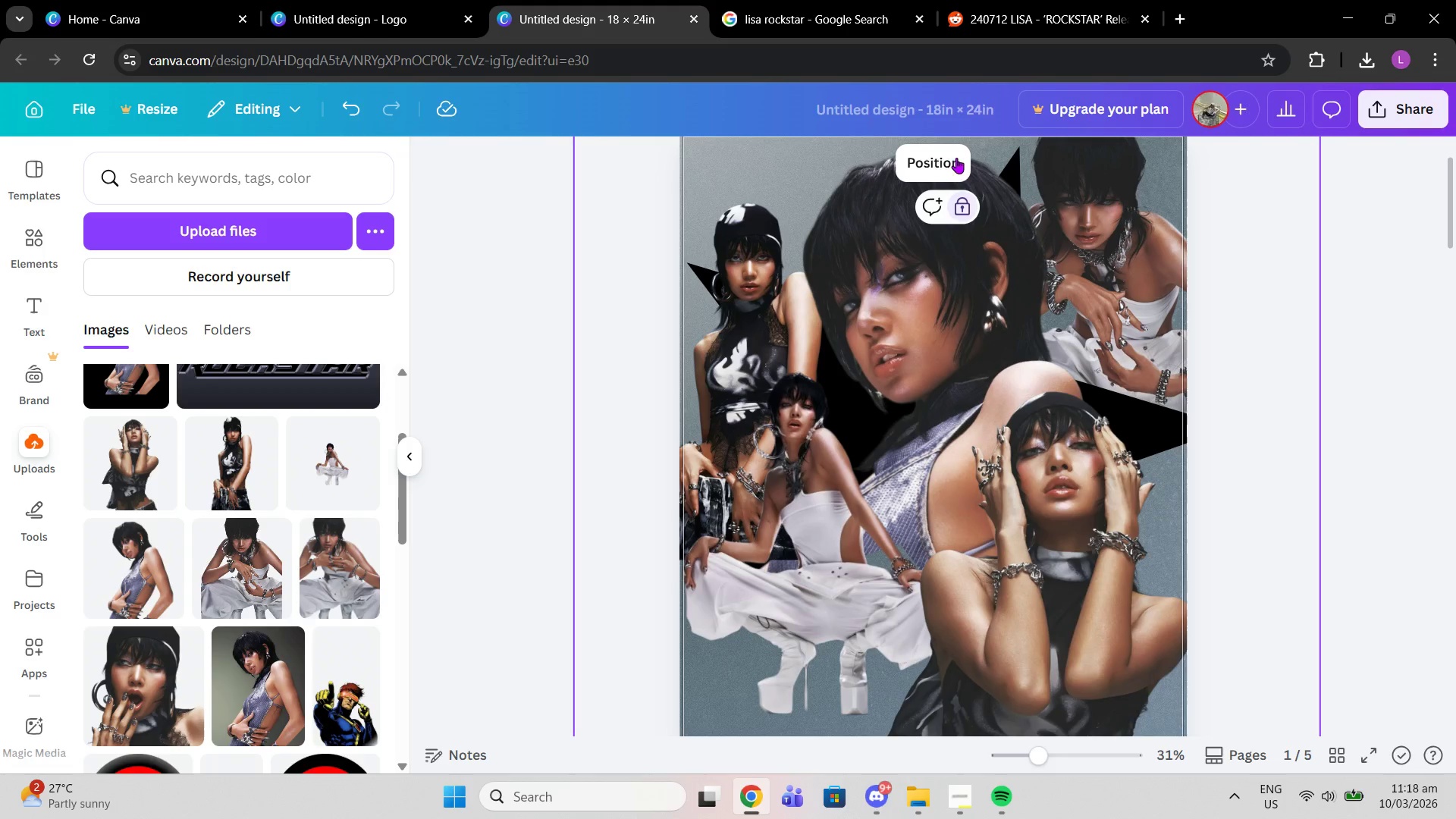 
left_click([937, 158])
 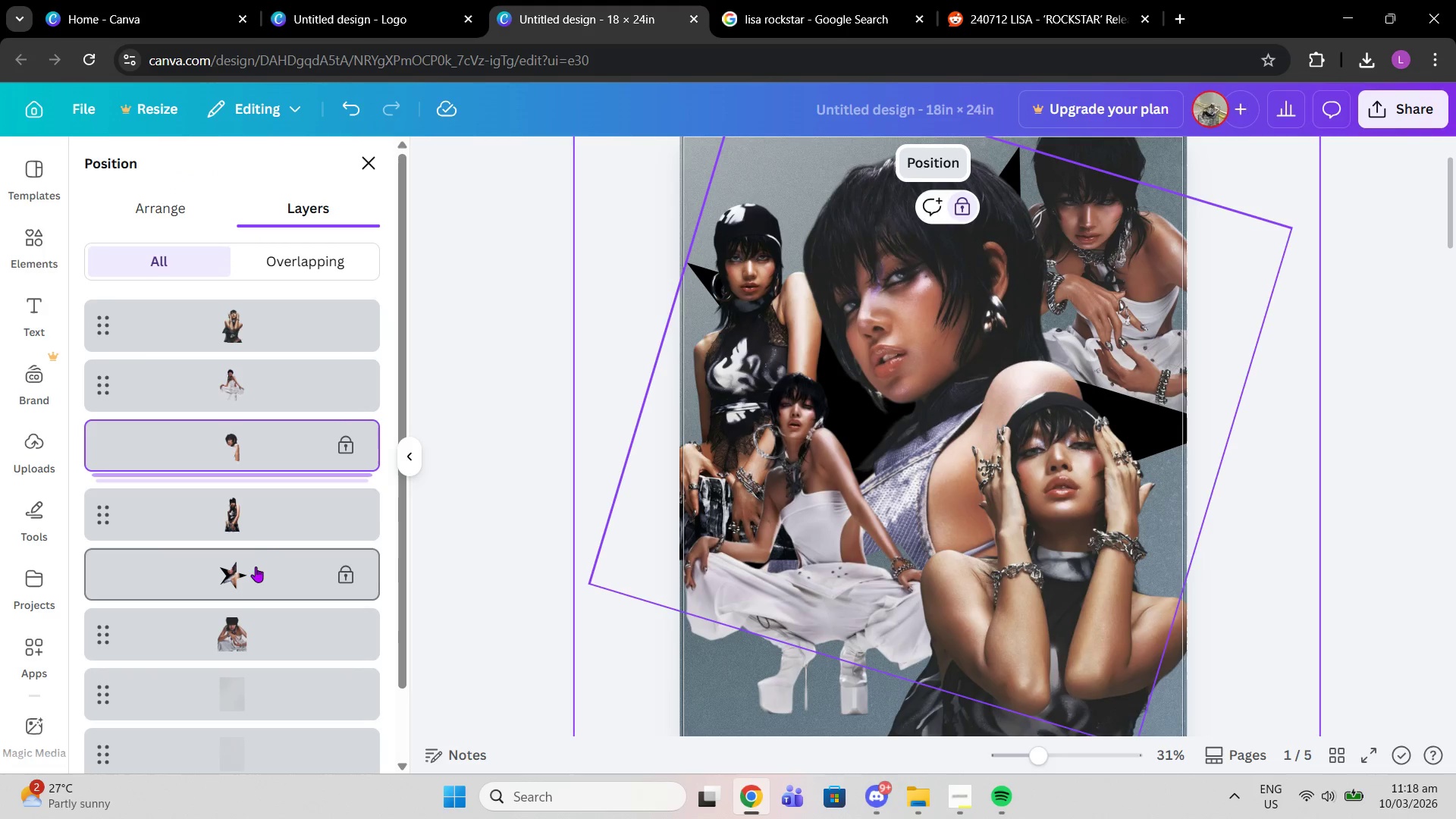 
left_click([225, 497])
 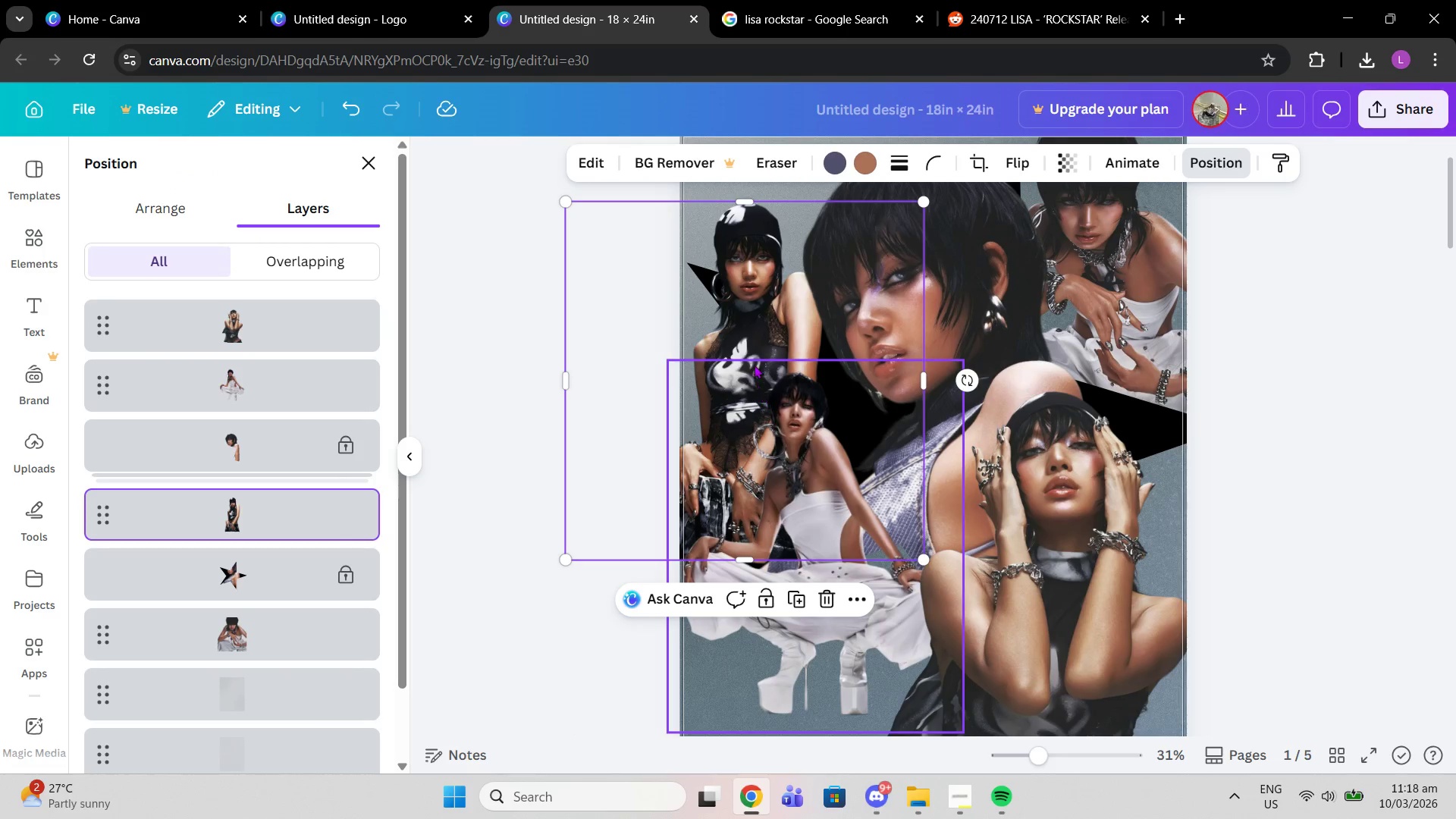 
left_click_drag(start_coordinate=[751, 352], to_coordinate=[734, 319])
 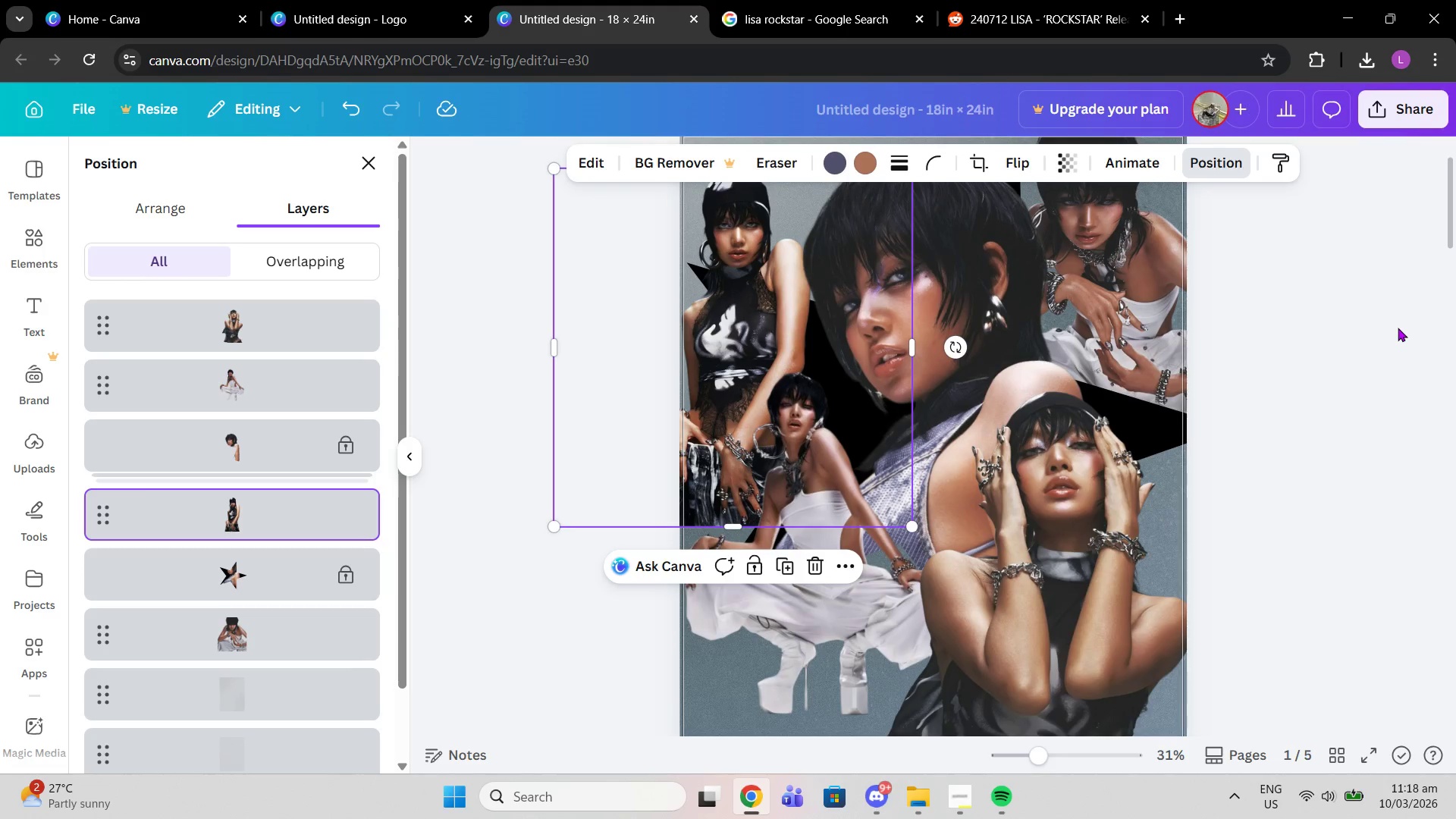 
scroll: coordinate [1398, 328], scroll_direction: up, amount: 1.0
 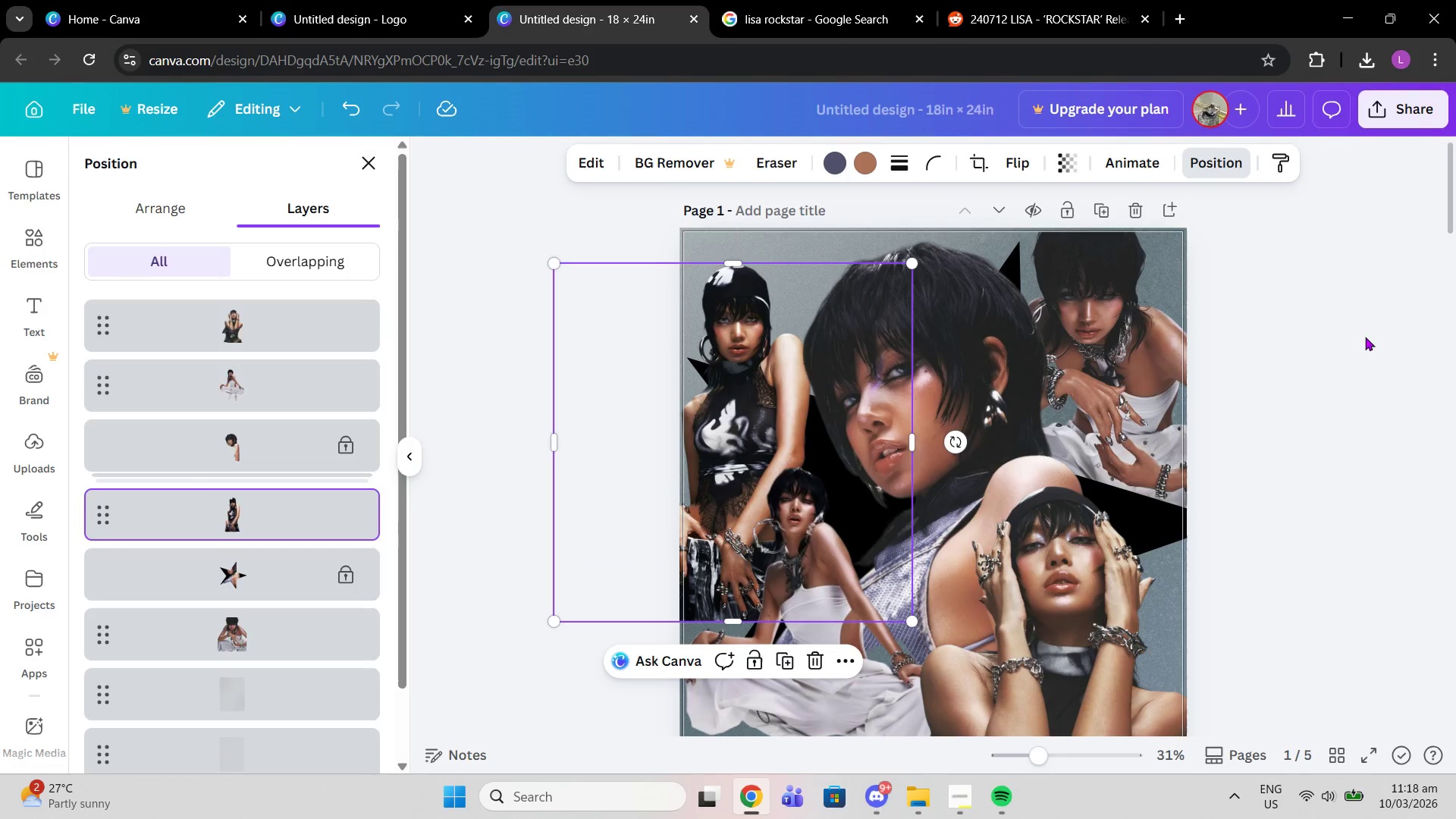 
left_click([1365, 337])
 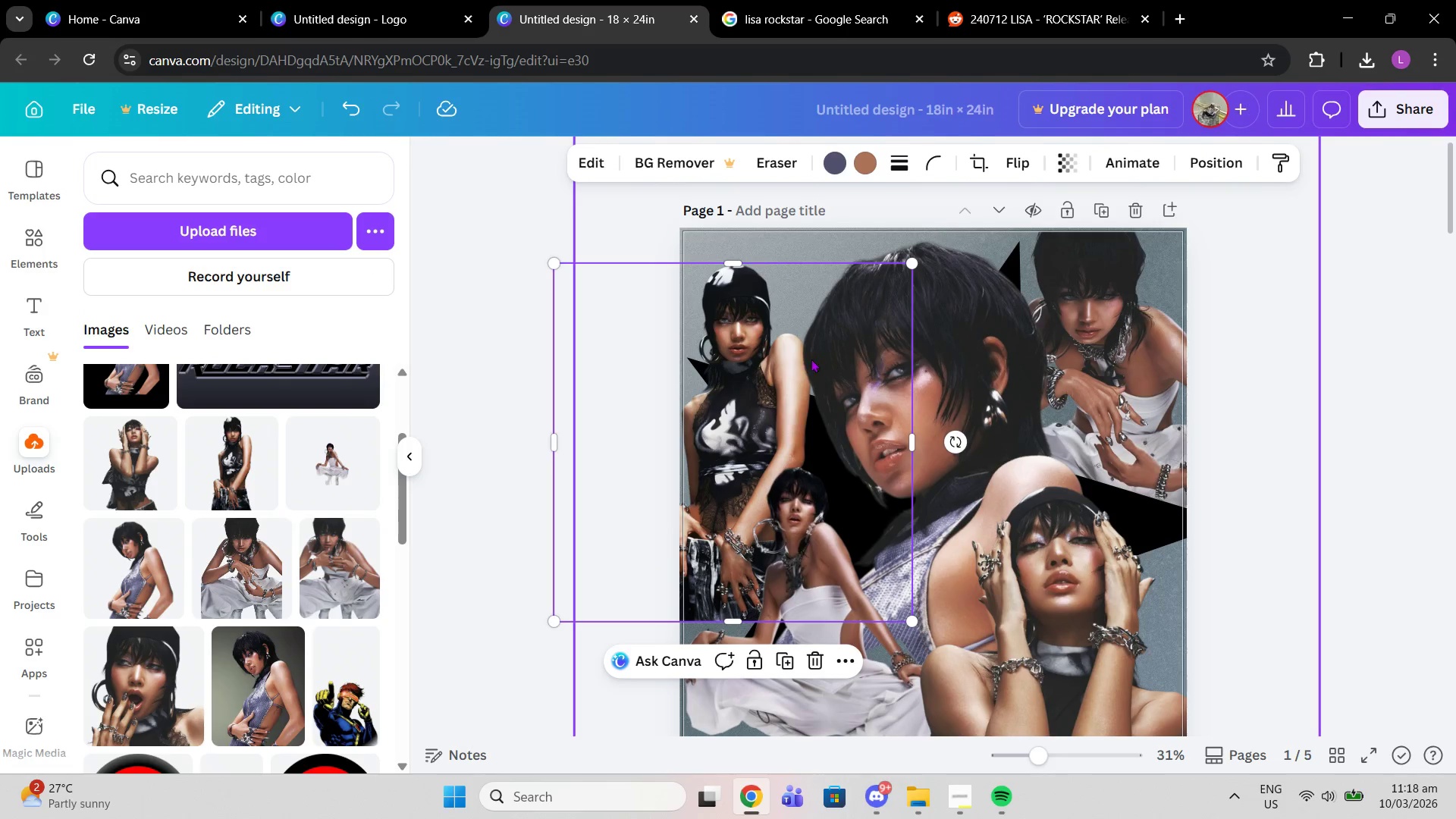 
left_click_drag(start_coordinate=[796, 363], to_coordinate=[808, 365])
 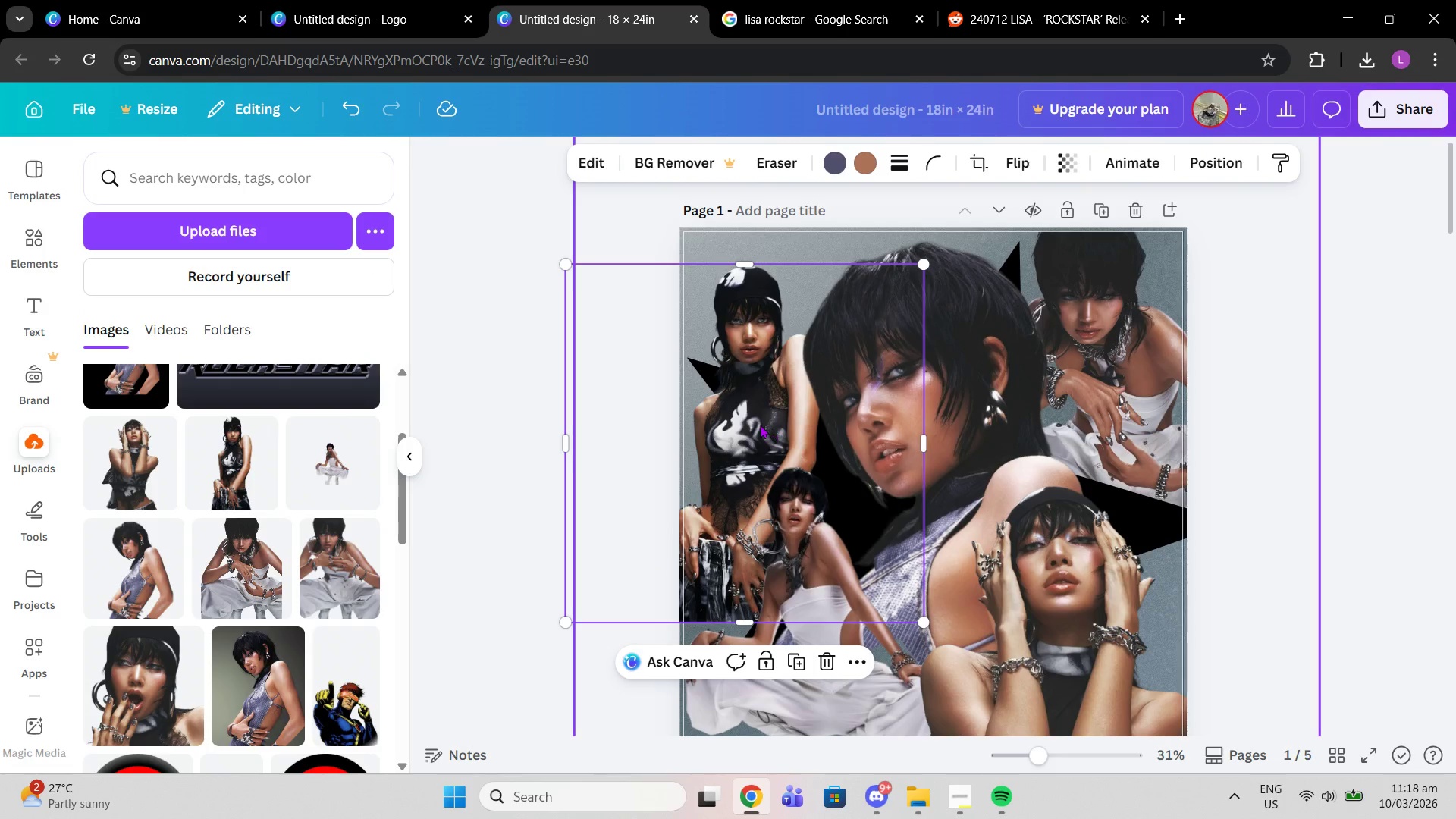 
left_click([760, 425])
 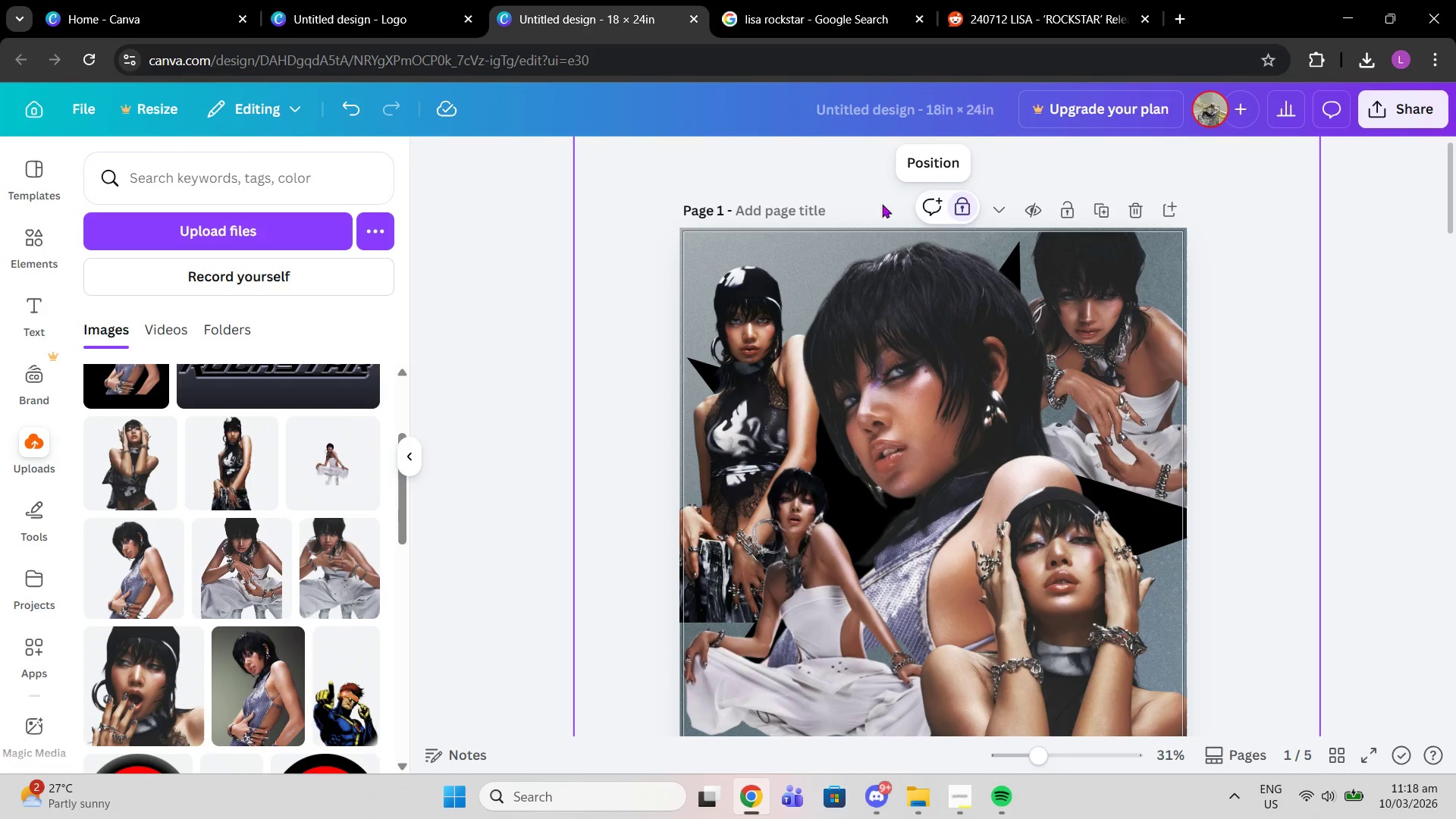 
left_click([911, 164])
 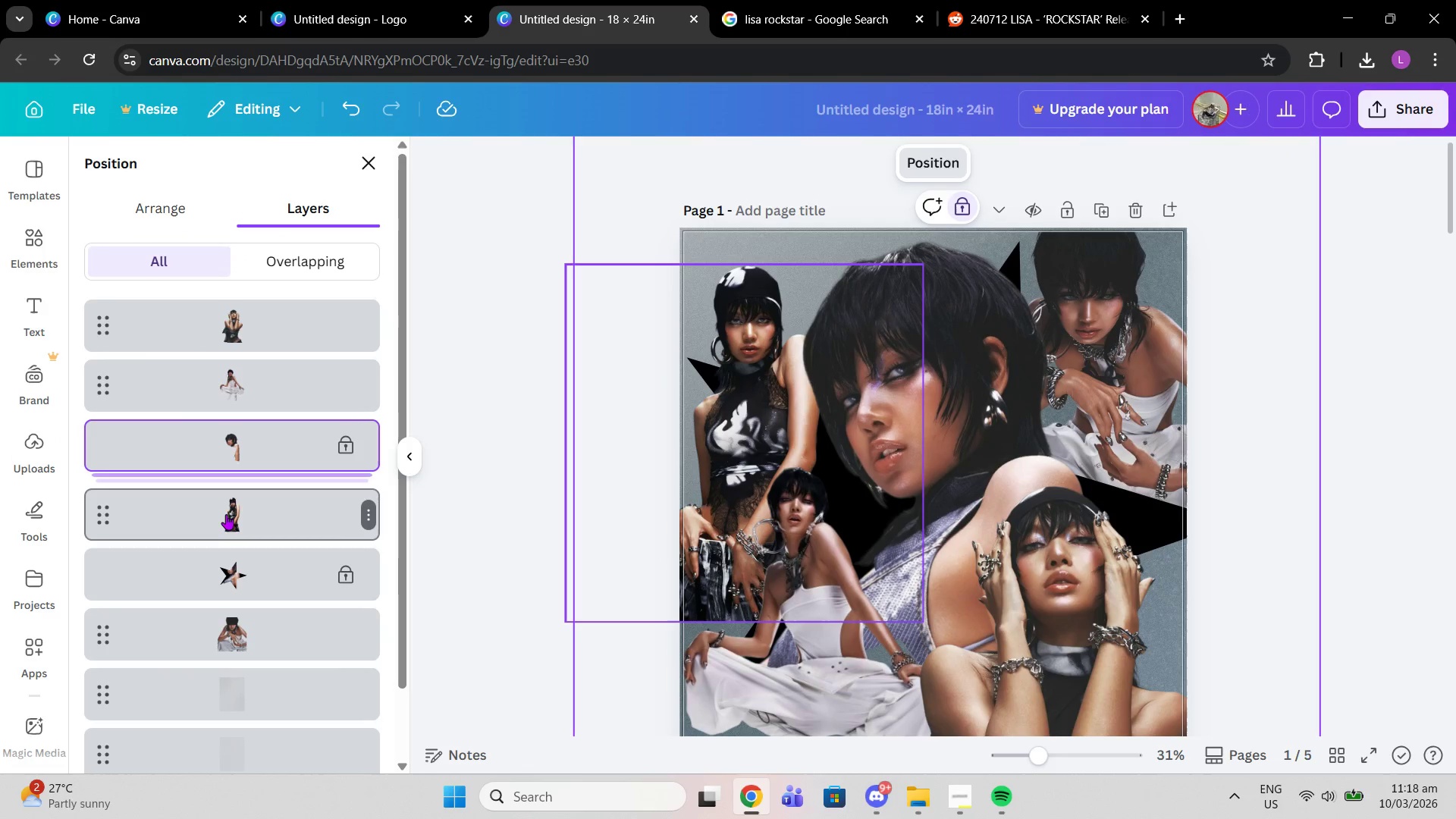 
left_click([226, 514])
 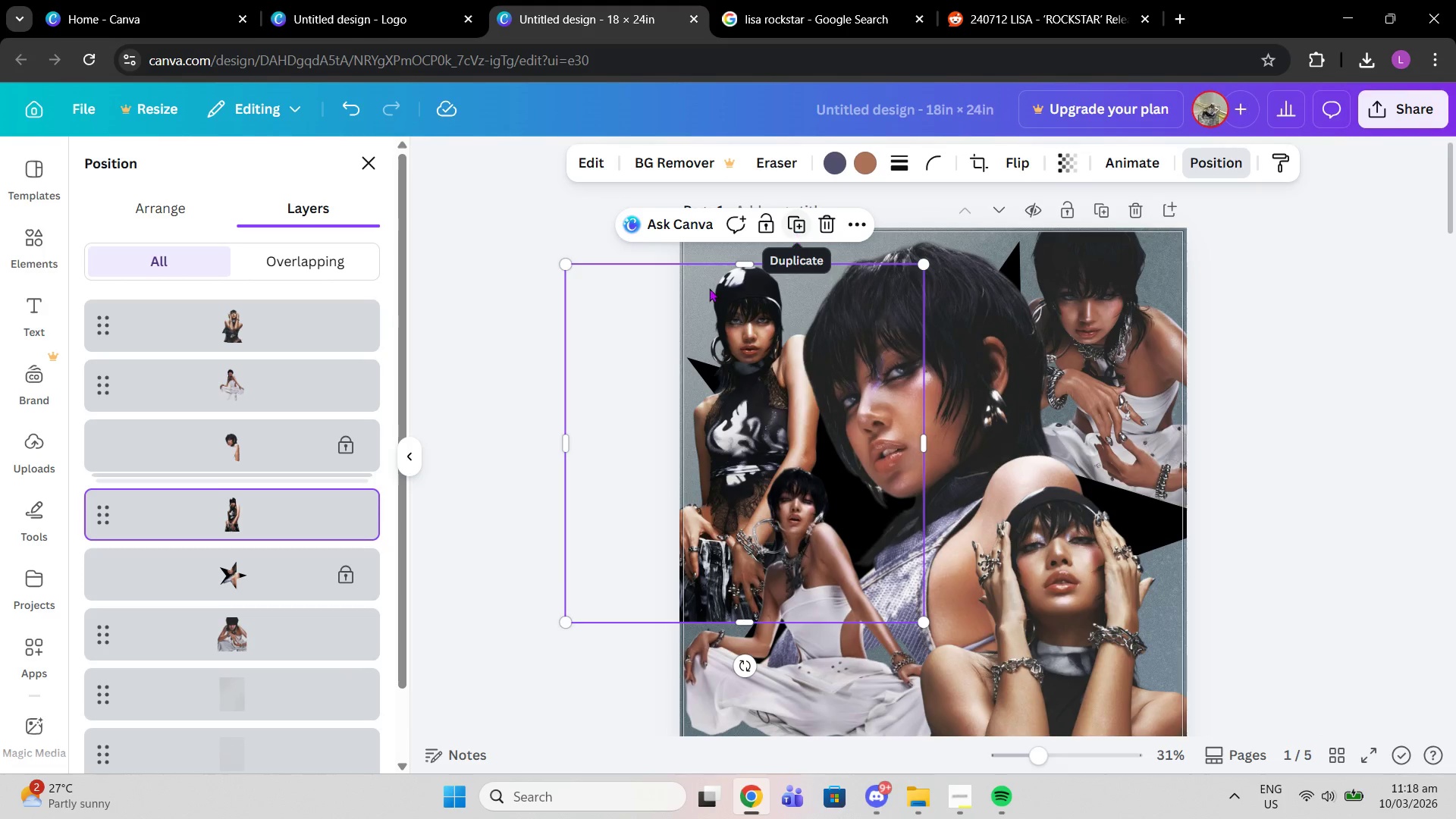 
left_click_drag(start_coordinate=[212, 526], to_coordinate=[231, 604])
 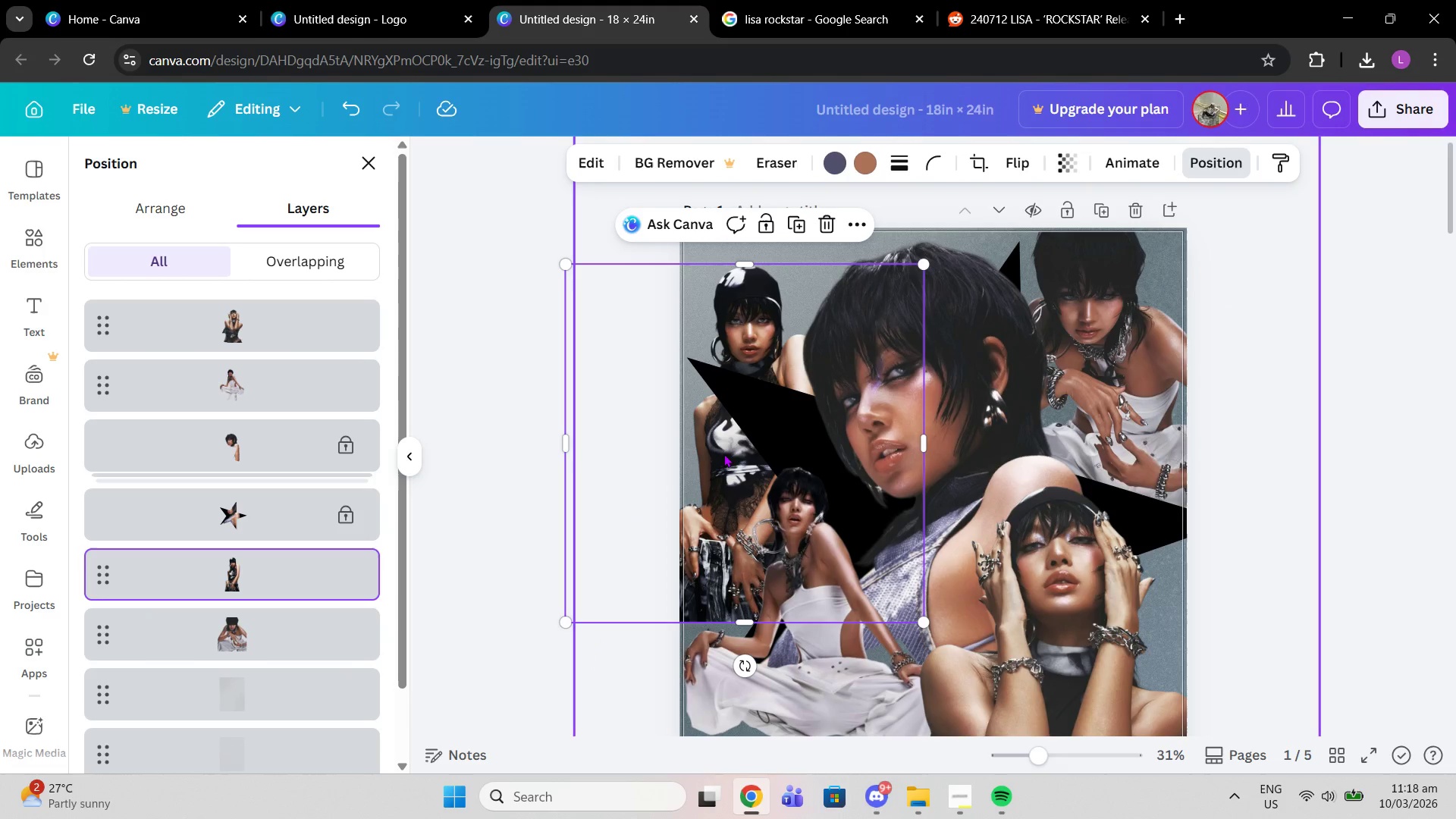 
wait(5.2)
 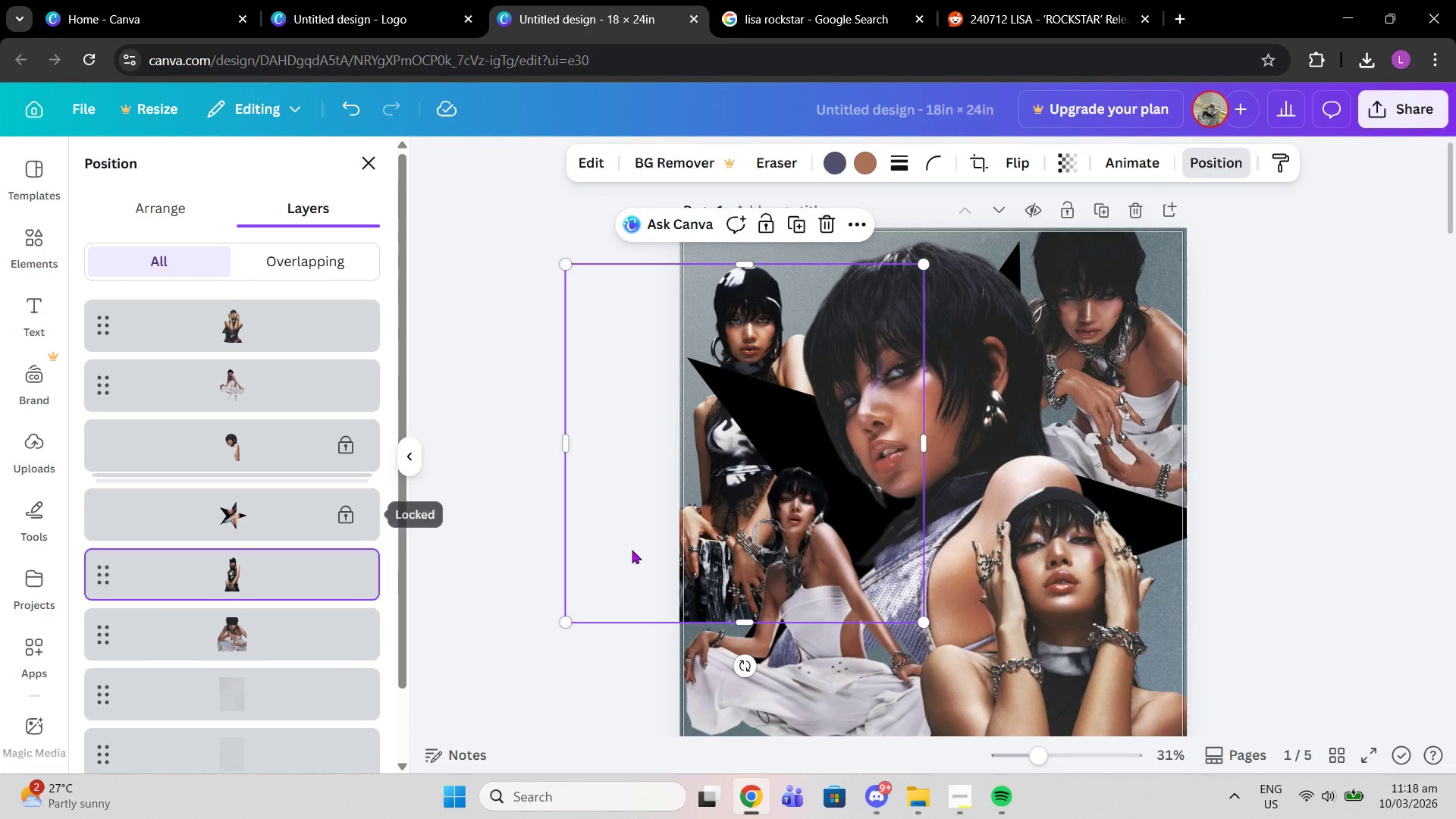 
left_click_drag(start_coordinate=[638, 441], to_coordinate=[626, 463])
 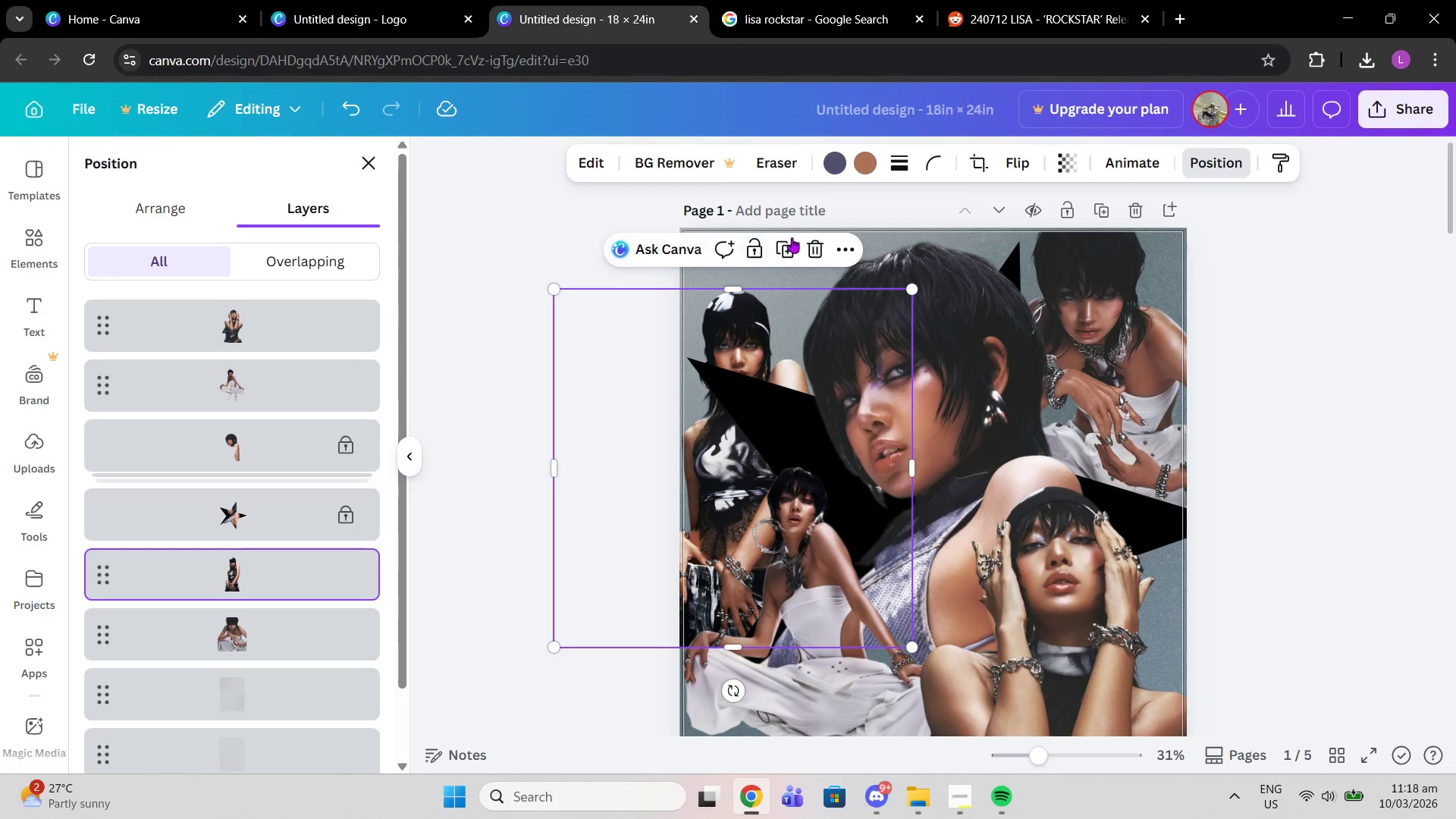 
left_click([789, 249])
 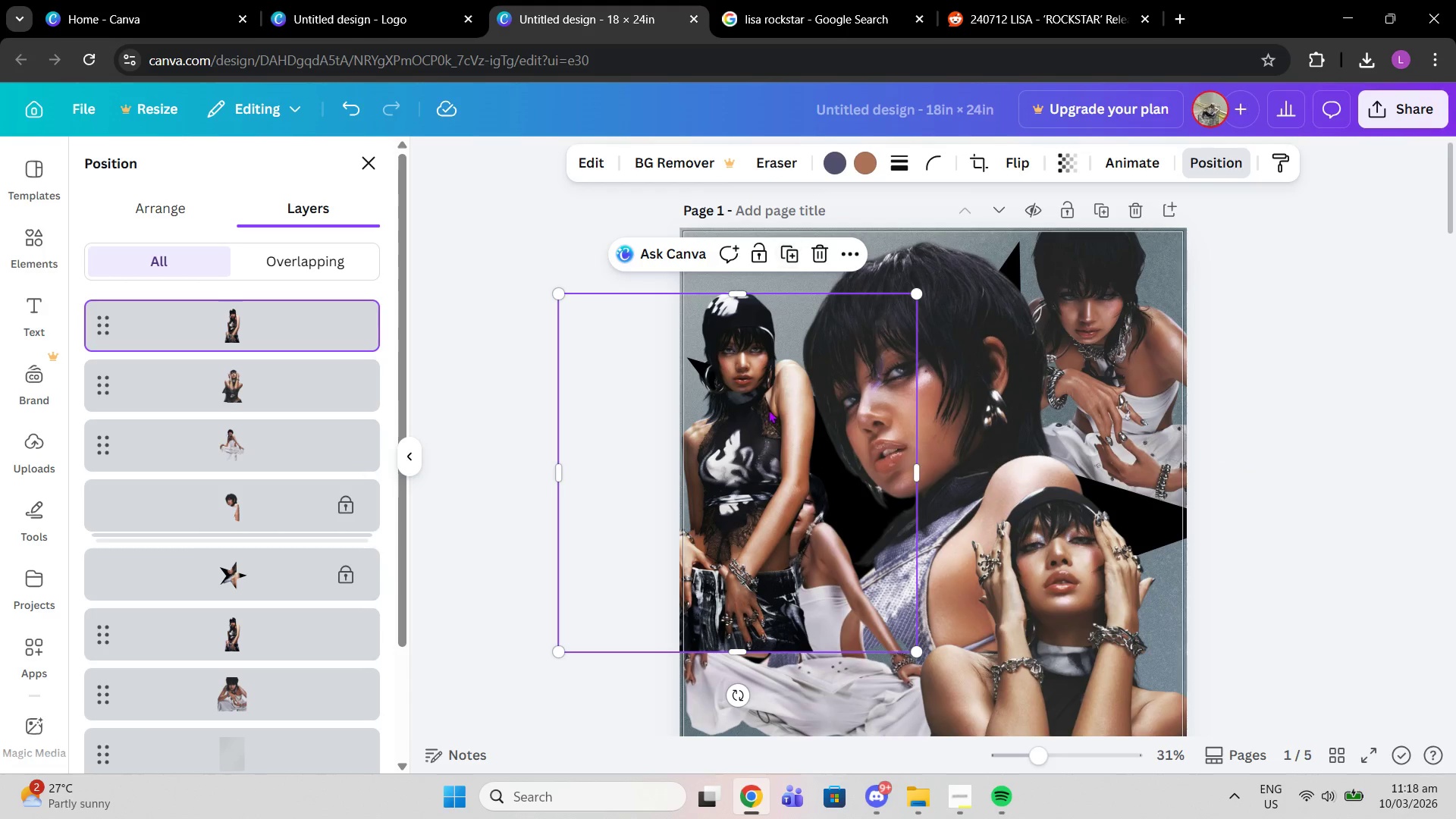 
left_click_drag(start_coordinate=[764, 414], to_coordinate=[757, 414])
 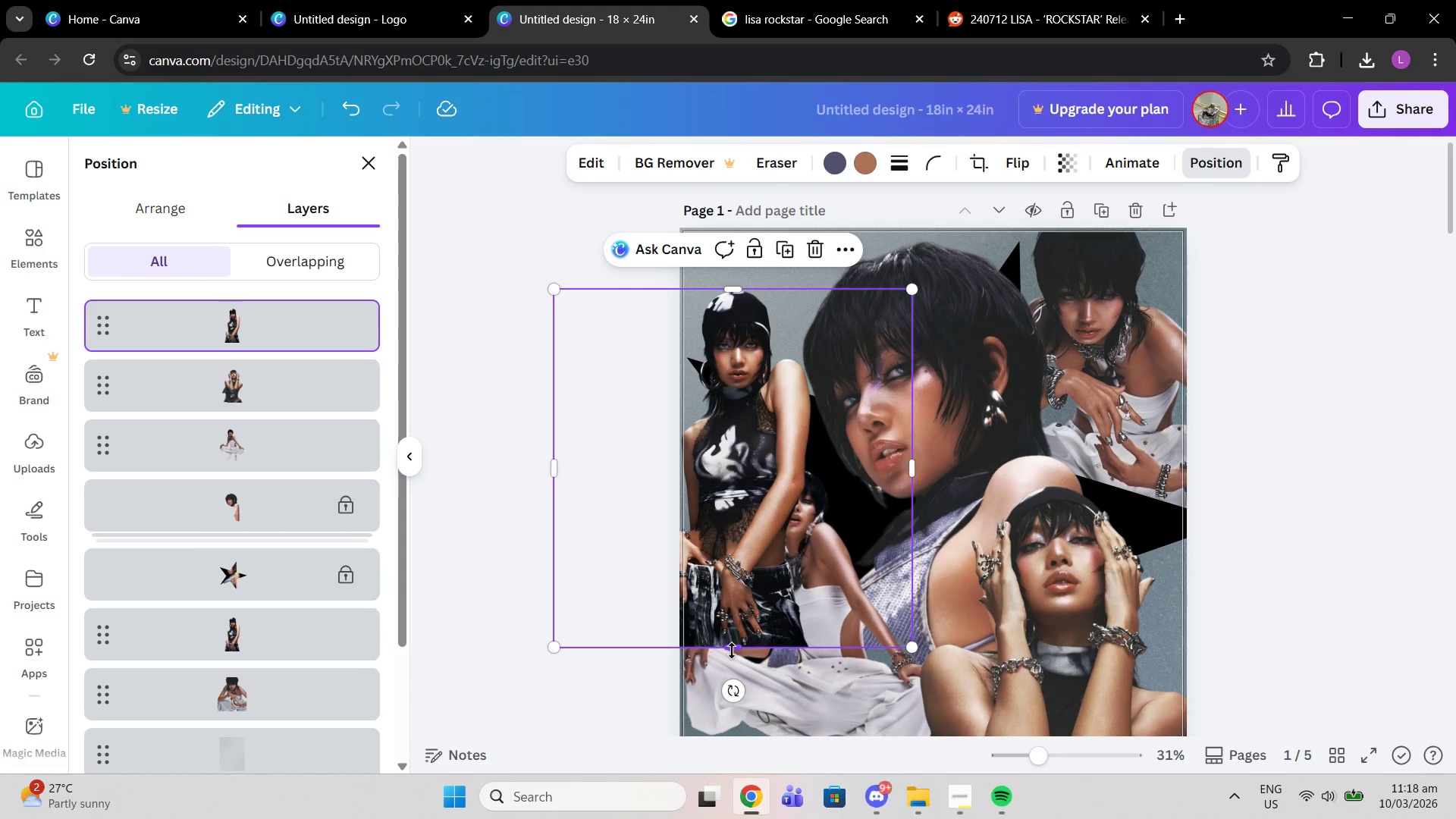 
left_click_drag(start_coordinate=[732, 651], to_coordinate=[767, 492])
 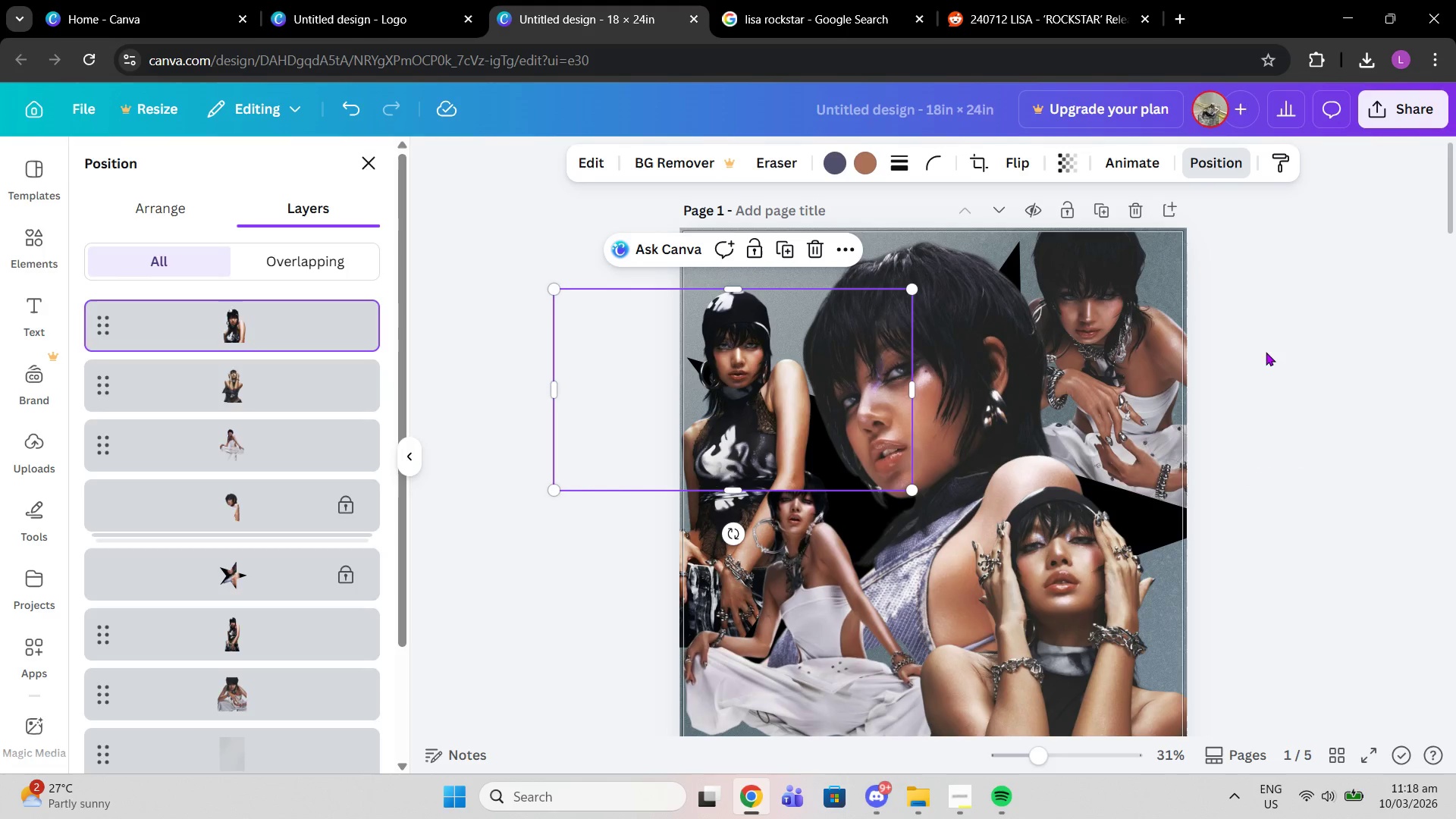 
left_click([1266, 352])
 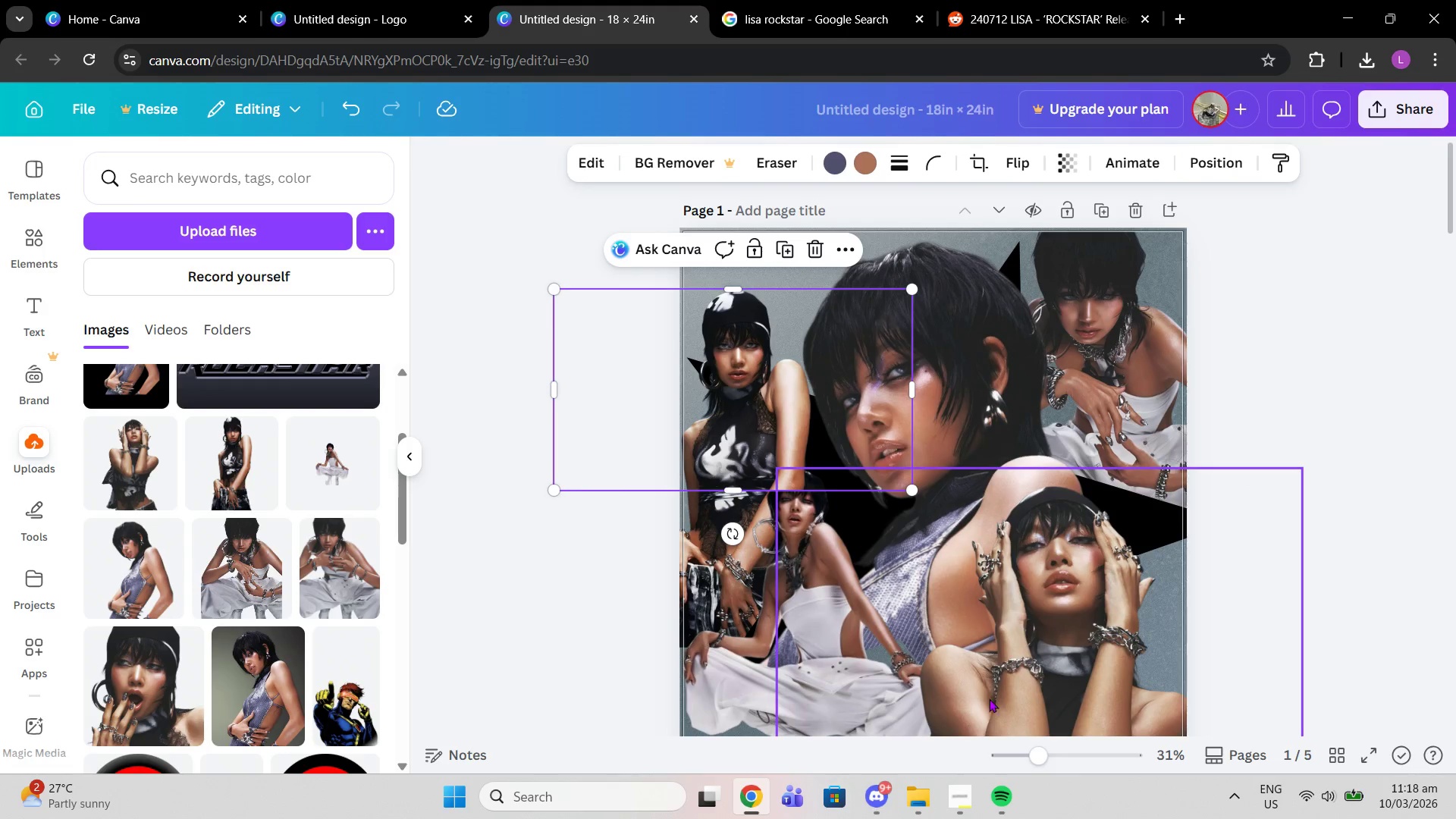 
left_click_drag(start_coordinate=[1034, 746], to_coordinate=[1067, 758])
 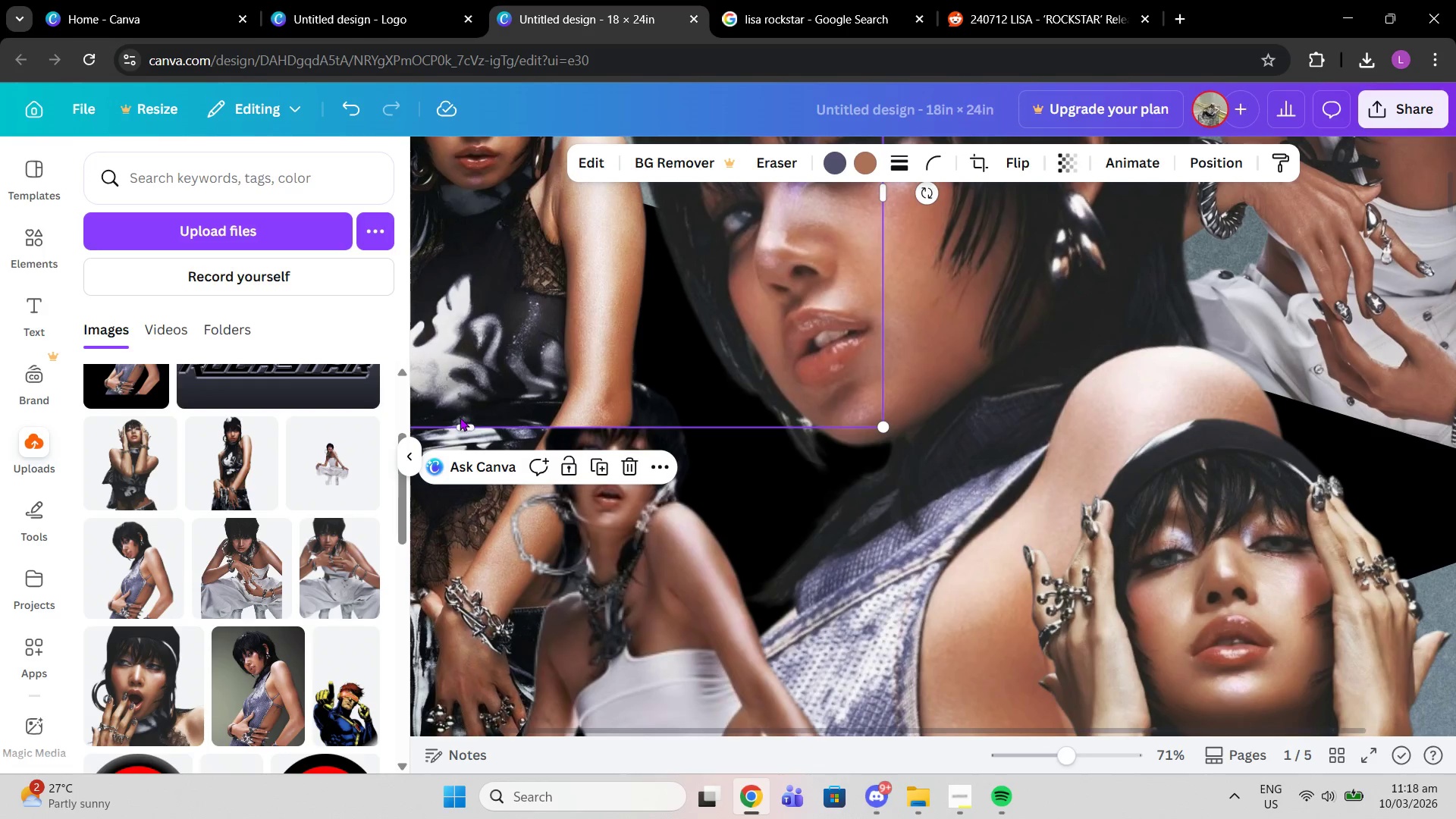 
left_click_drag(start_coordinate=[462, 430], to_coordinate=[478, 368])
 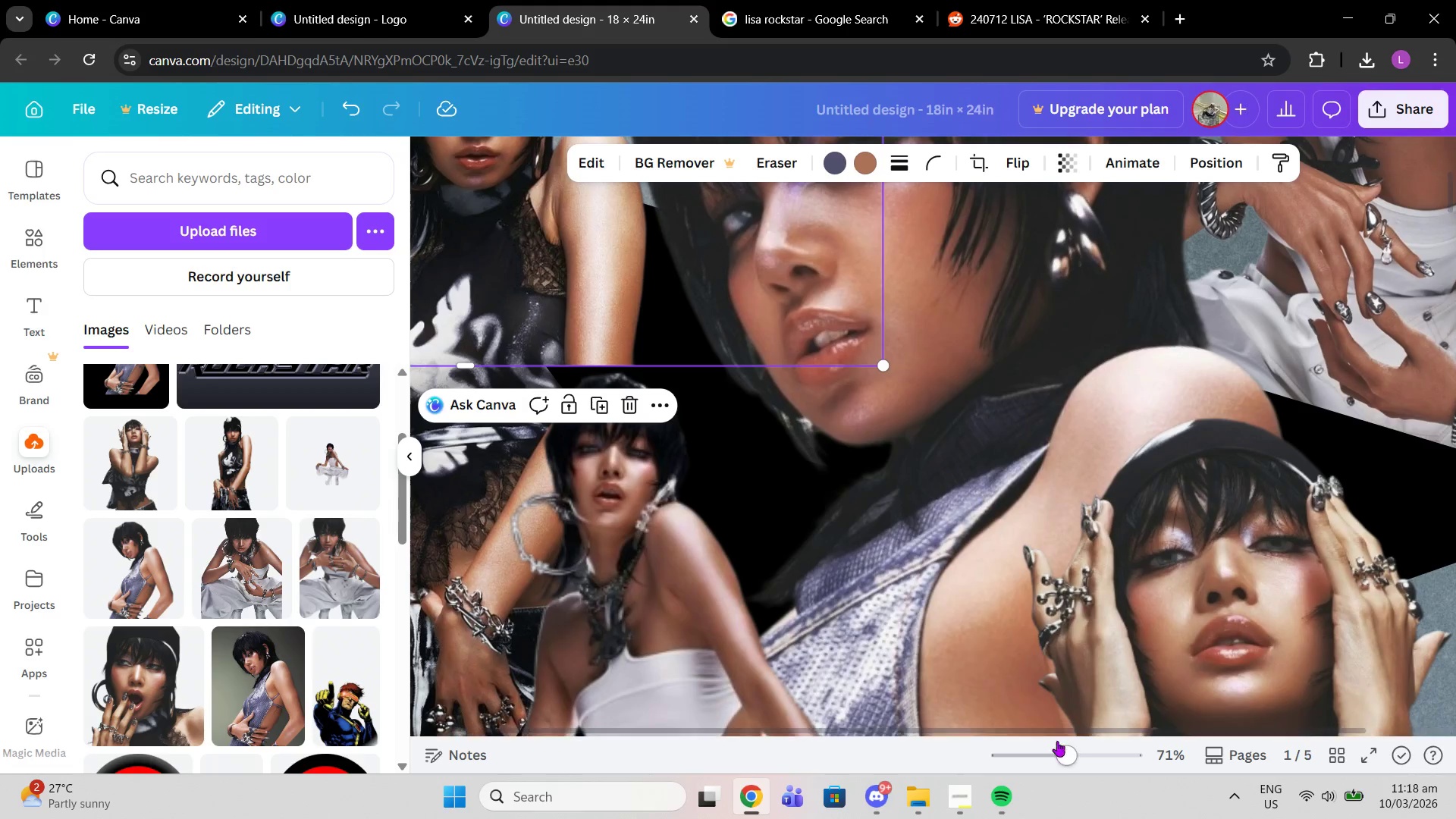 
left_click_drag(start_coordinate=[1065, 755], to_coordinate=[1037, 756])
 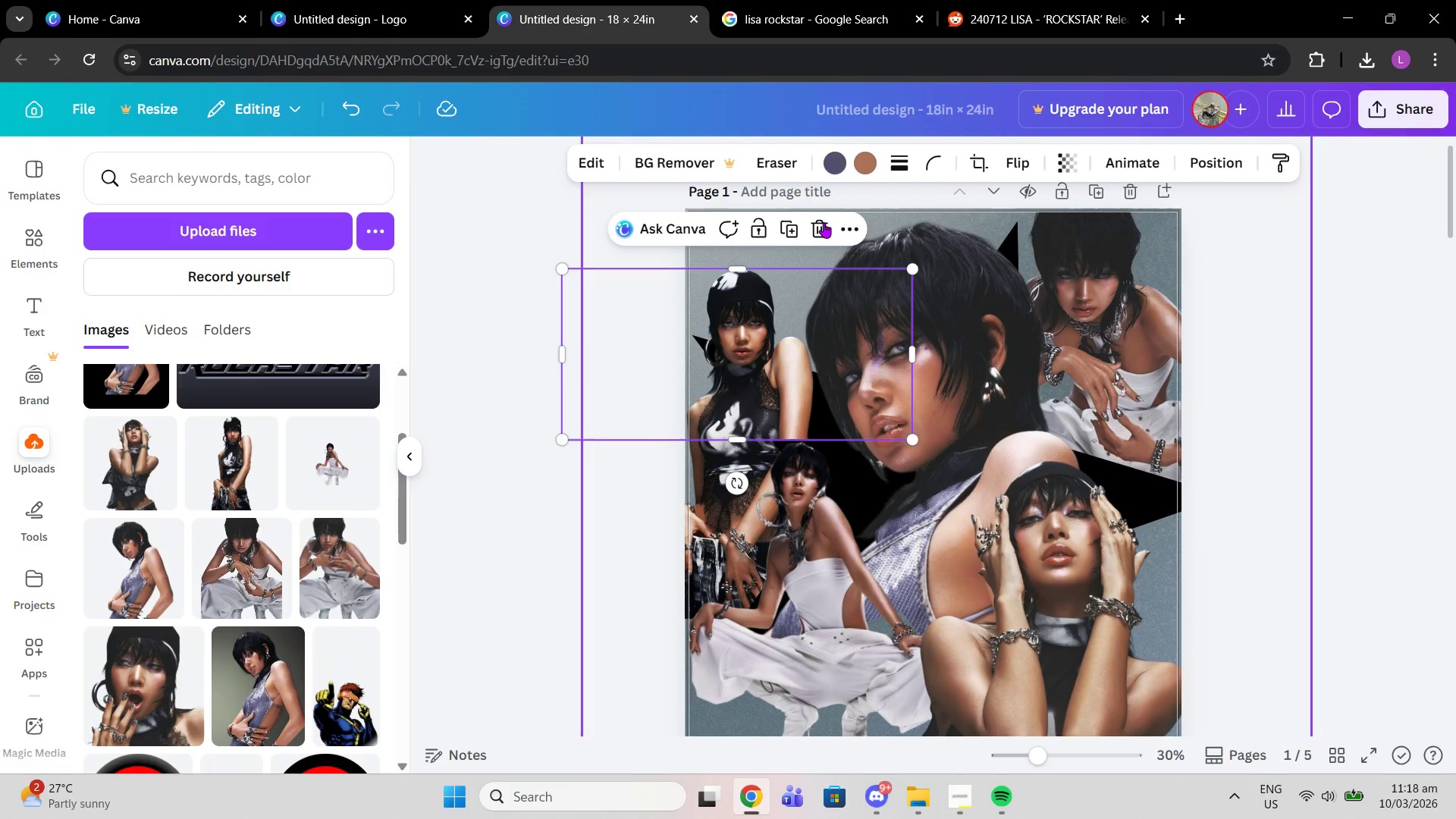 
left_click([830, 235])
 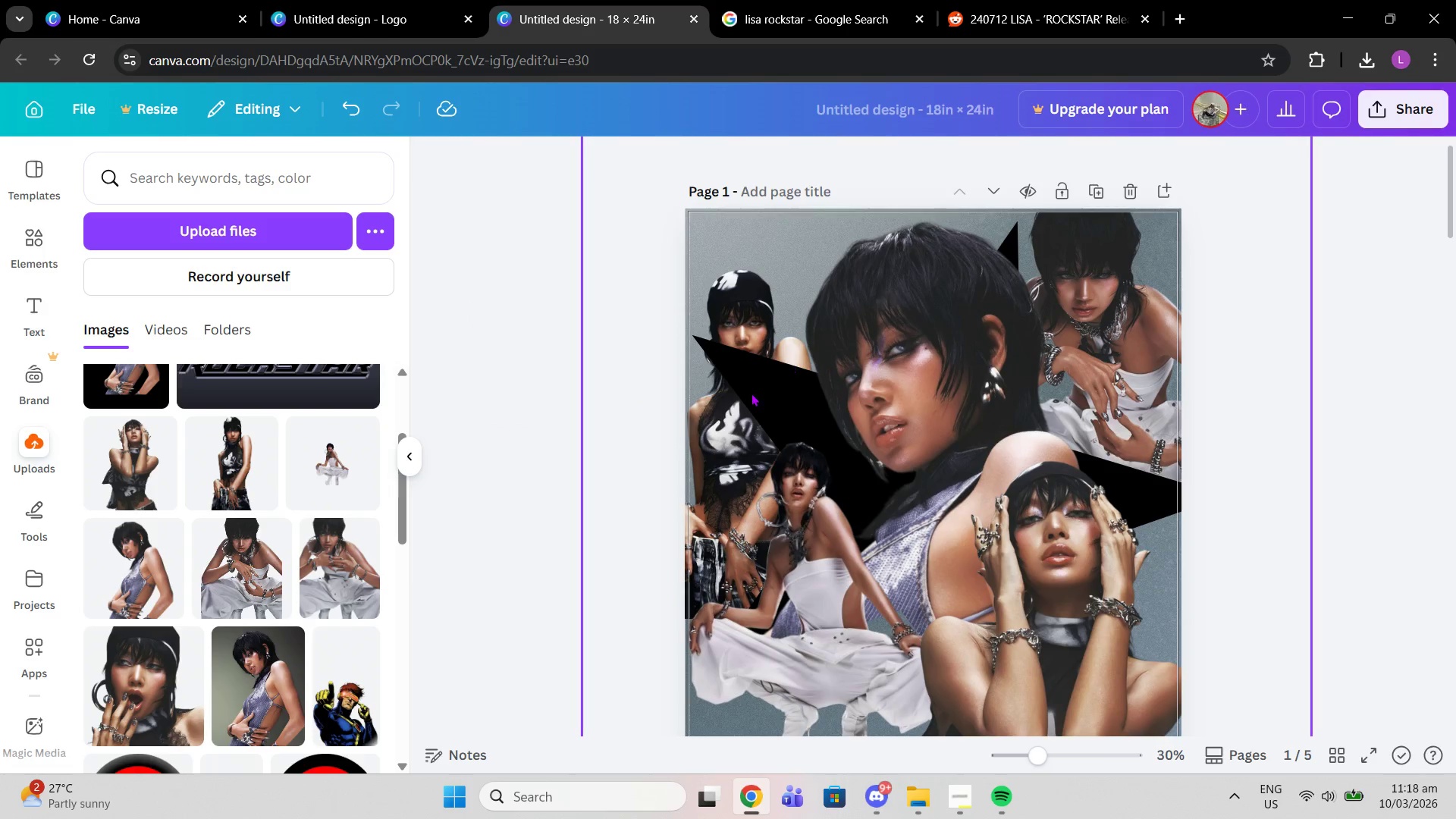 
left_click([725, 418])
 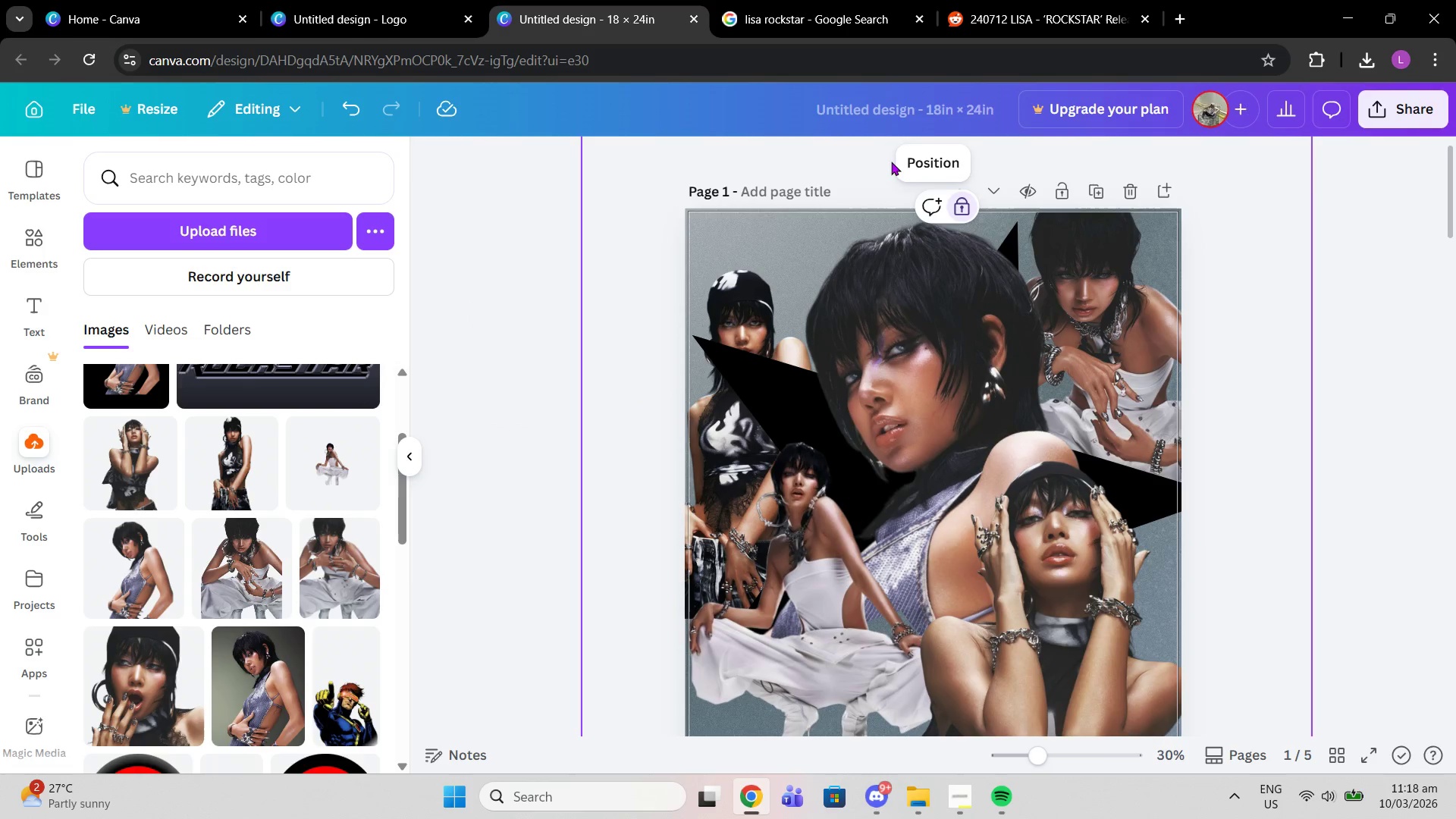 
left_click([891, 159])
 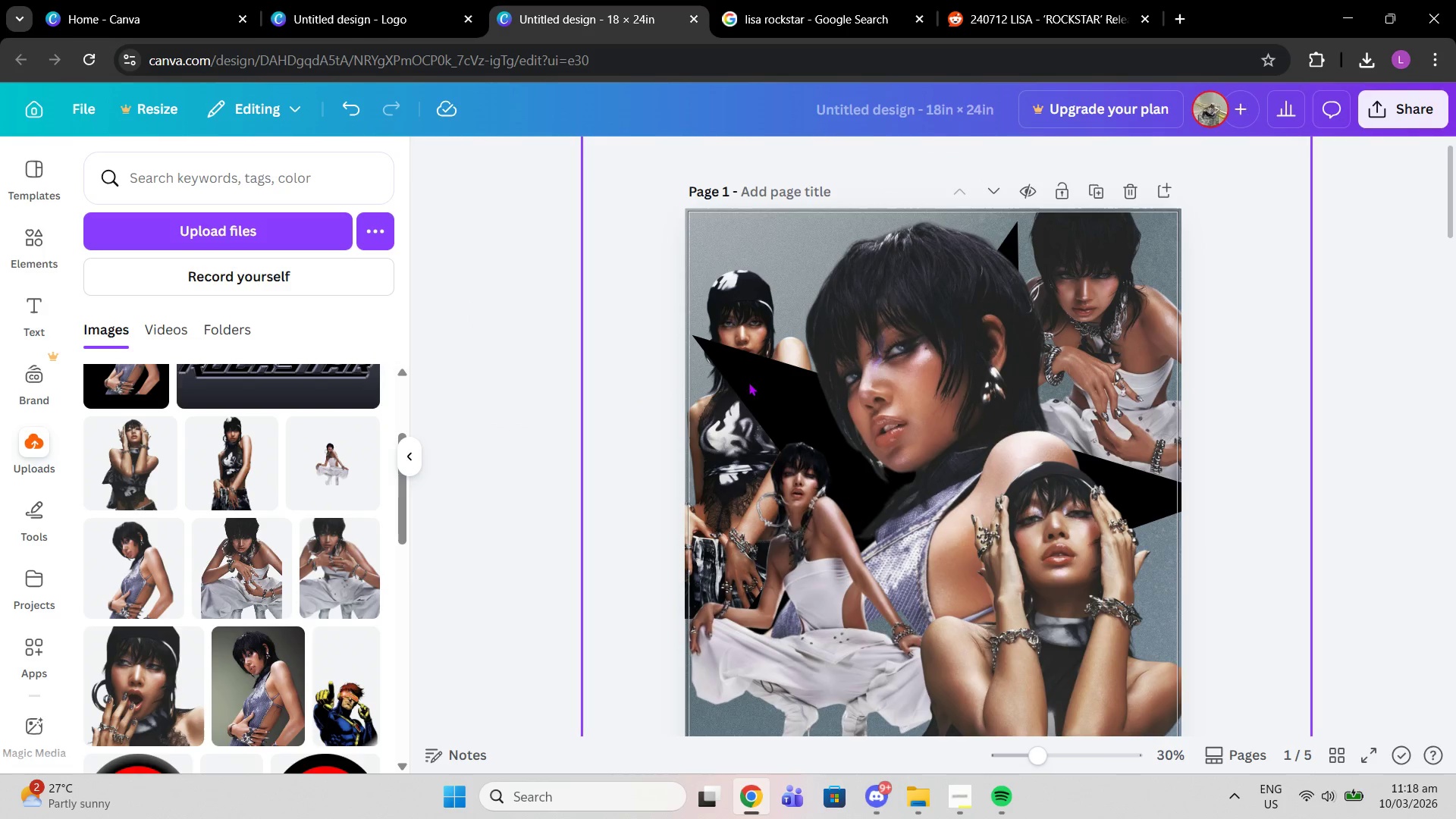 
left_click([737, 387])
 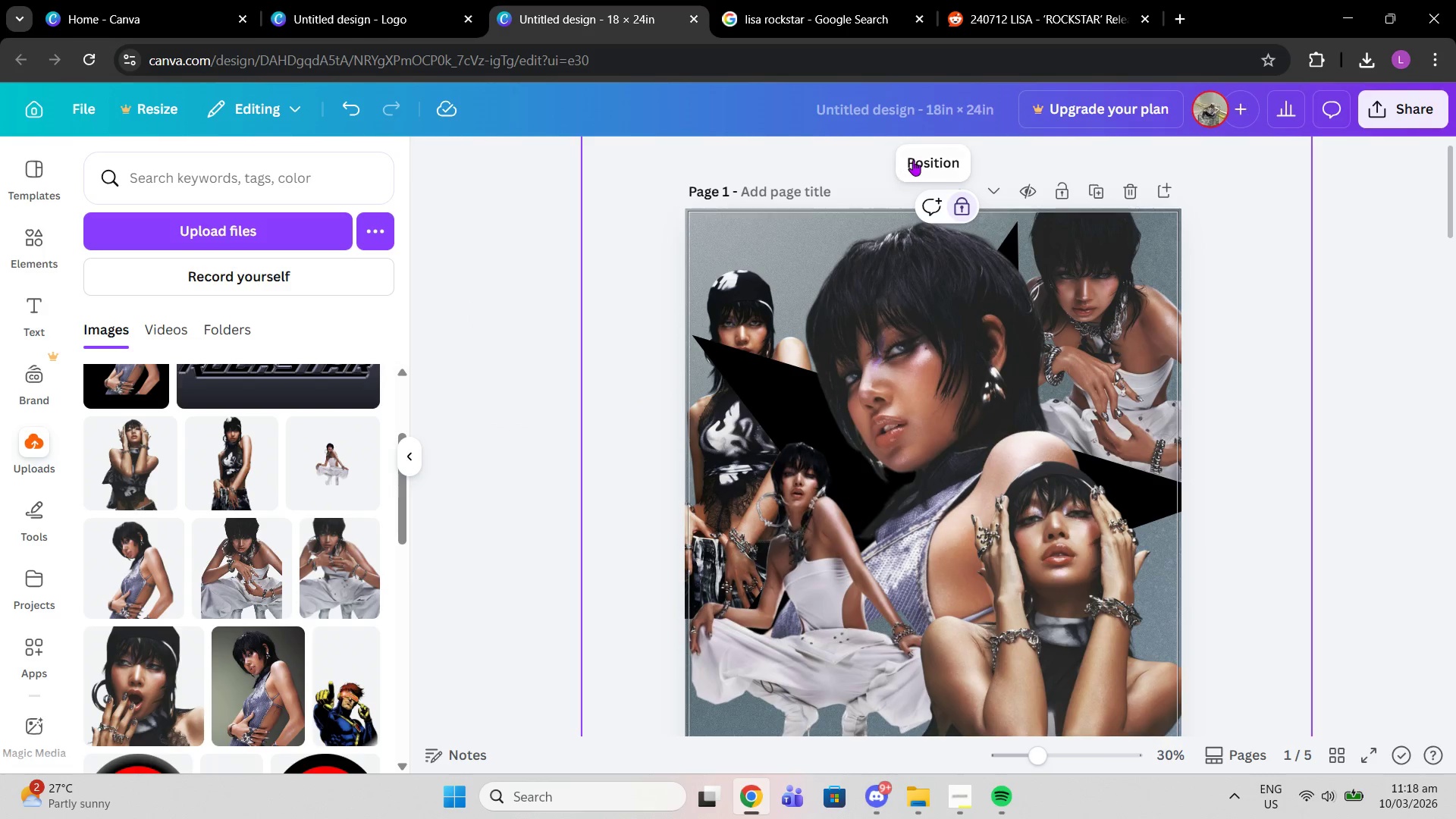 
left_click([913, 160])
 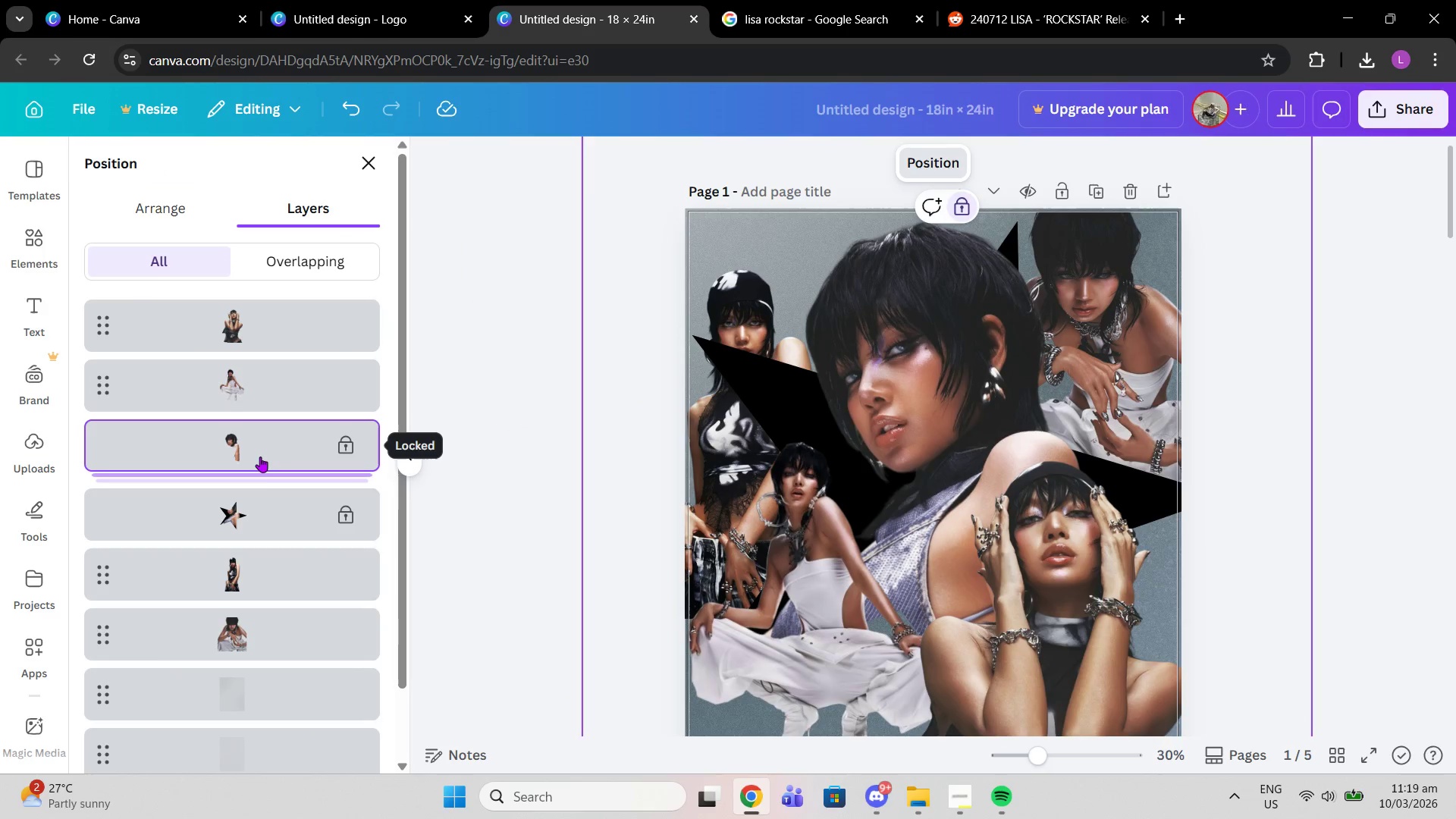 
left_click([256, 583])
 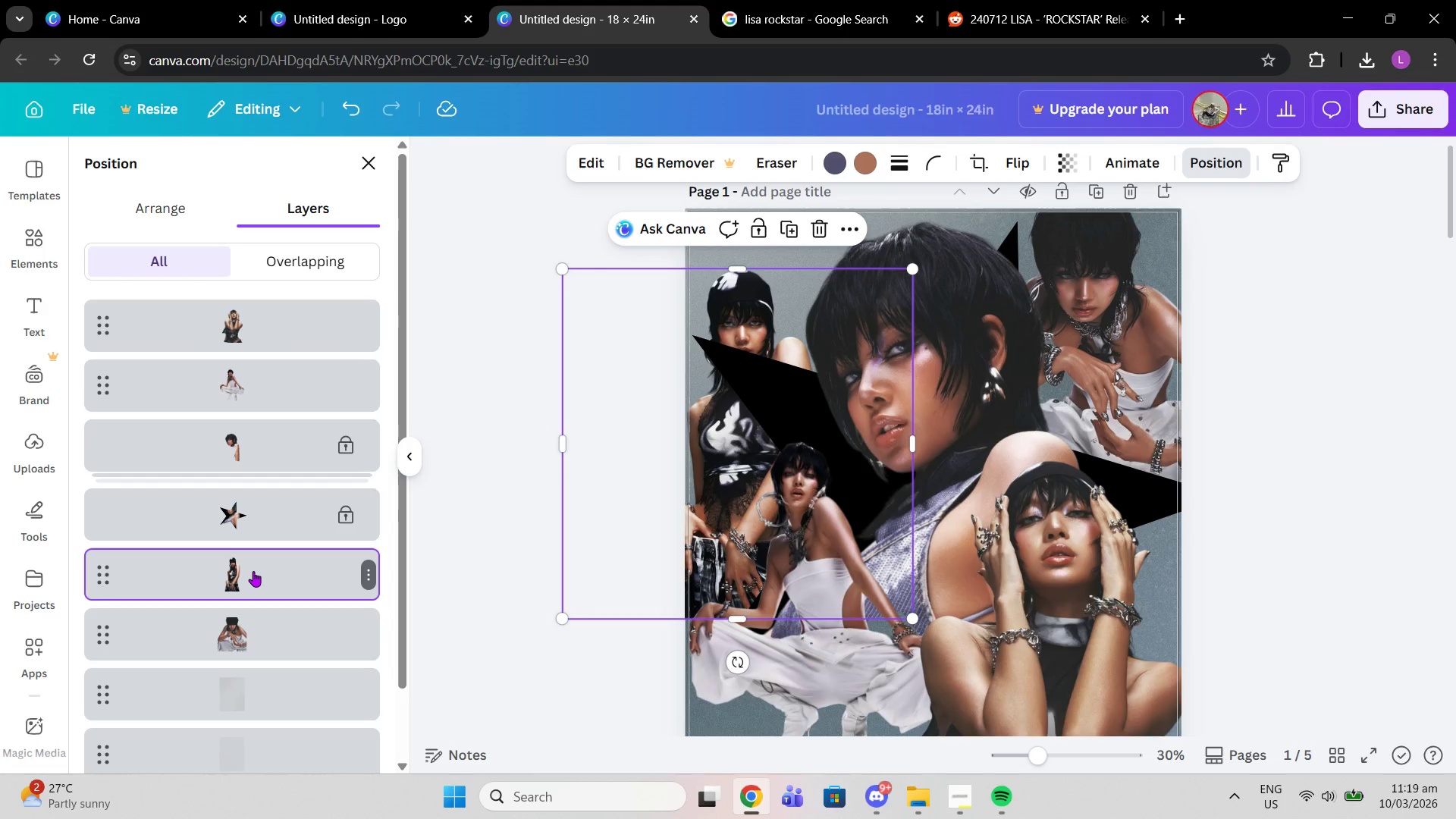 
left_click_drag(start_coordinate=[253, 571], to_coordinate=[254, 501])
 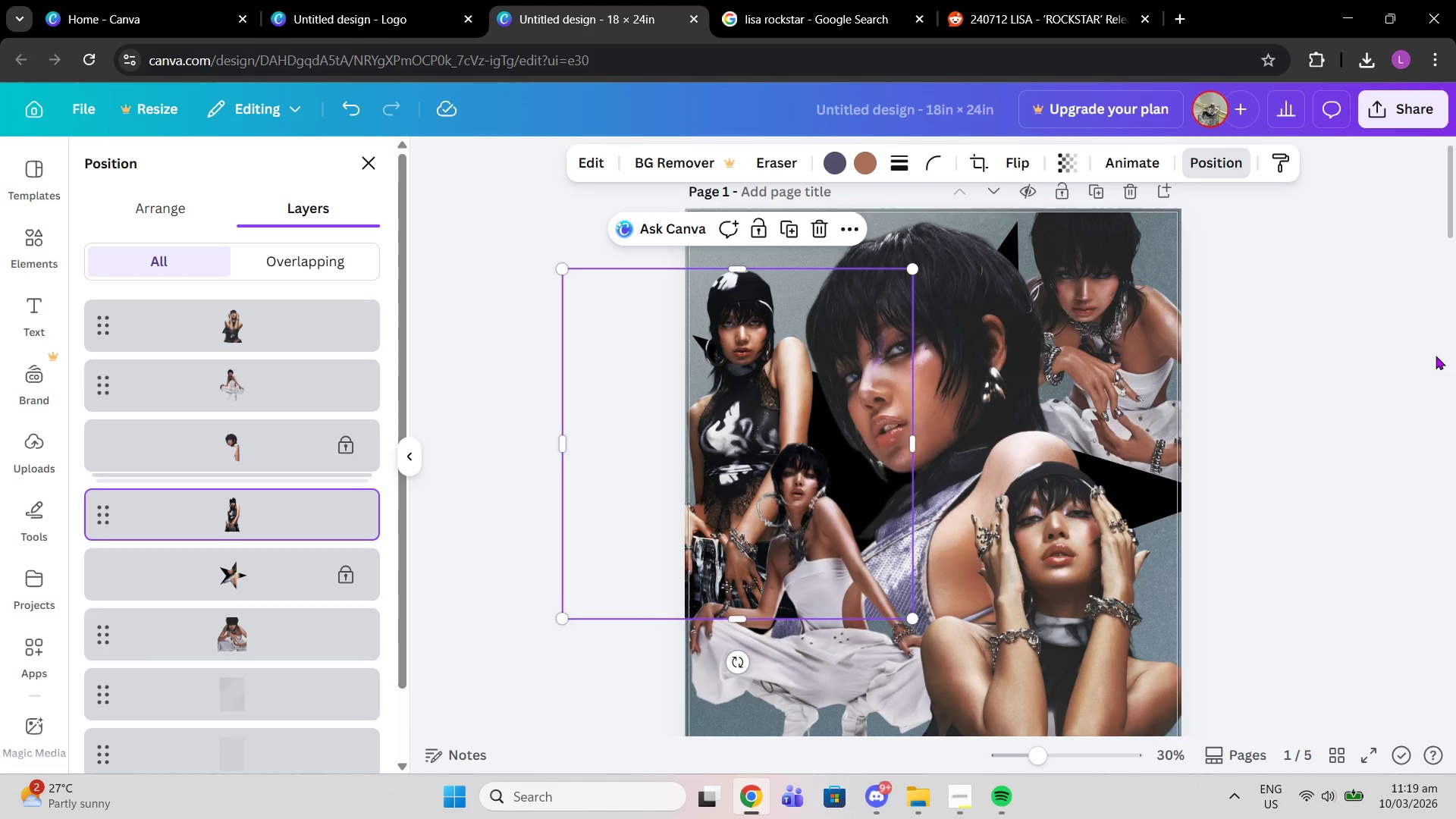 
left_click([1455, 329])
 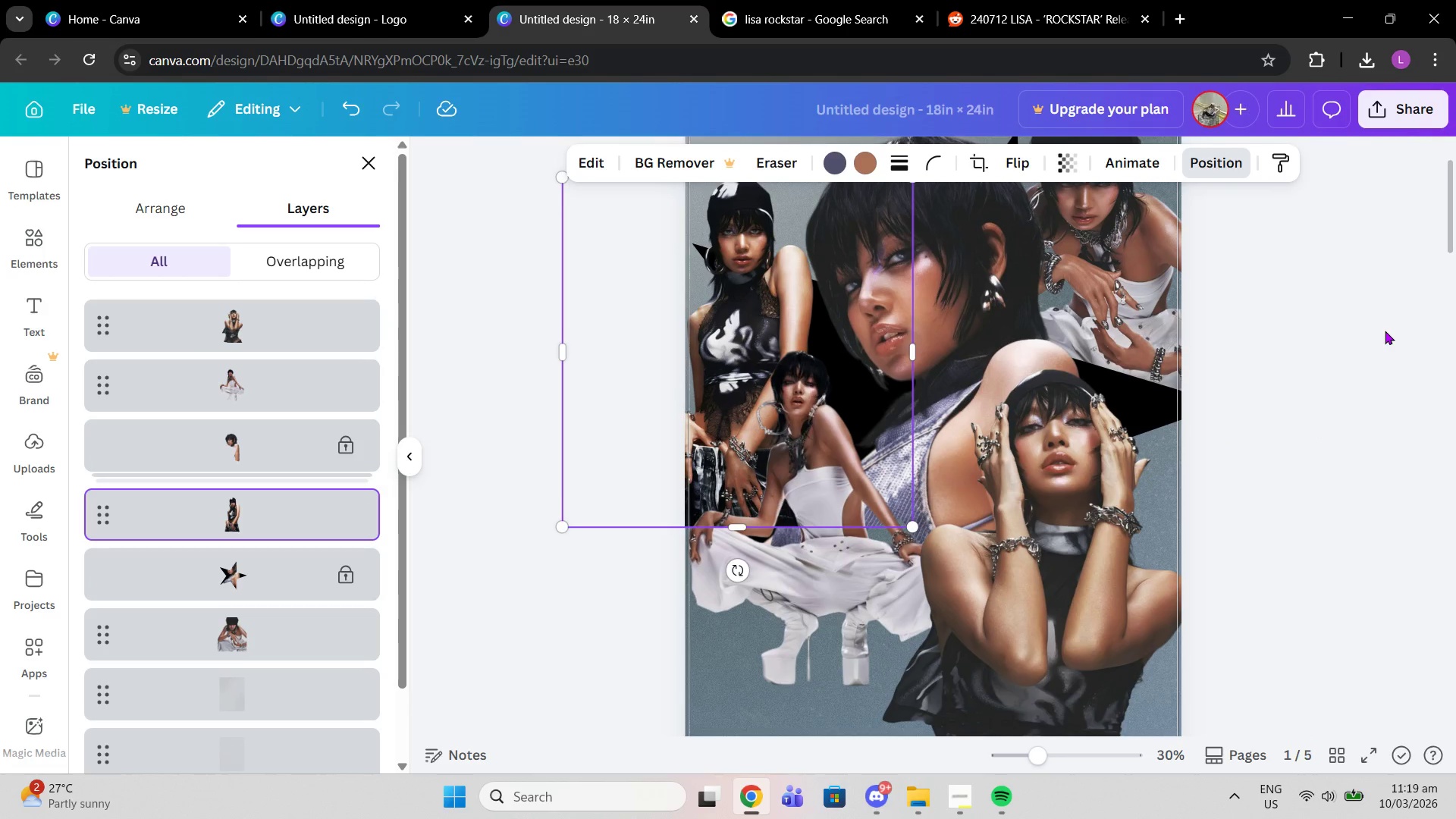 
scroll: coordinate [1385, 331], scroll_direction: up, amount: 1.0
 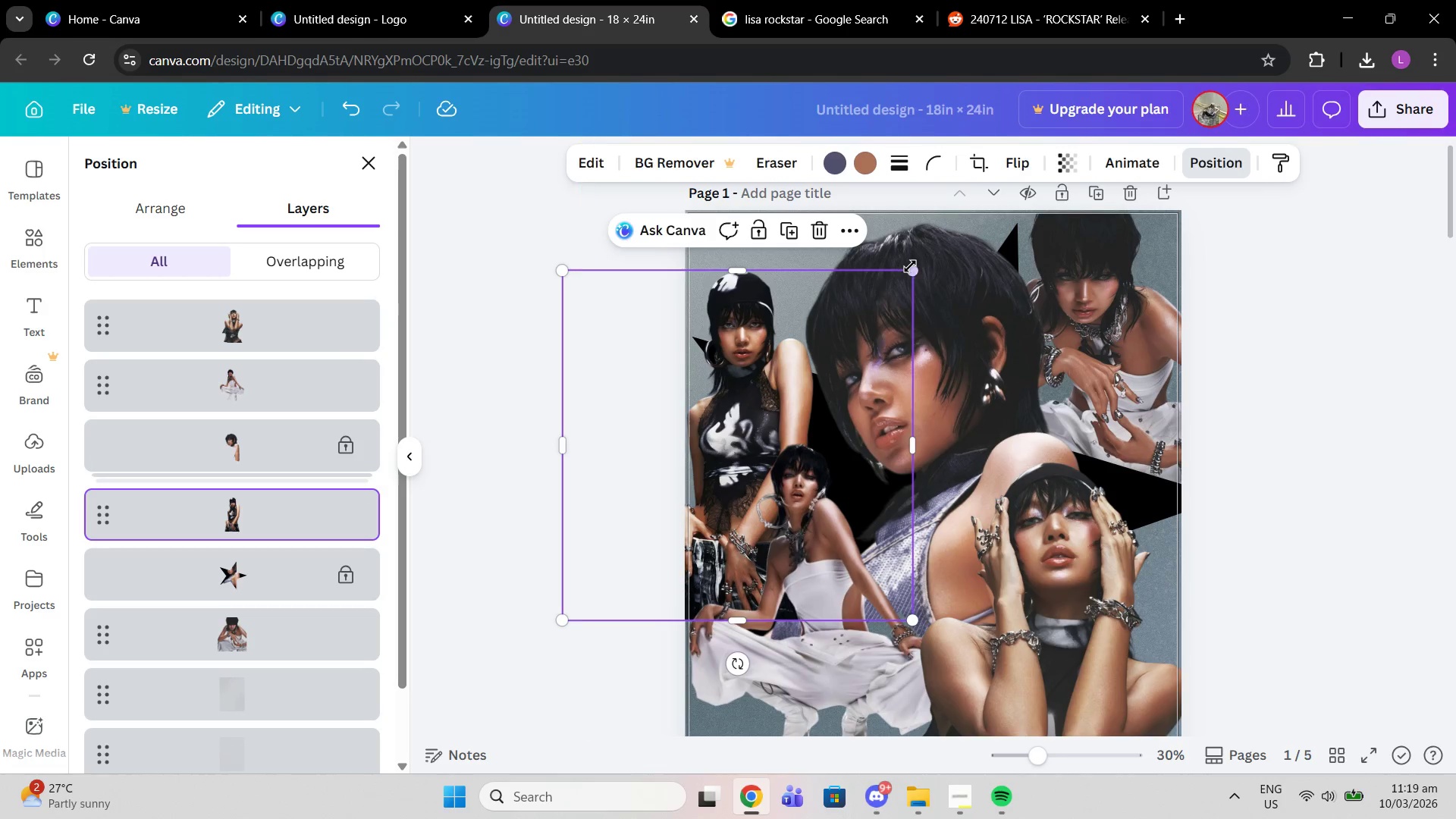 
left_click_drag(start_coordinate=[910, 266], to_coordinate=[872, 322])
 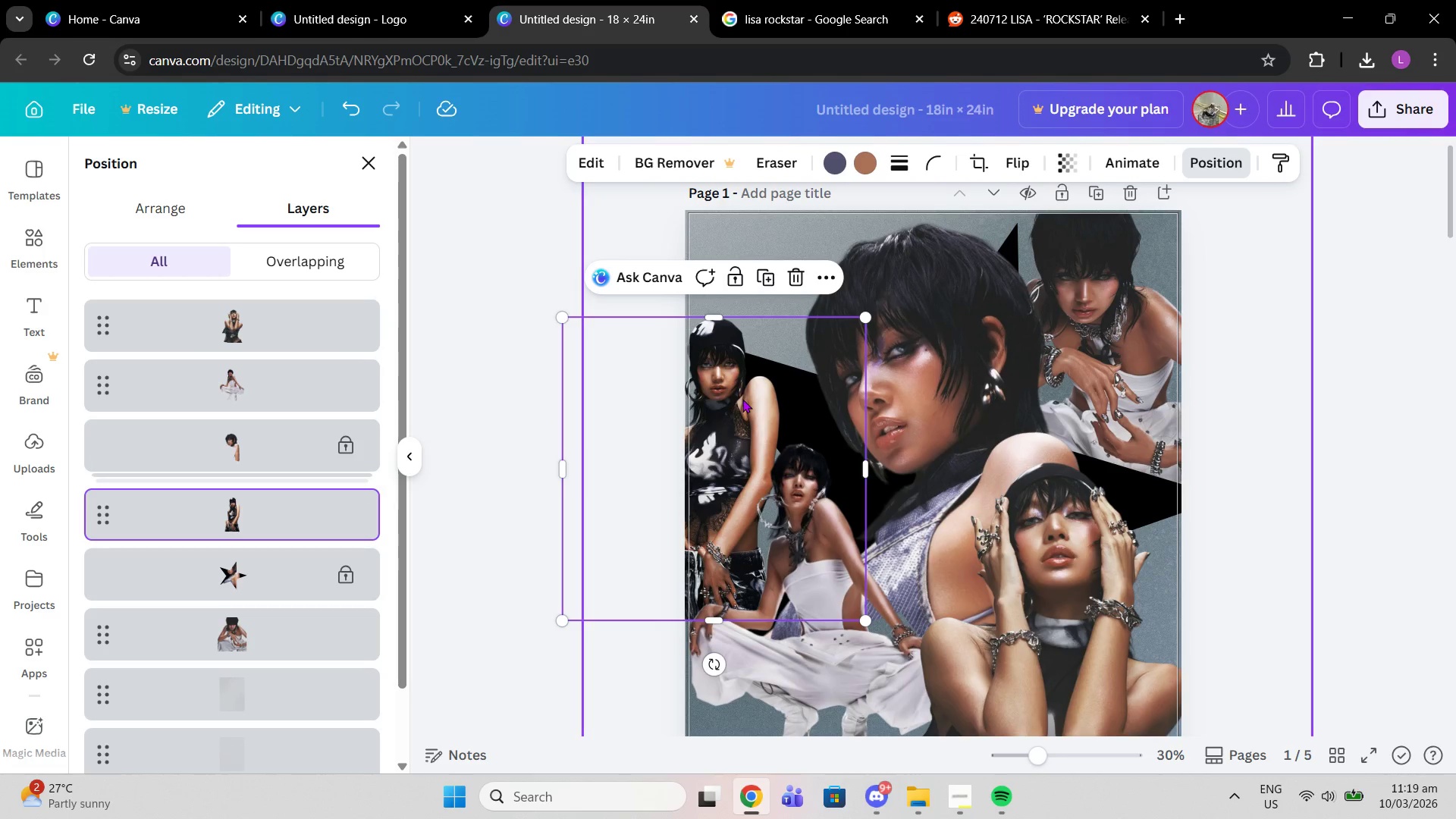 
left_click_drag(start_coordinate=[742, 399], to_coordinate=[767, 421])
 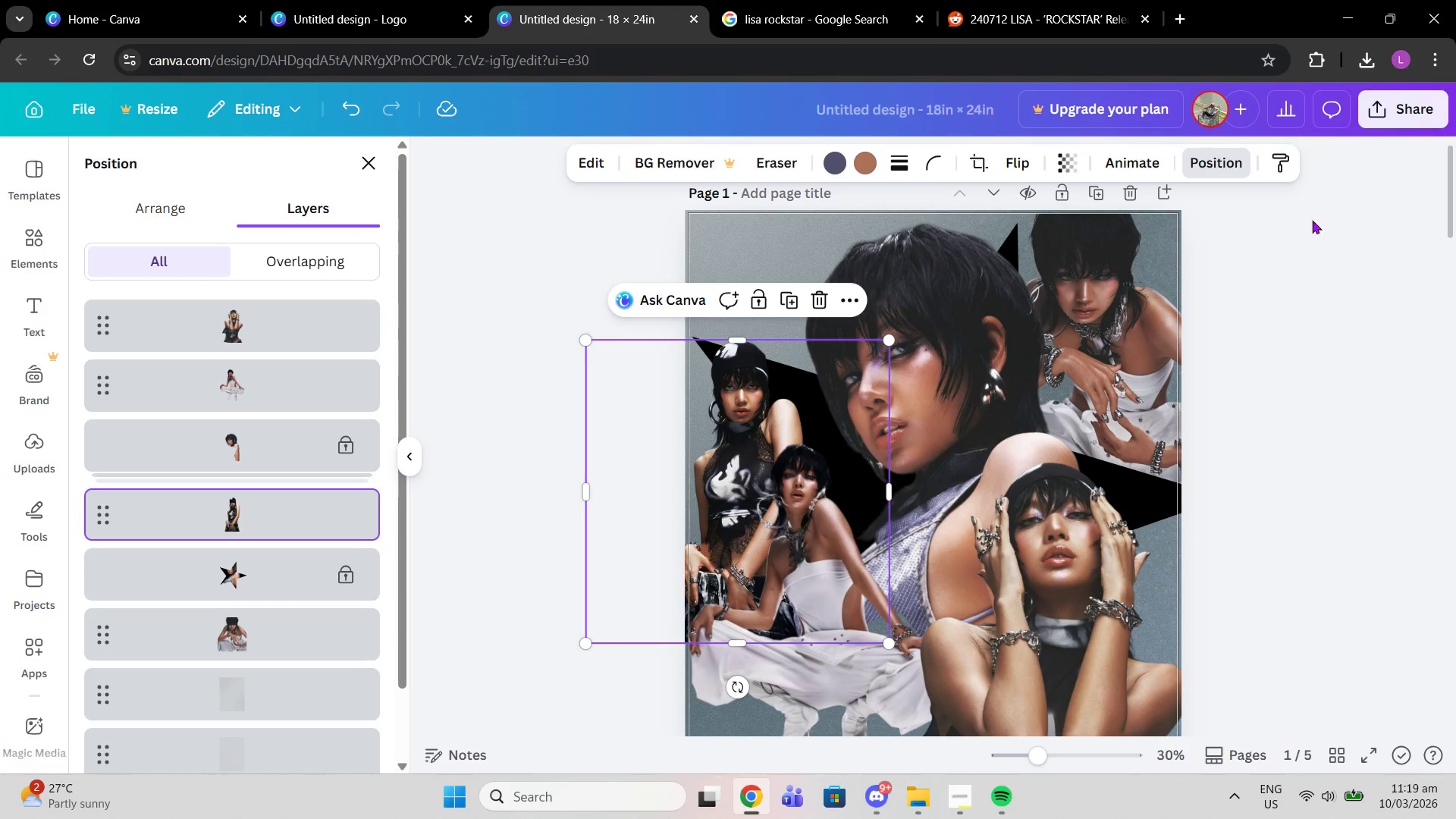 
left_click([1342, 218])
 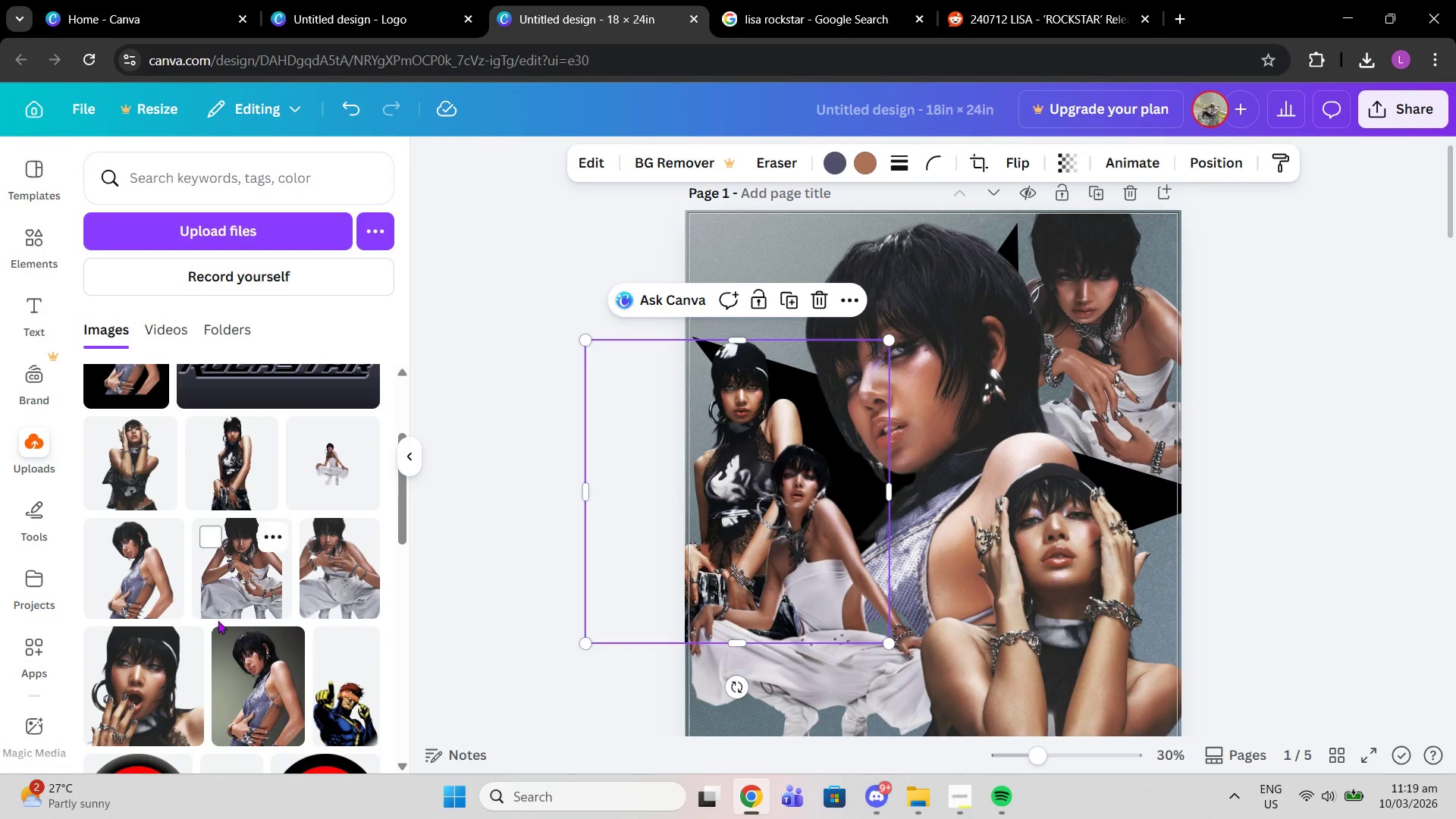 
left_click([157, 679])
 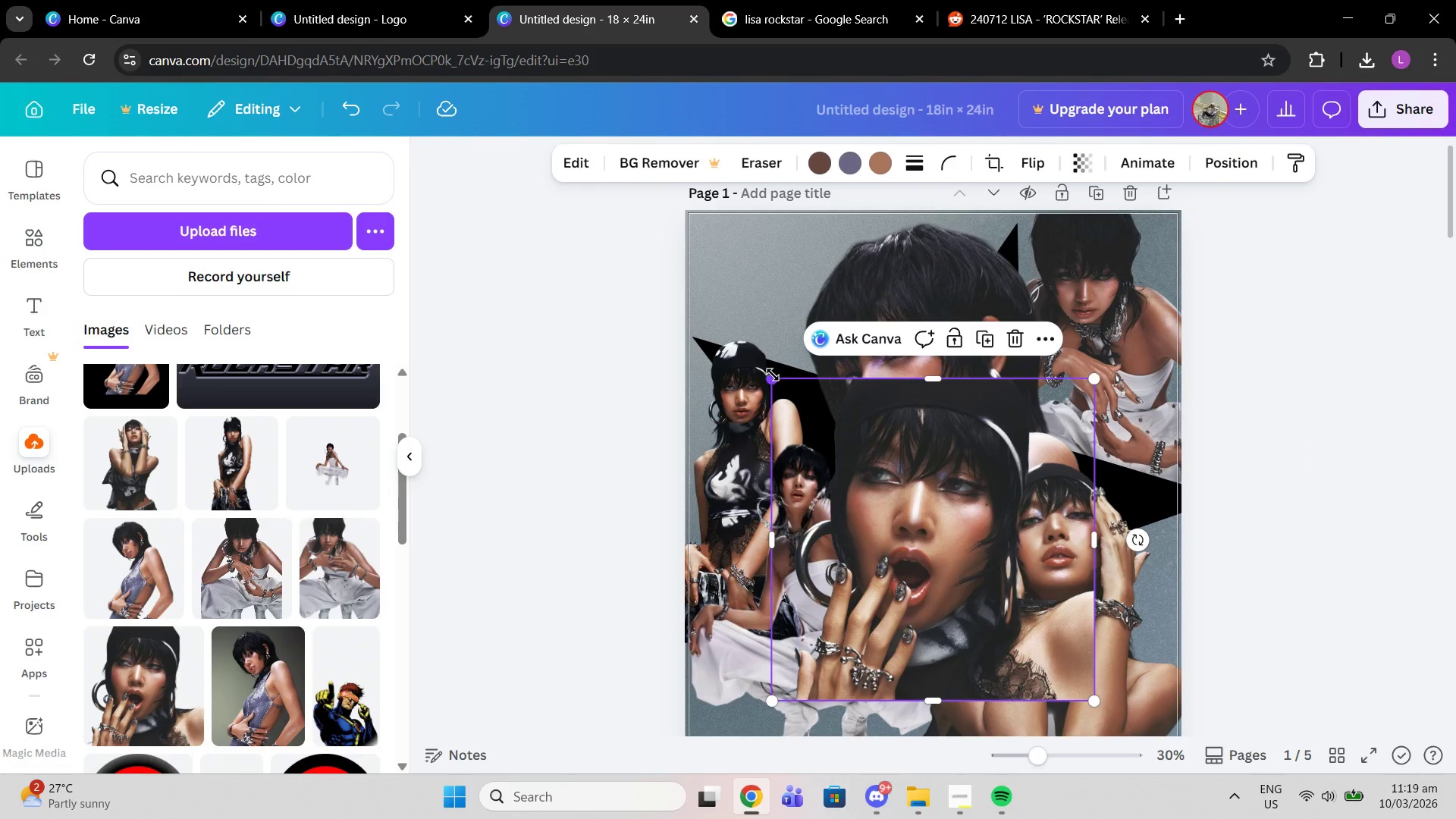 
left_click_drag(start_coordinate=[772, 384], to_coordinate=[975, 571])
 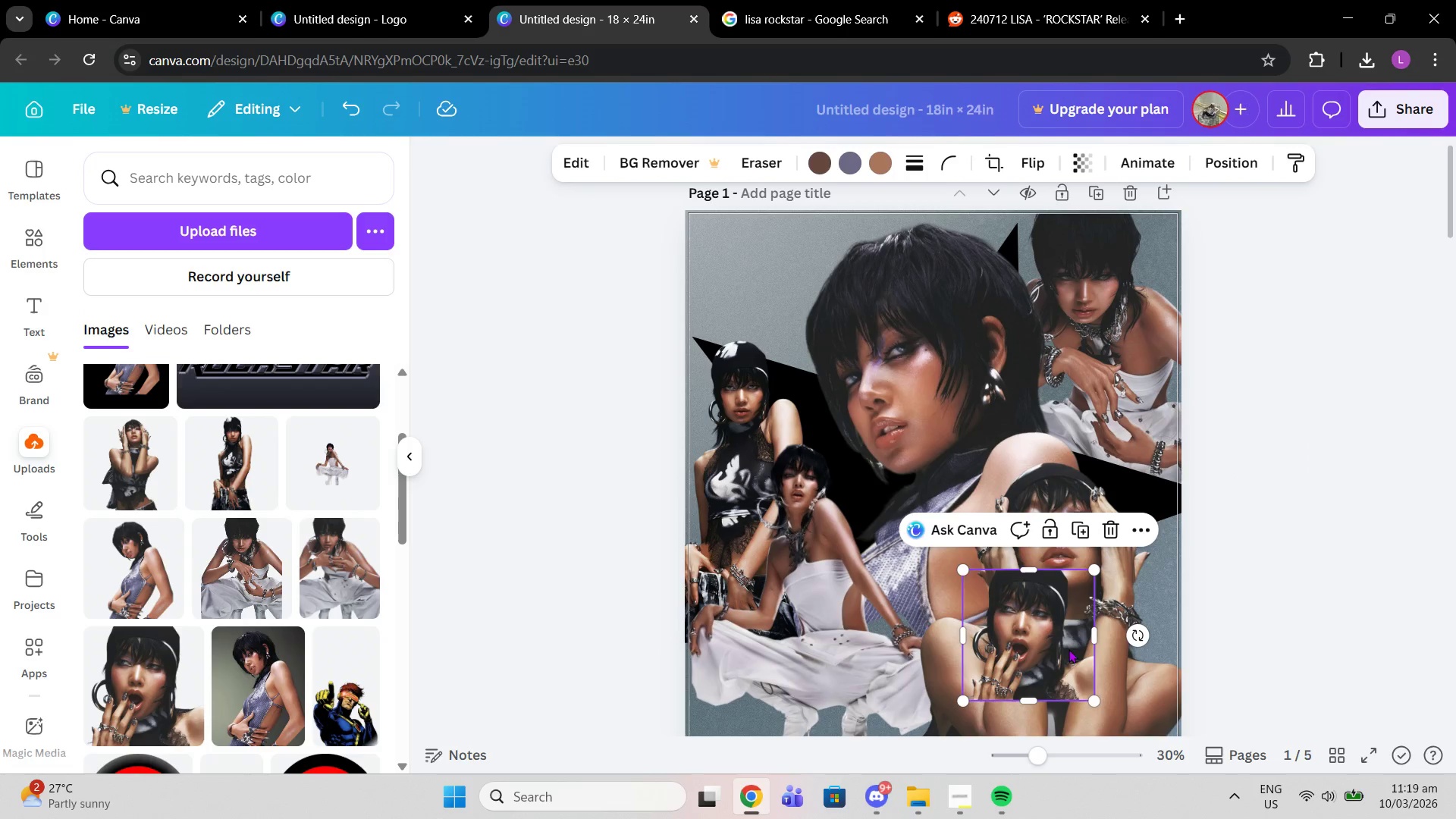 
left_click_drag(start_coordinate=[1068, 649], to_coordinate=[824, 295])
 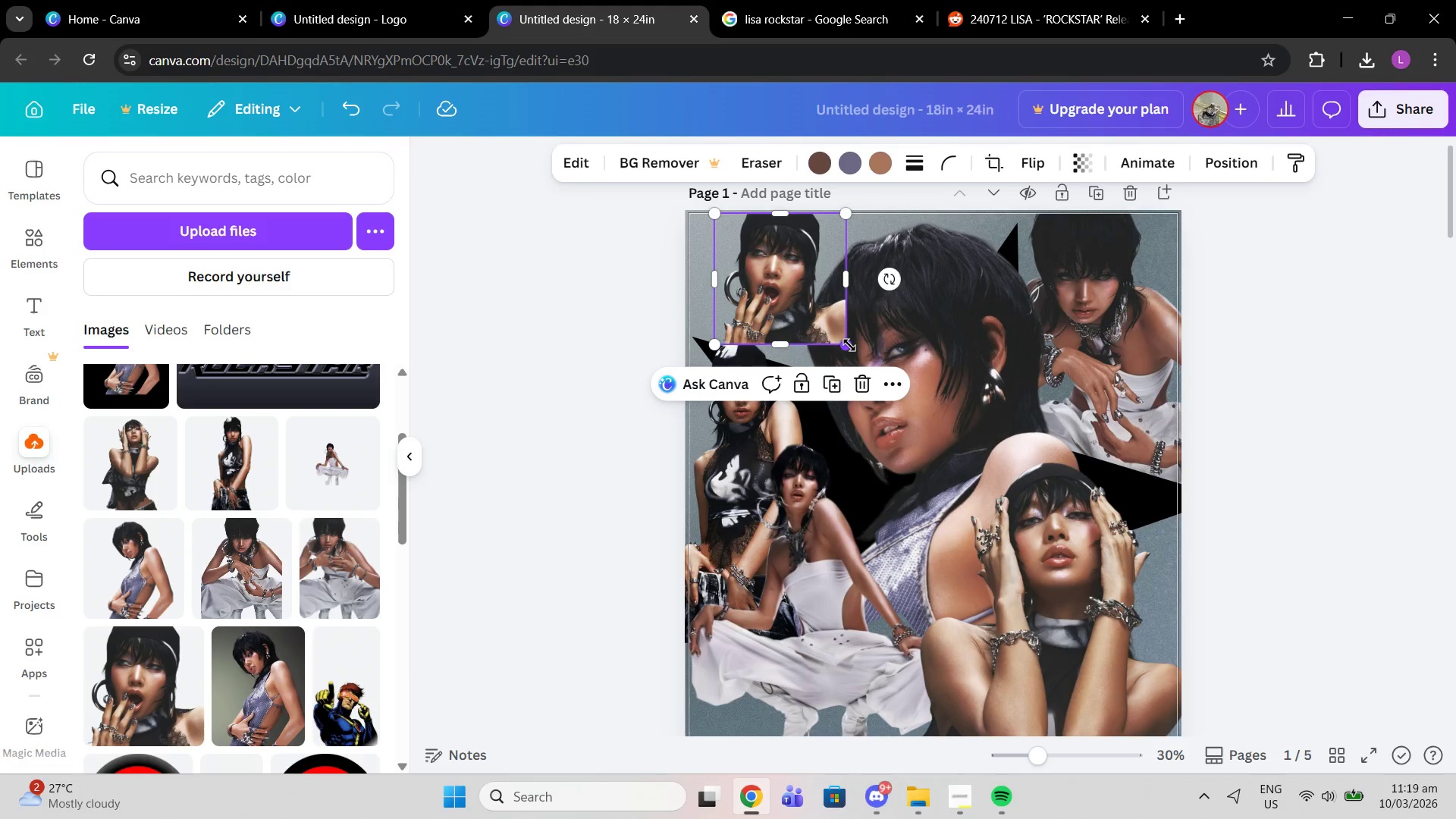 
left_click_drag(start_coordinate=[849, 345], to_coordinate=[896, 366])
 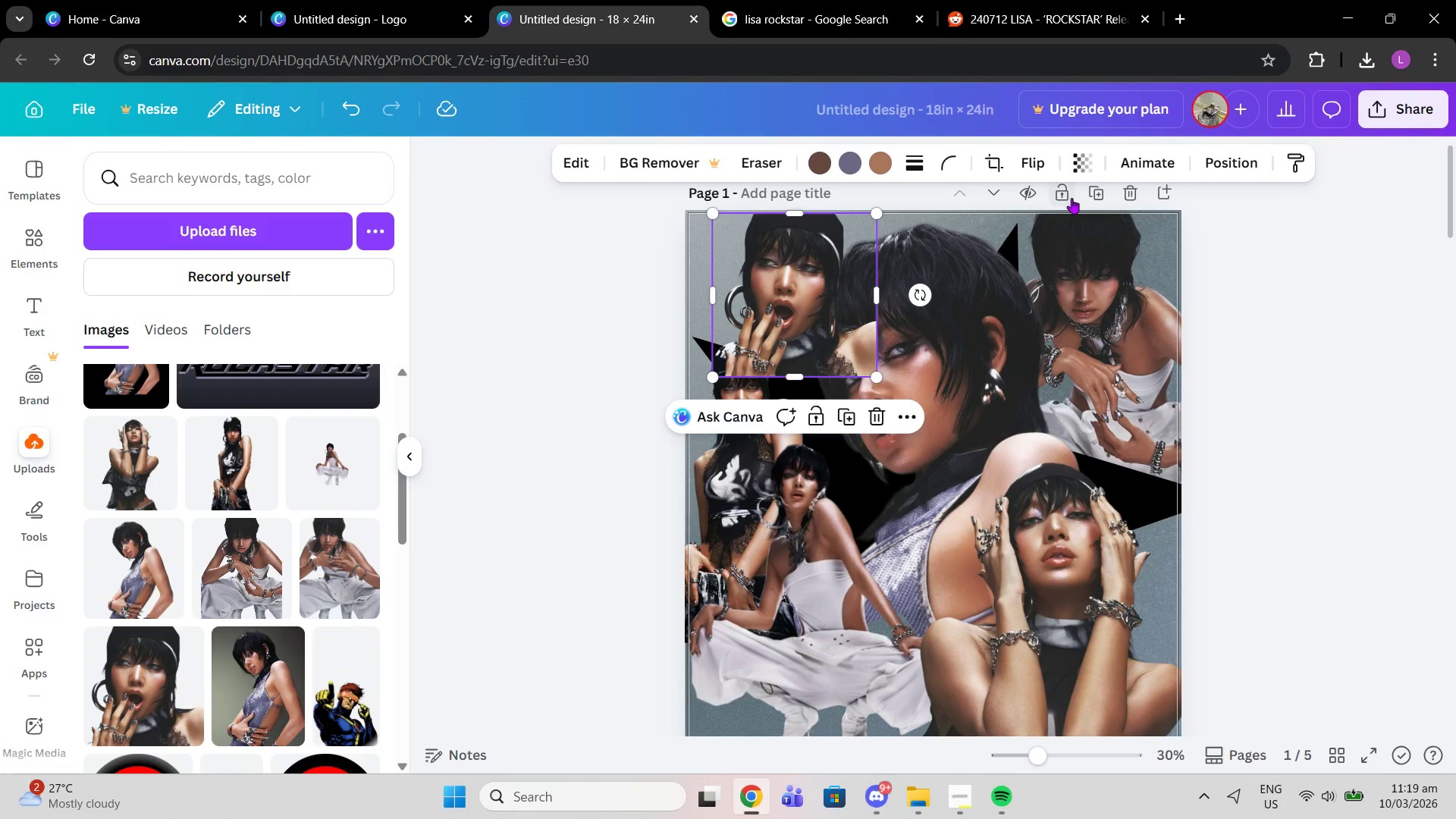 
left_click([1235, 169])
 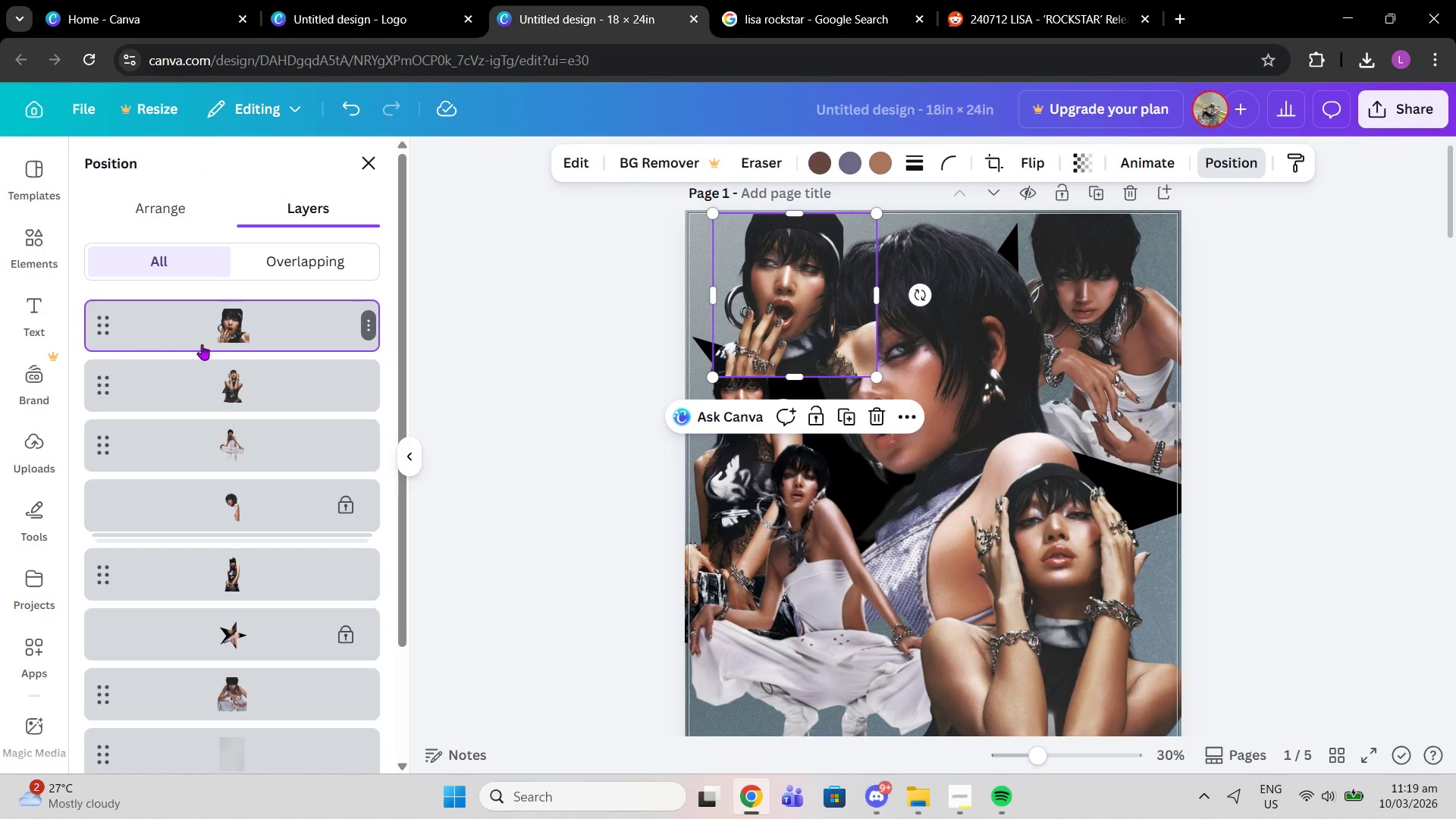 
left_click_drag(start_coordinate=[206, 332], to_coordinate=[240, 675])
 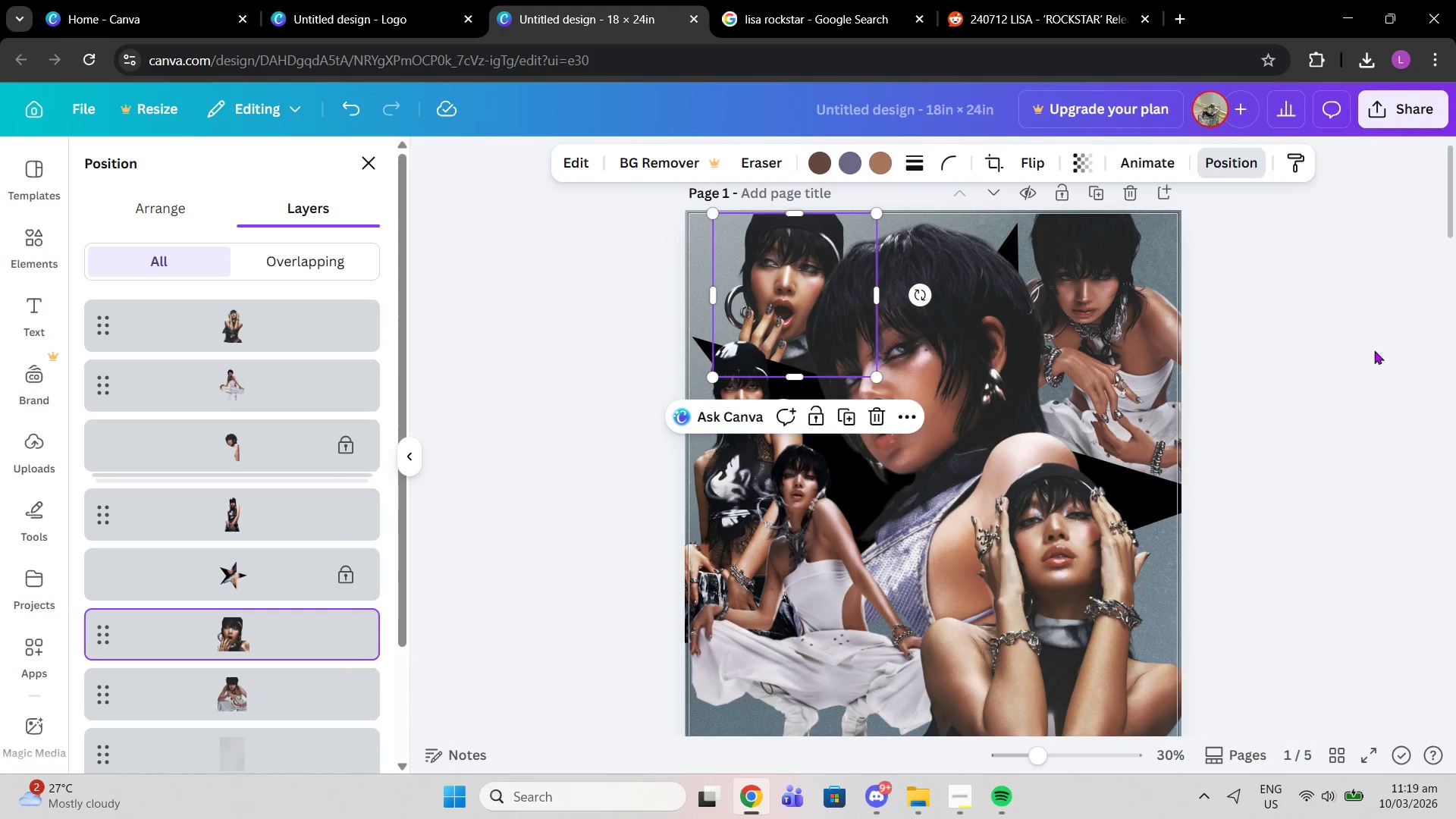 
double_click([1374, 350])
 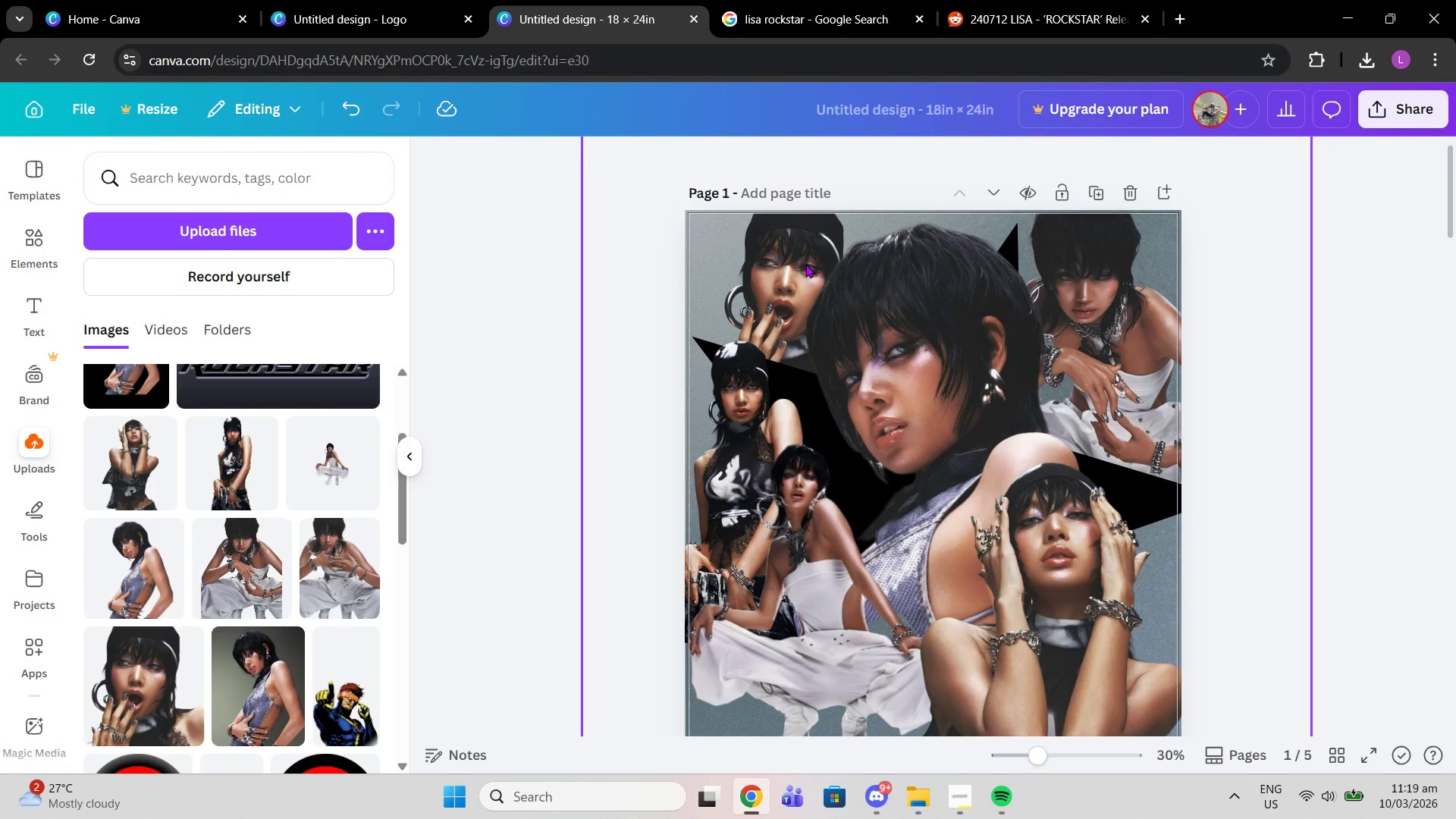 
left_click([814, 277])
 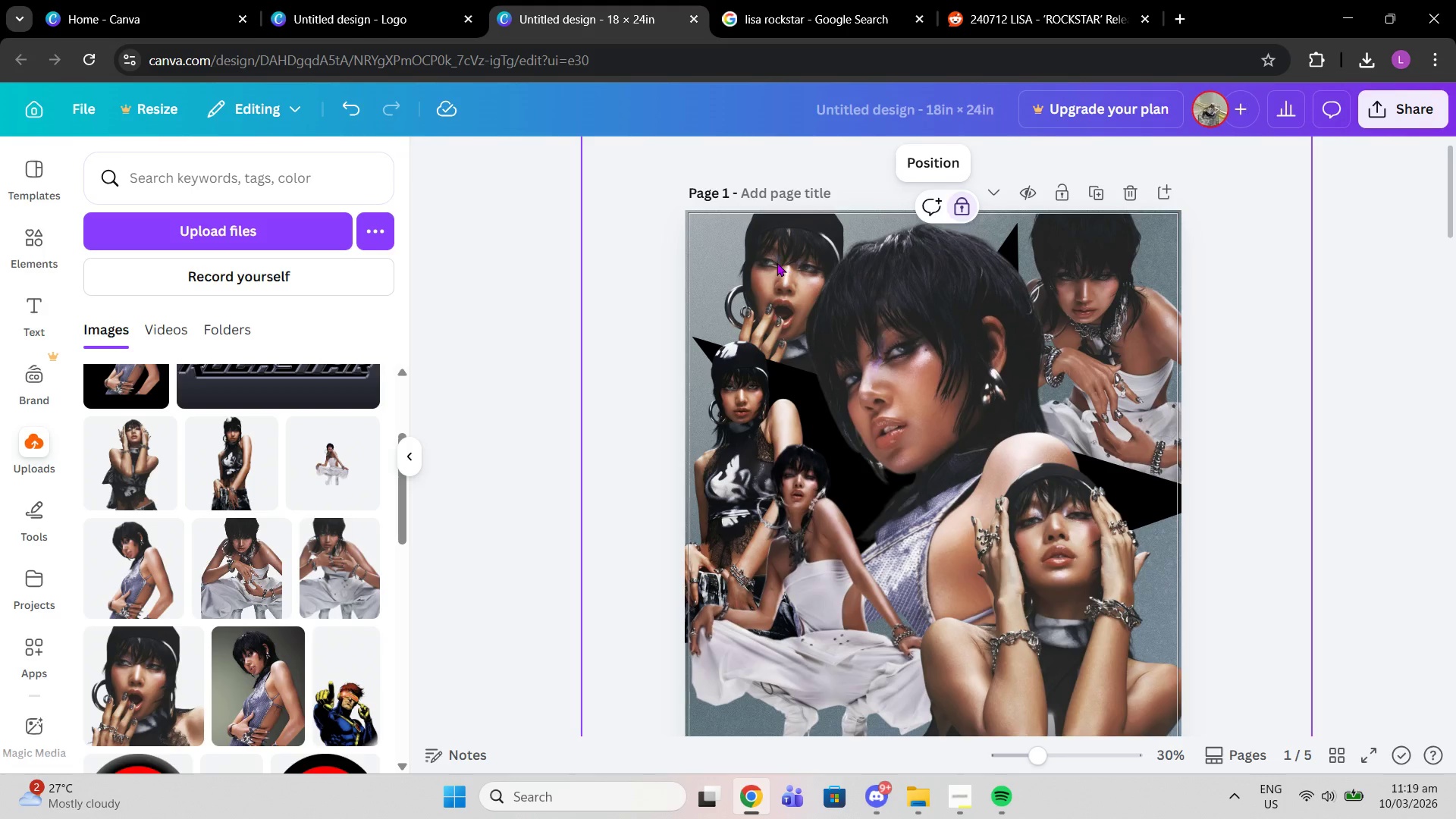 
left_click([777, 262])
 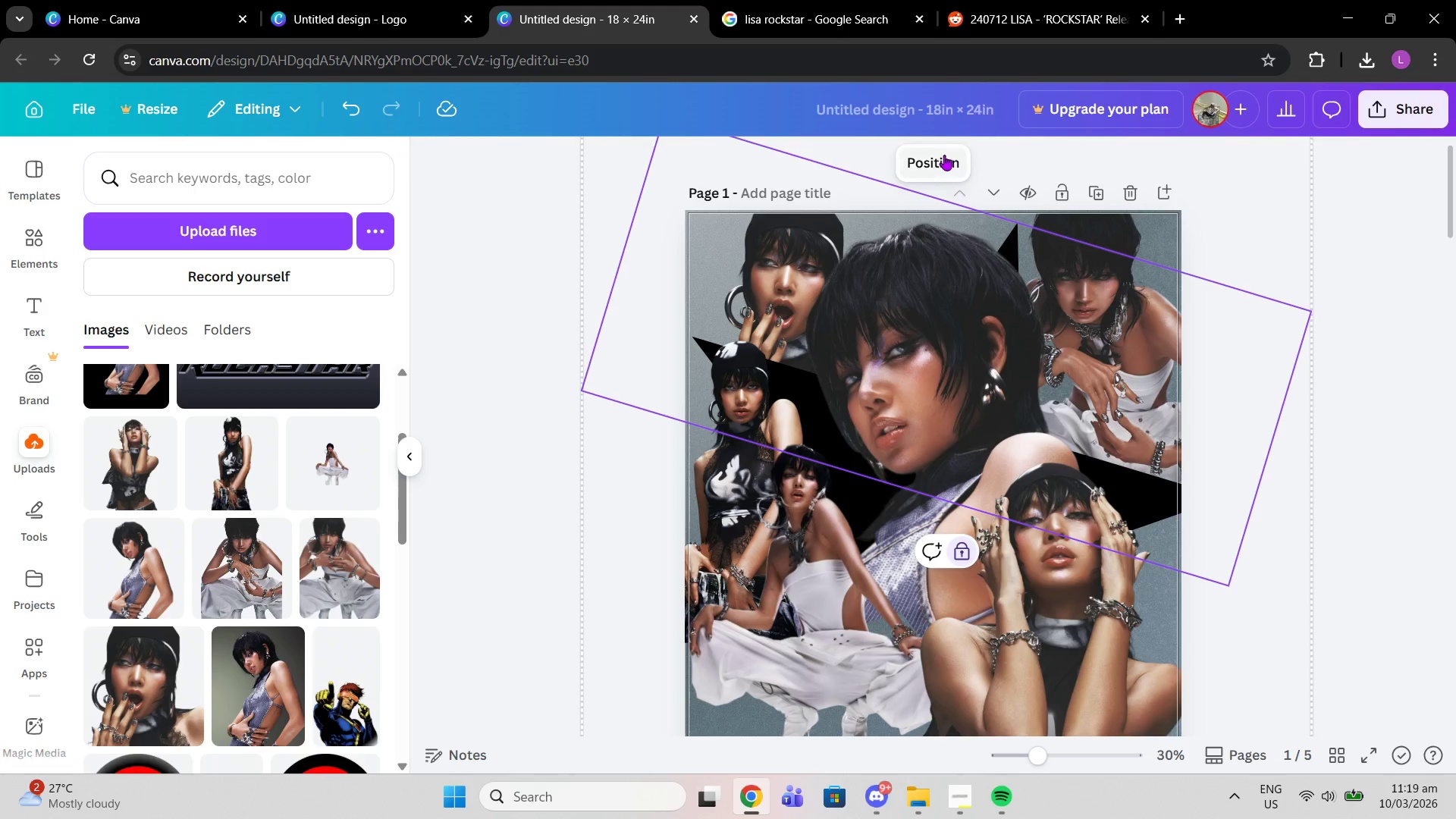 
left_click([943, 154])
 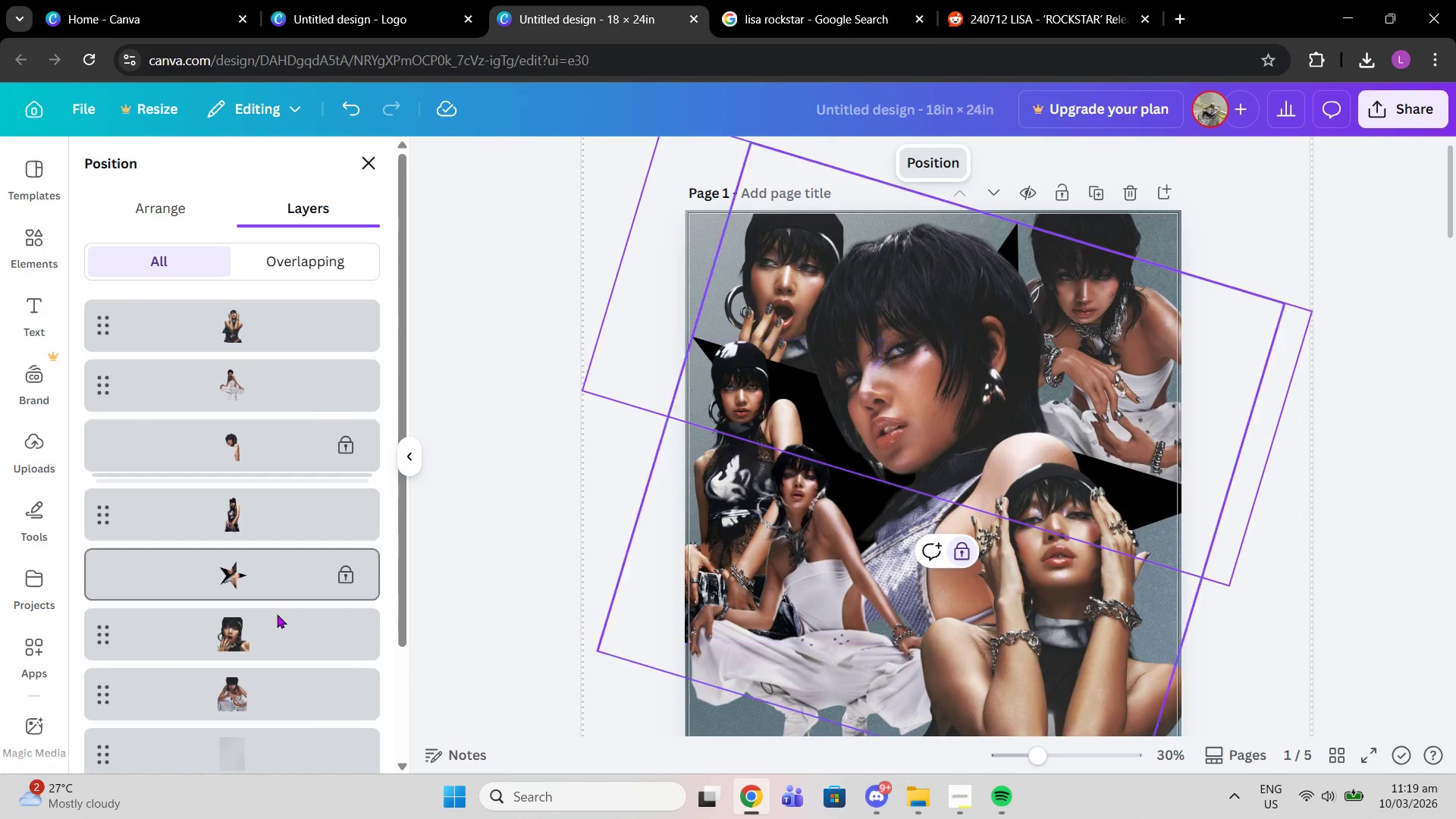 
left_click([265, 633])
 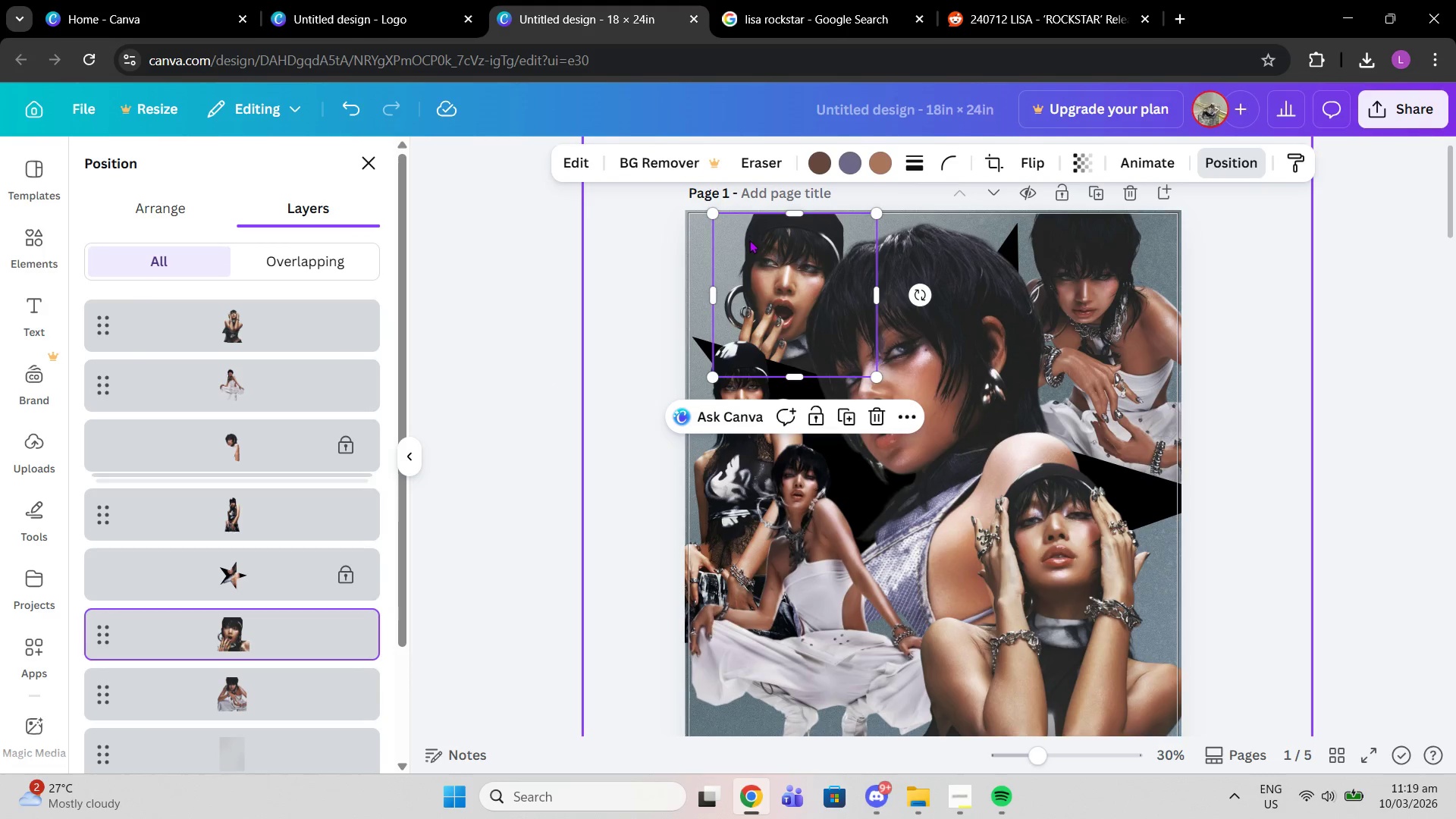 
left_click_drag(start_coordinate=[750, 247], to_coordinate=[717, 246])
 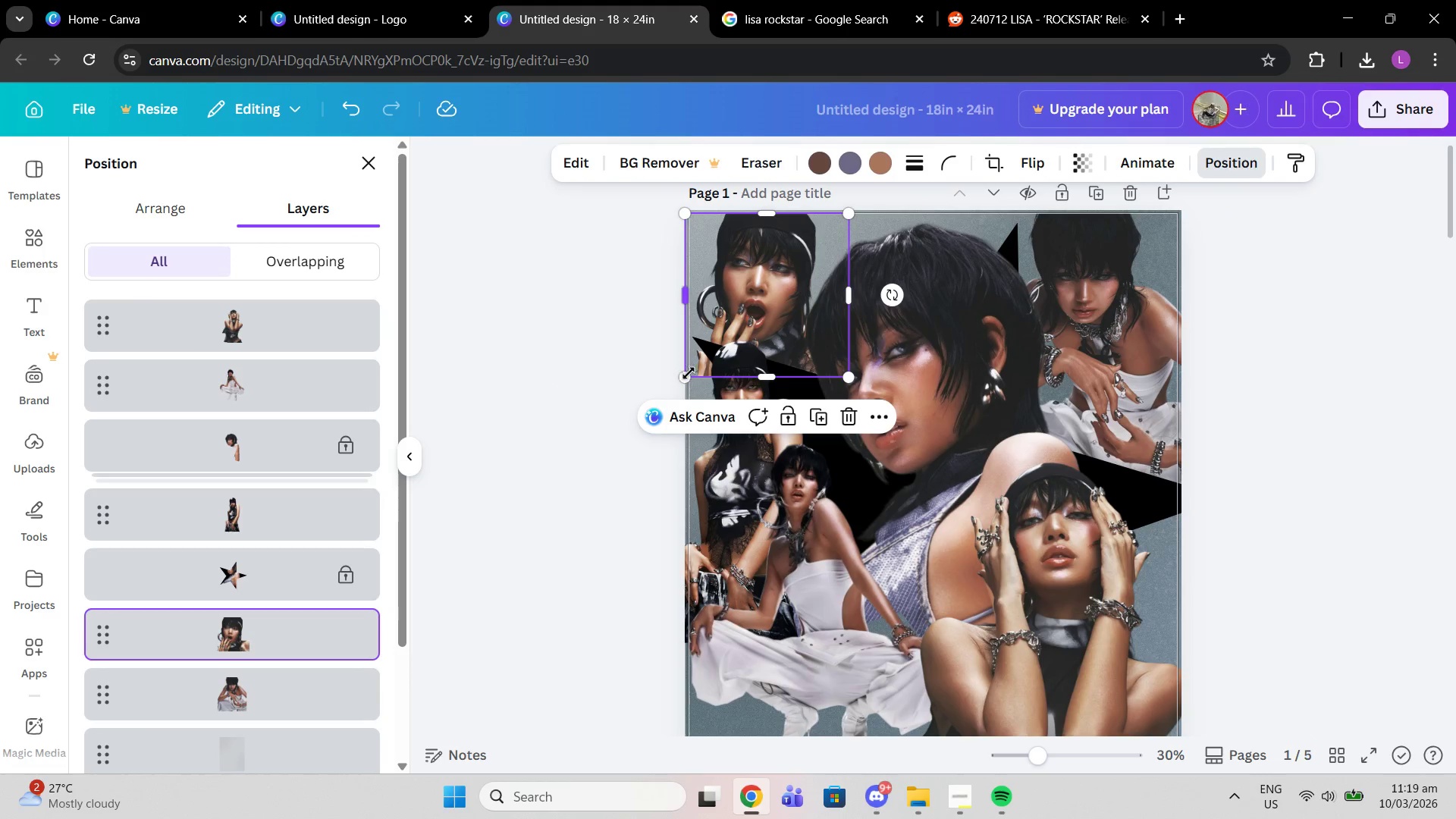 
left_click_drag(start_coordinate=[689, 383], to_coordinate=[694, 391])
 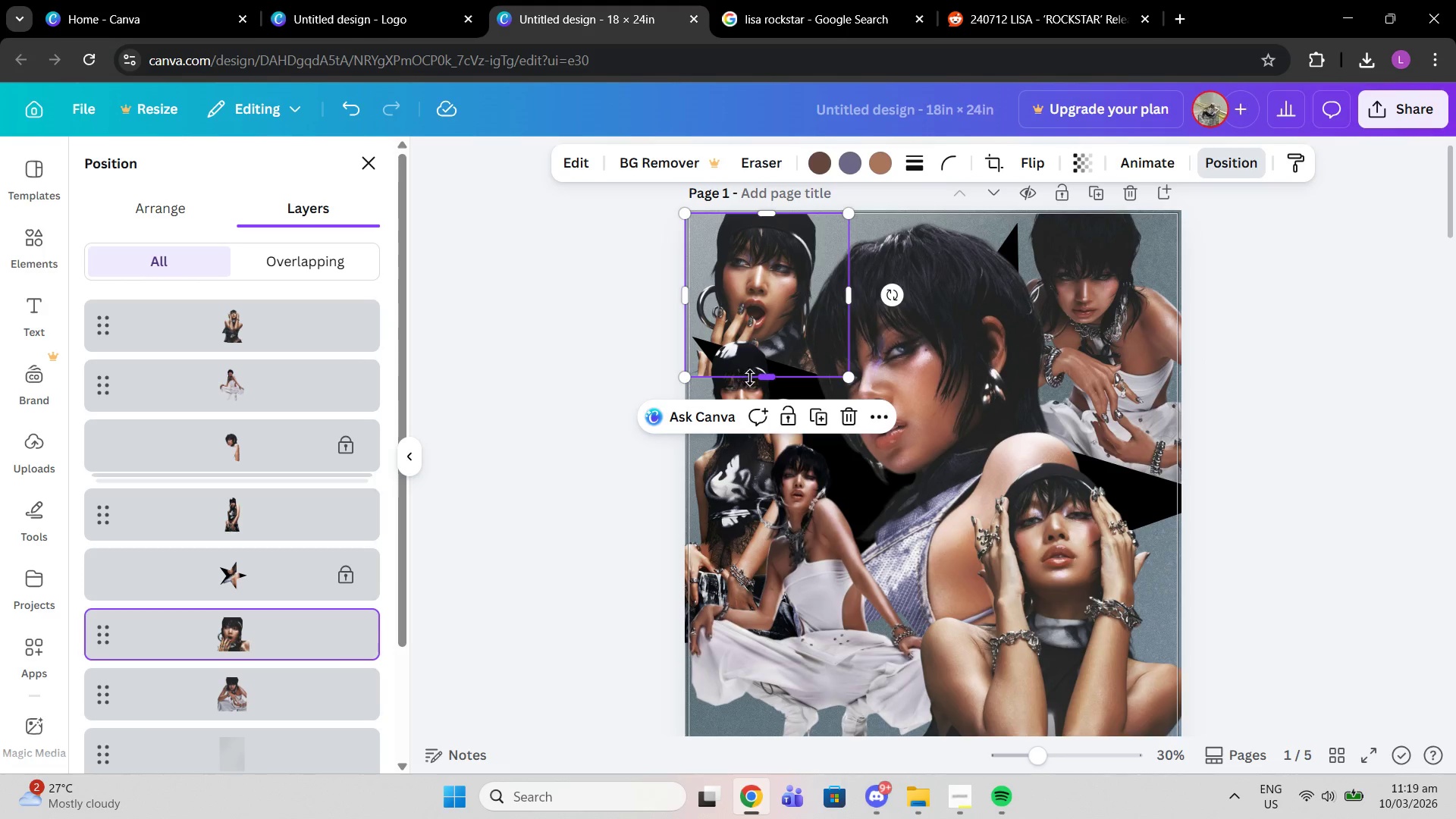 
left_click_drag(start_coordinate=[749, 378], to_coordinate=[767, 380])
 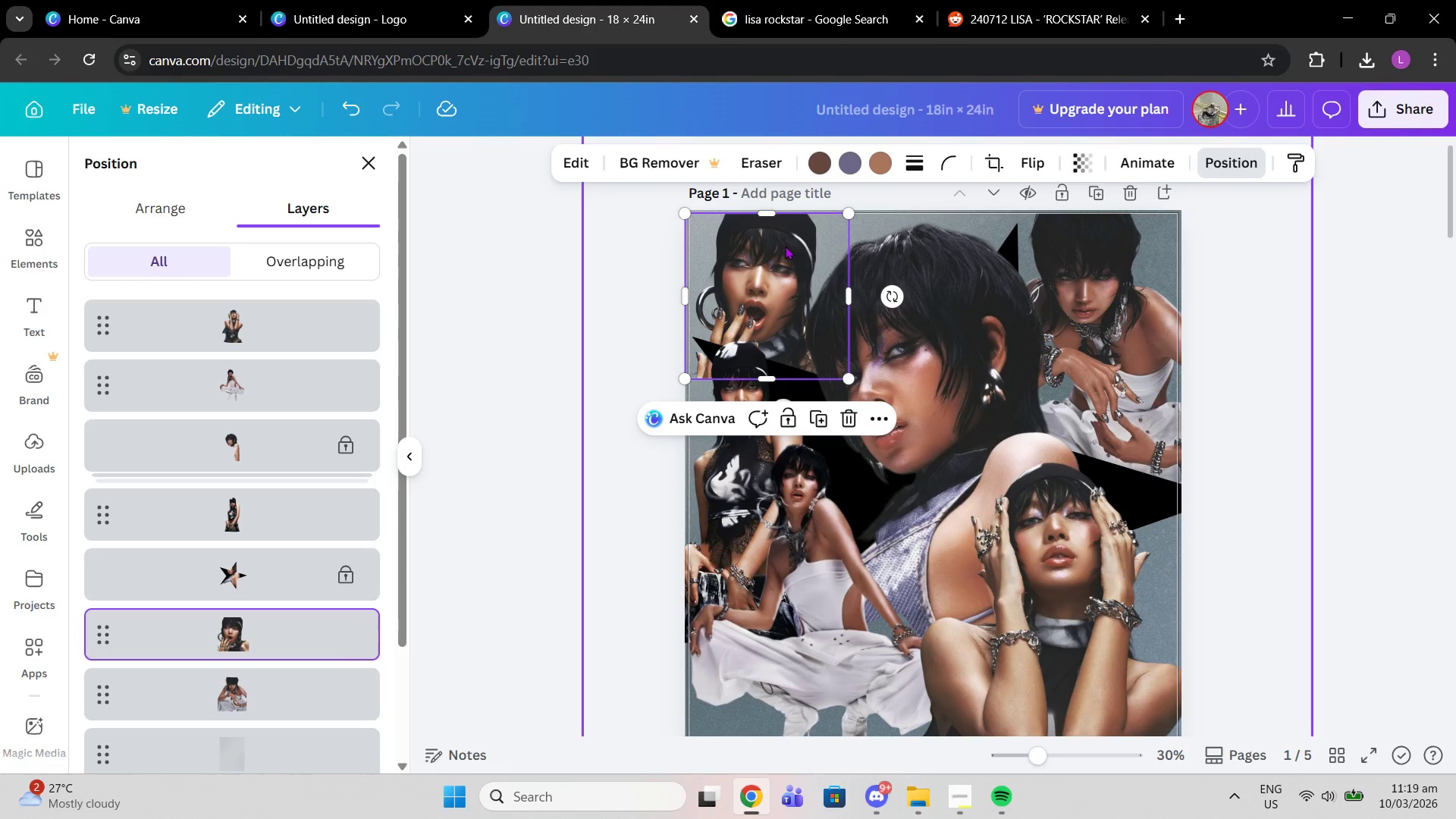 
left_click_drag(start_coordinate=[785, 246], to_coordinate=[780, 249])
 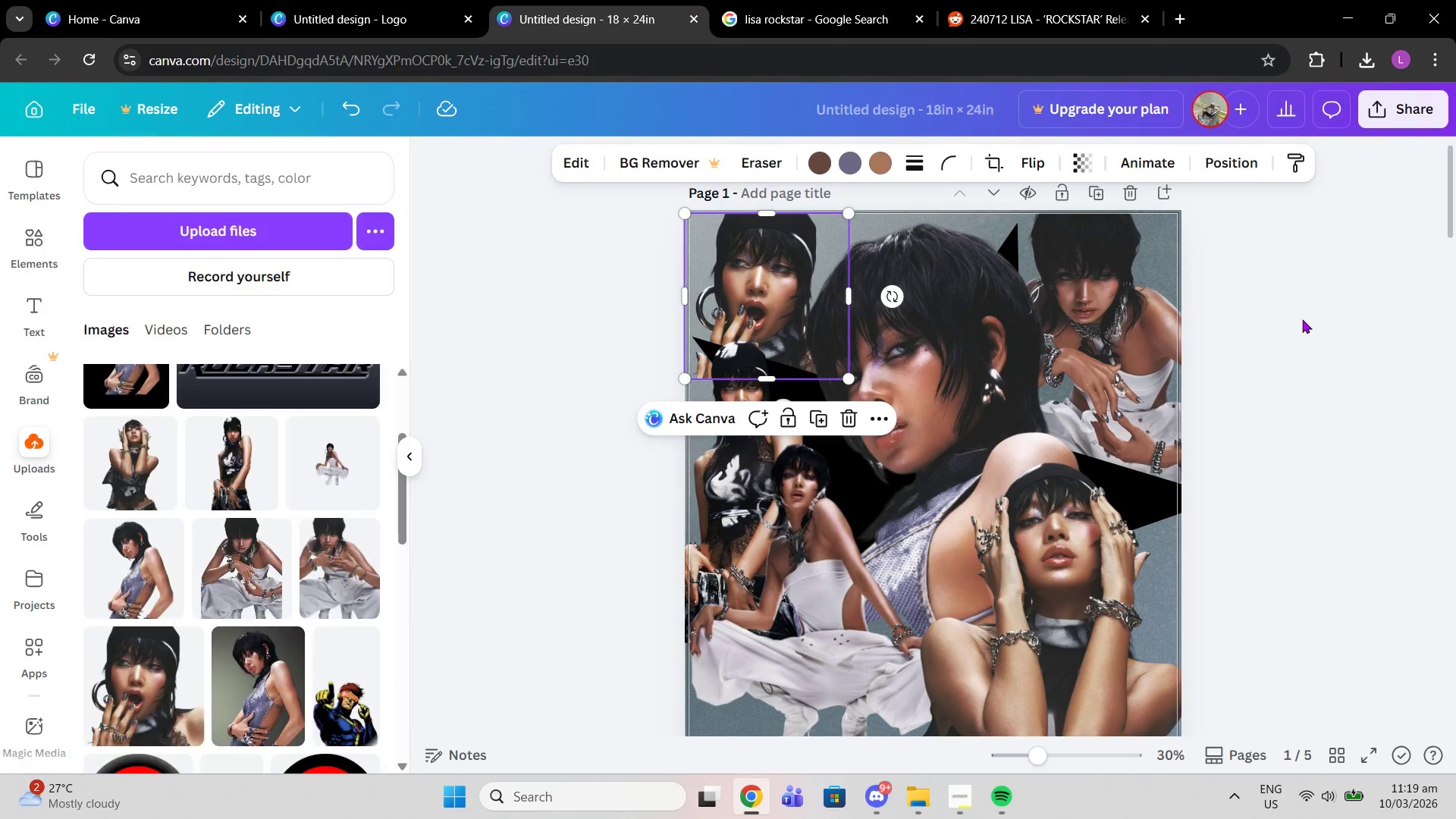 
double_click([1302, 319])
 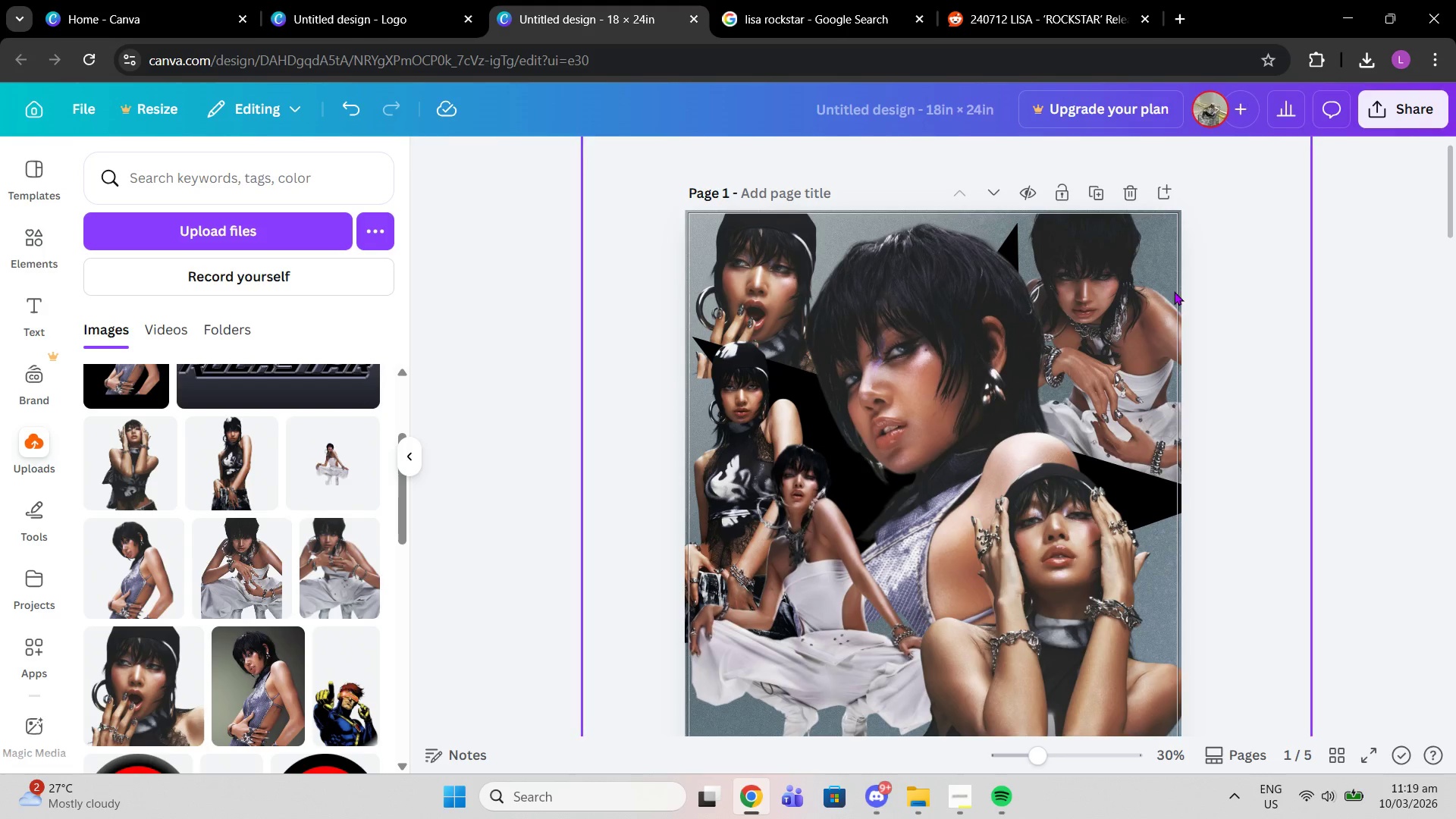 
scroll: coordinate [1205, 347], scroll_direction: down, amount: 2.0
 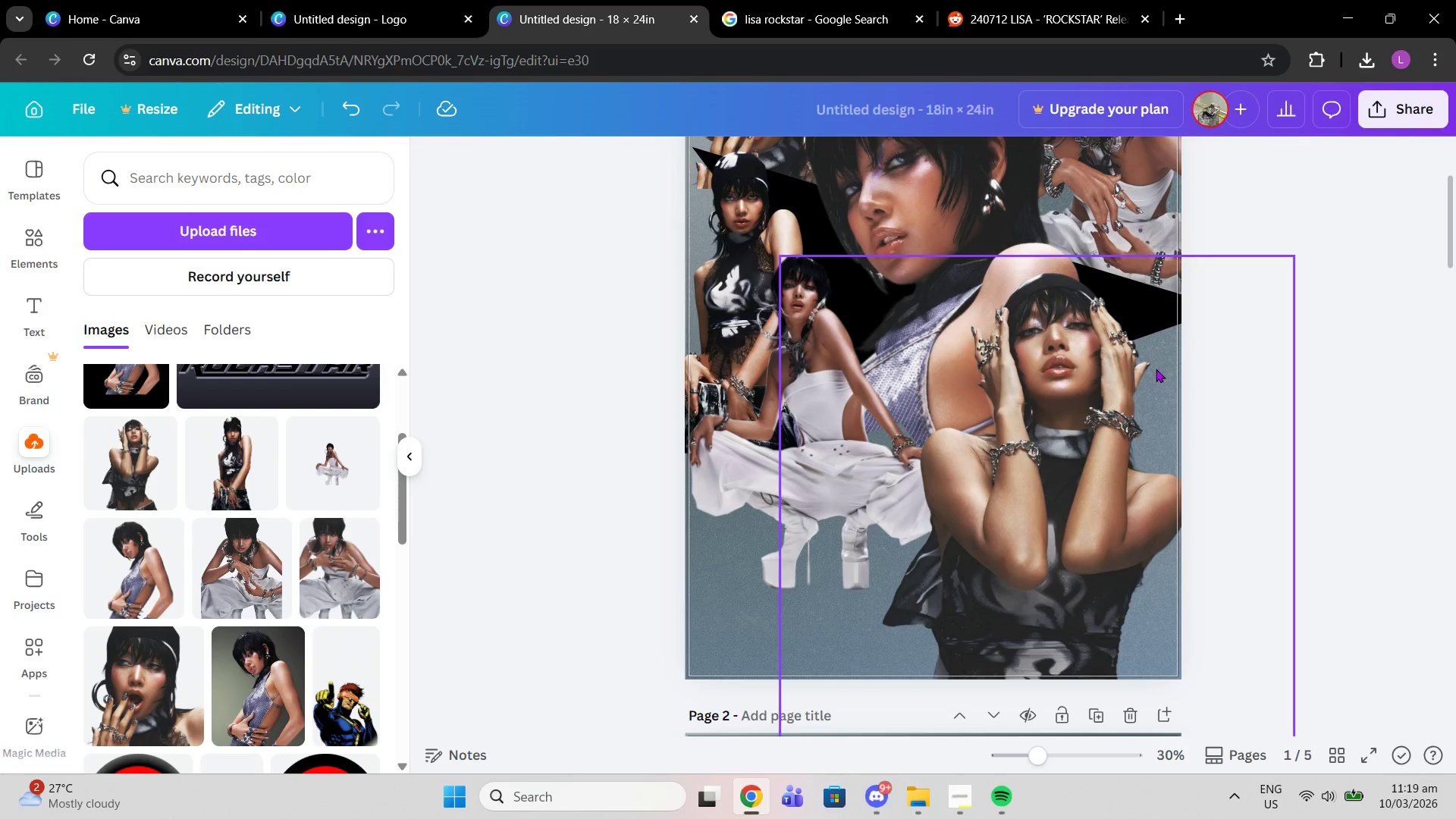 
scroll: coordinate [1156, 369], scroll_direction: up, amount: 2.0
 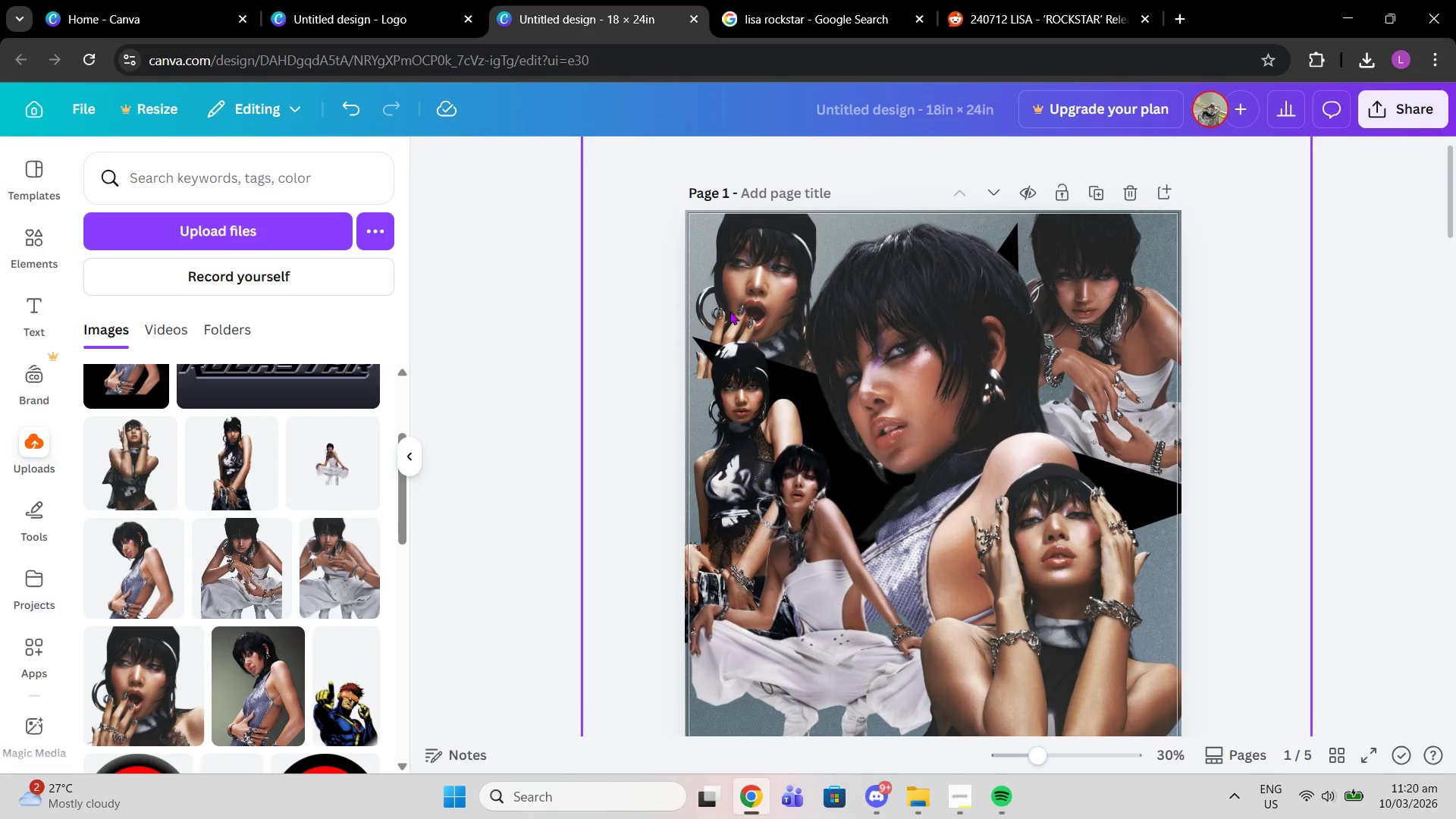 
left_click([732, 397])
 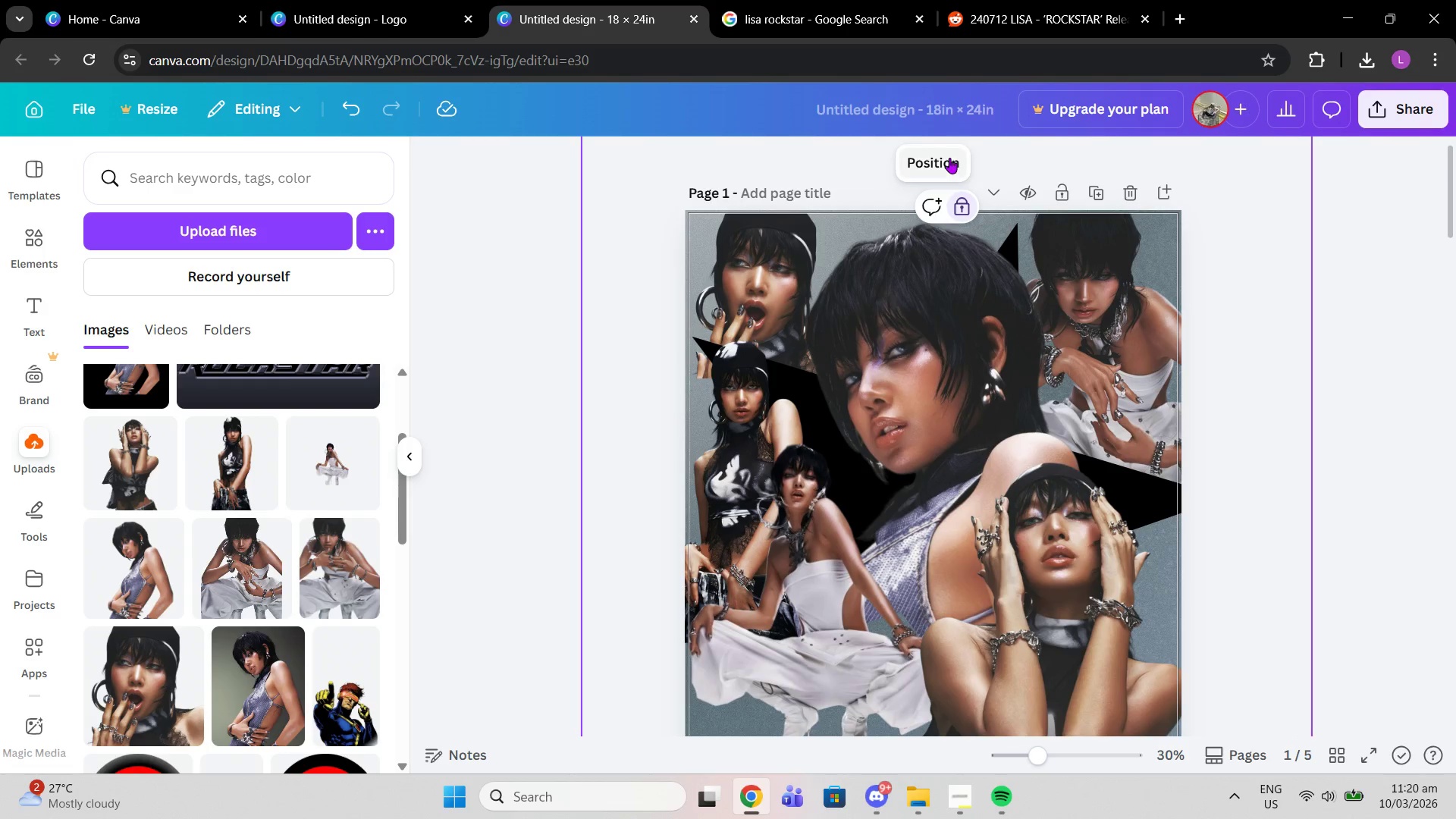 
left_click([949, 158])
 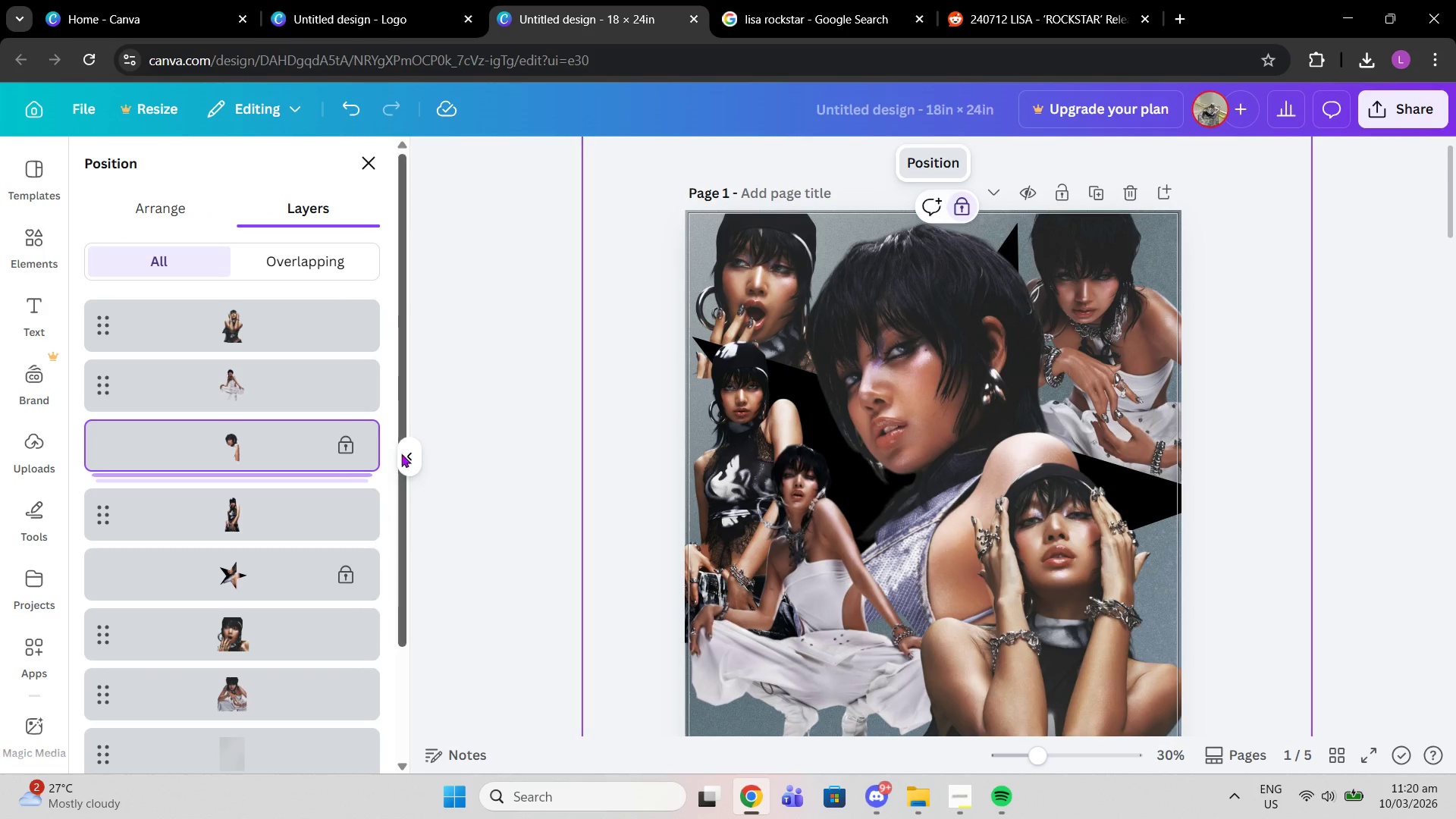 
left_click([244, 532])
 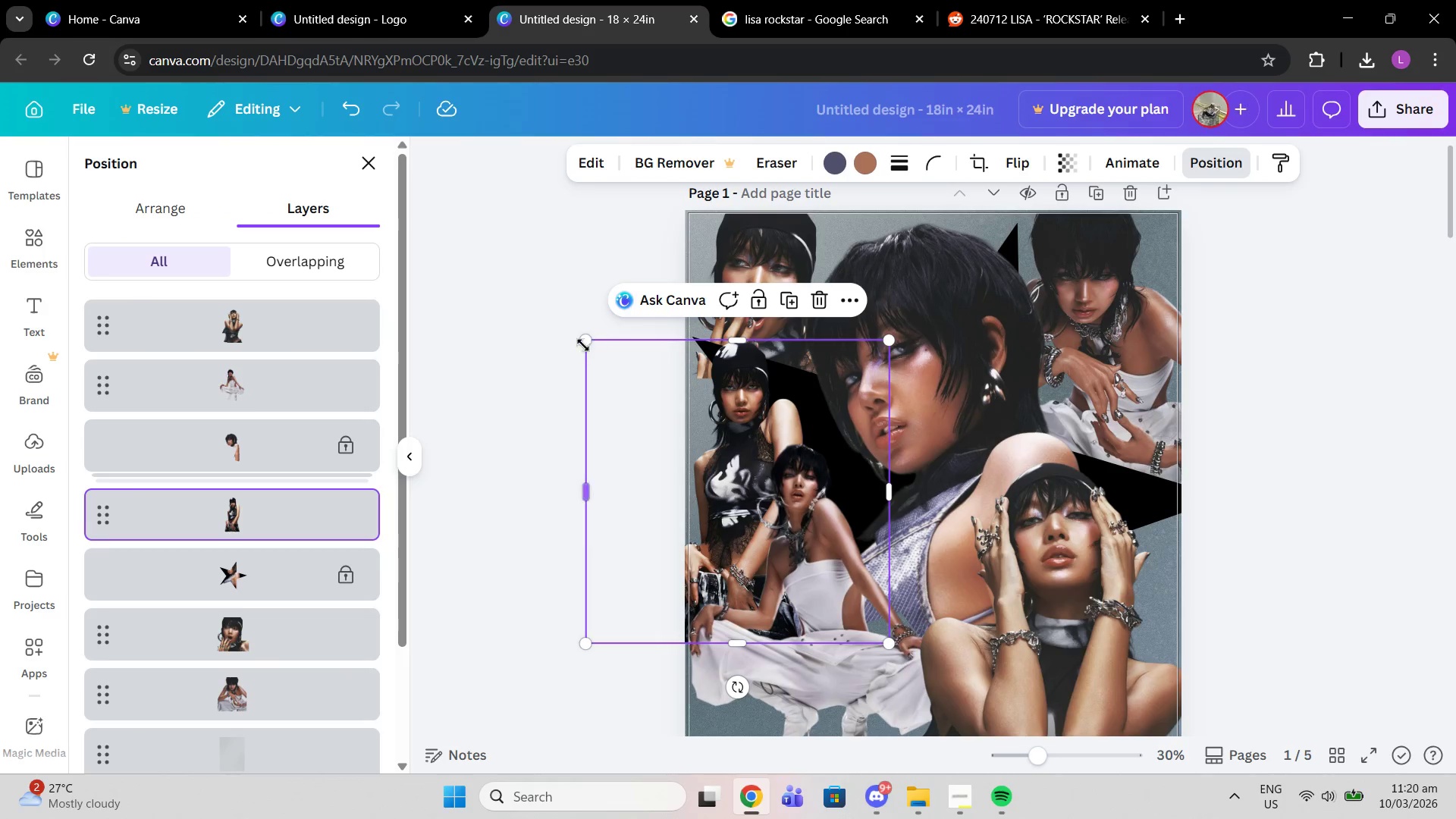 
left_click_drag(start_coordinate=[579, 342], to_coordinate=[560, 353])
 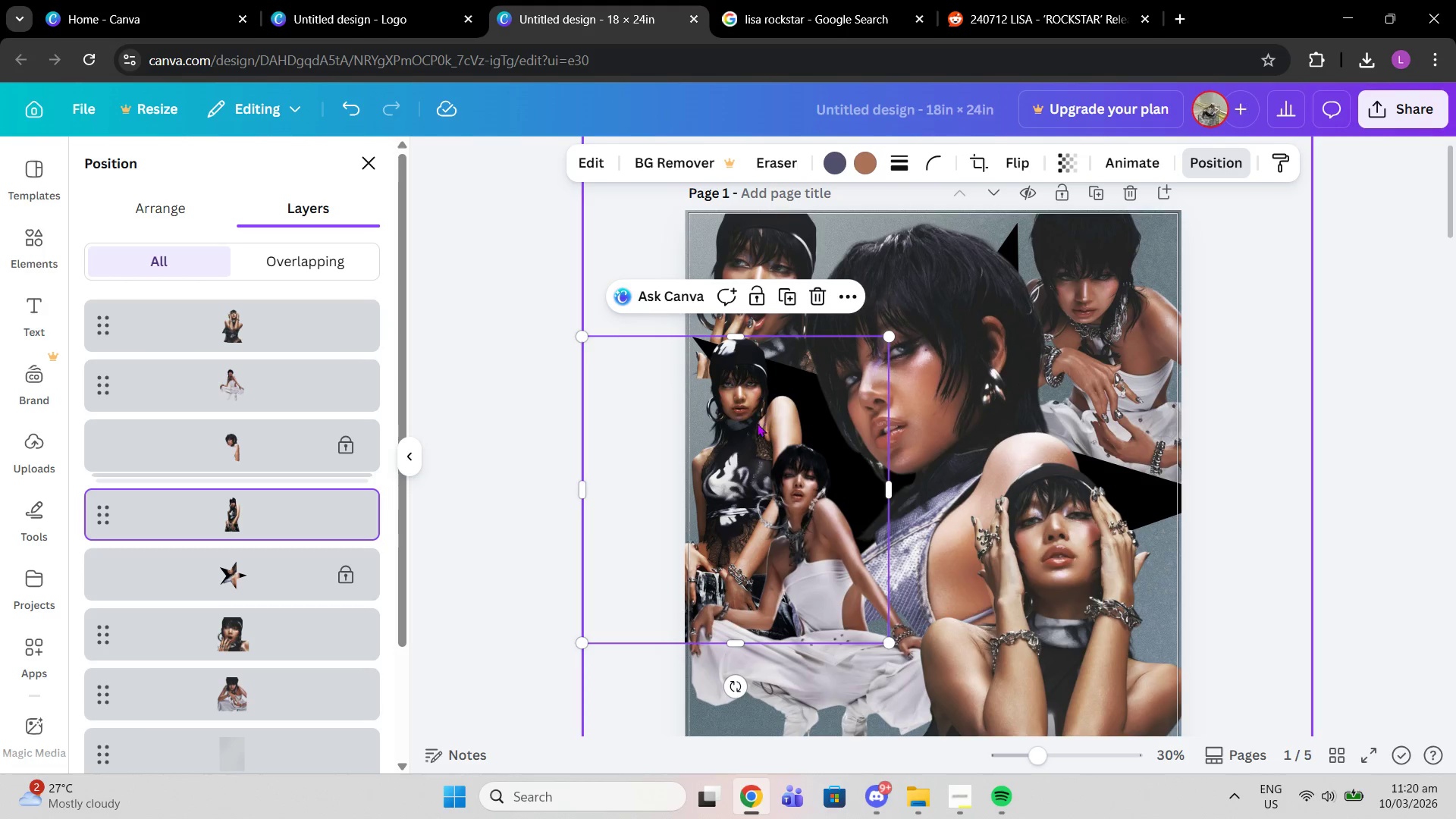 
left_click_drag(start_coordinate=[757, 423], to_coordinate=[741, 423])
 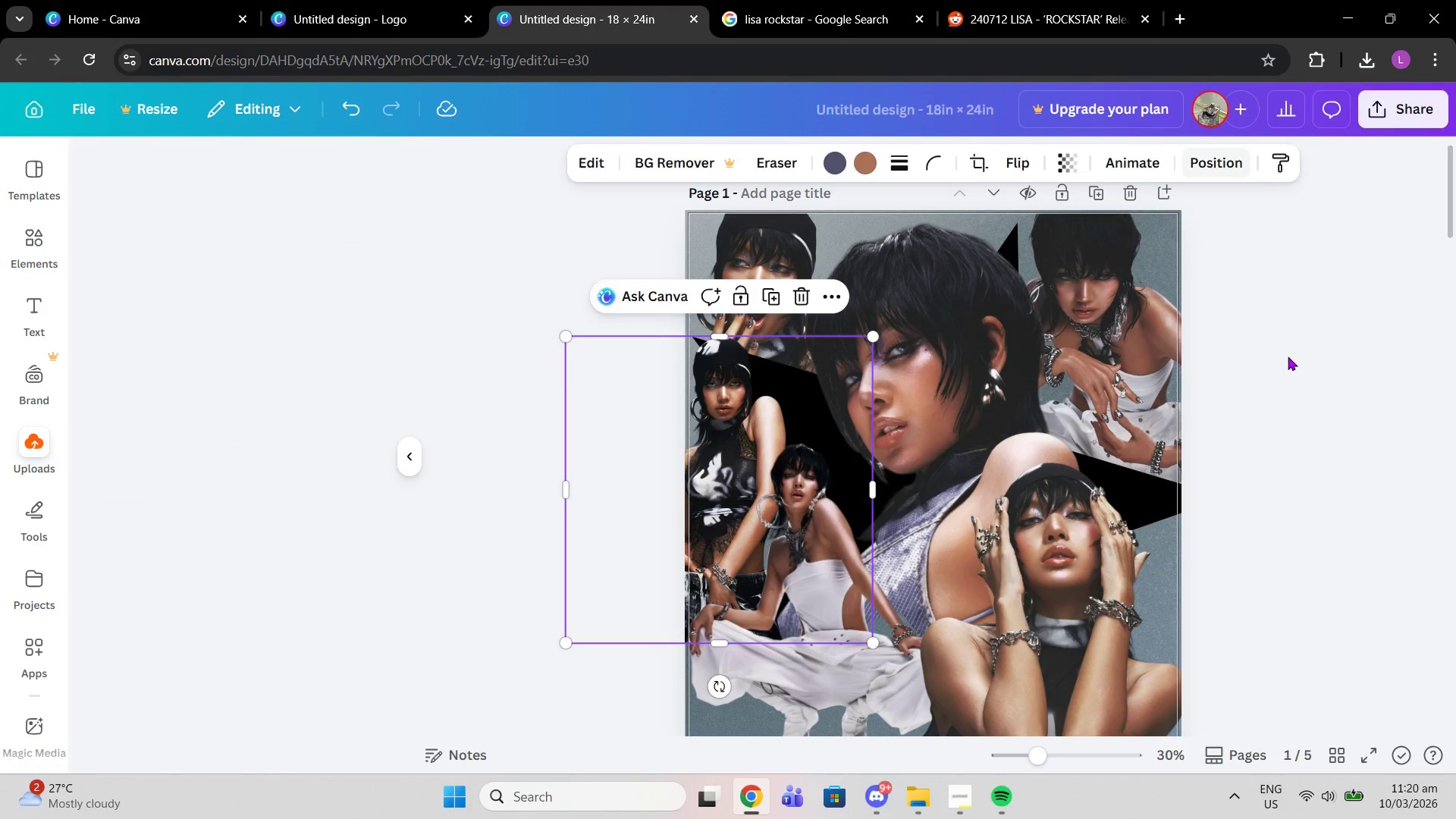 
double_click([1288, 356])
 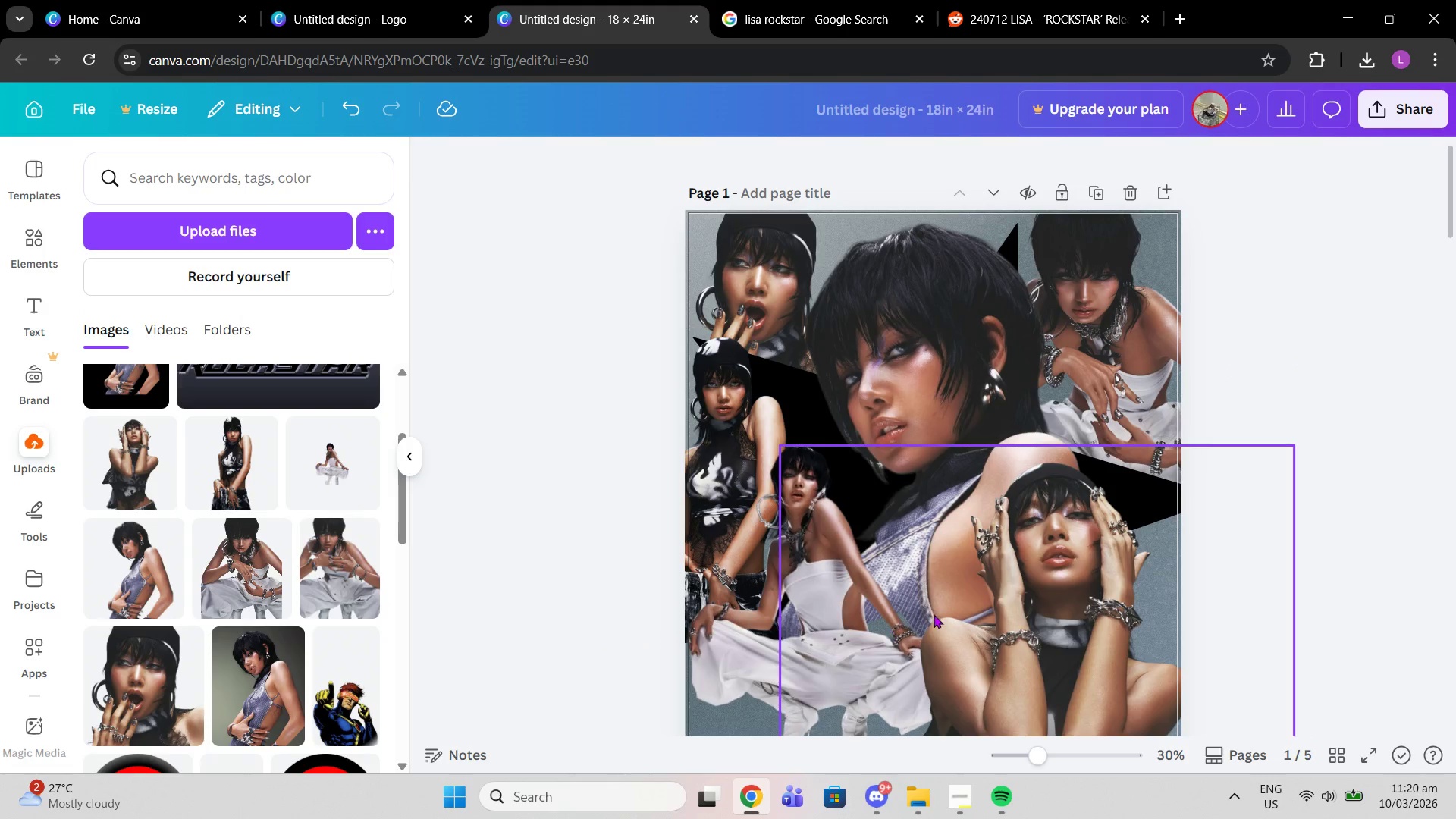 
scroll: coordinate [1262, 551], scroll_direction: down, amount: 2.0
 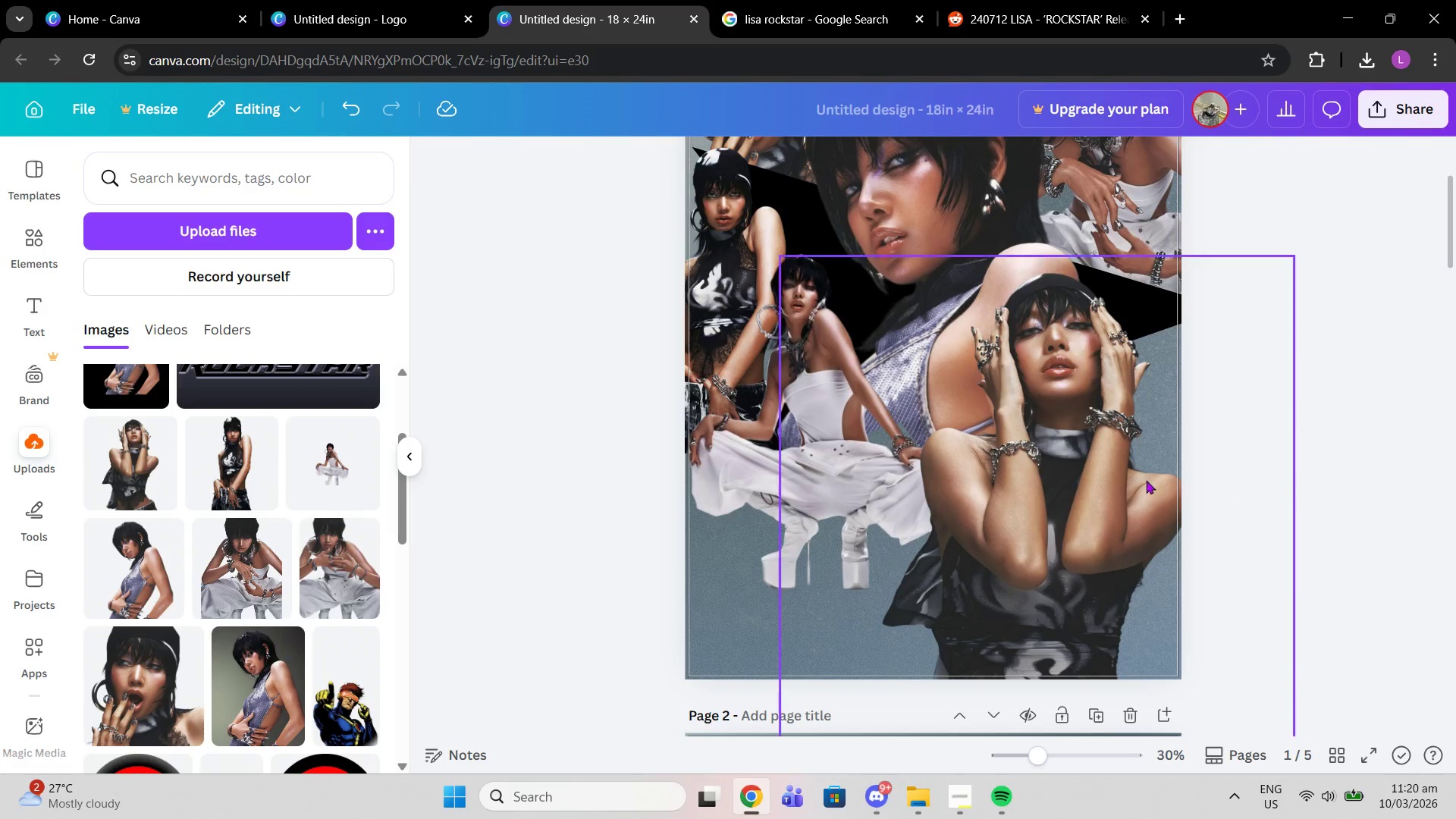 
left_click([1140, 478])
 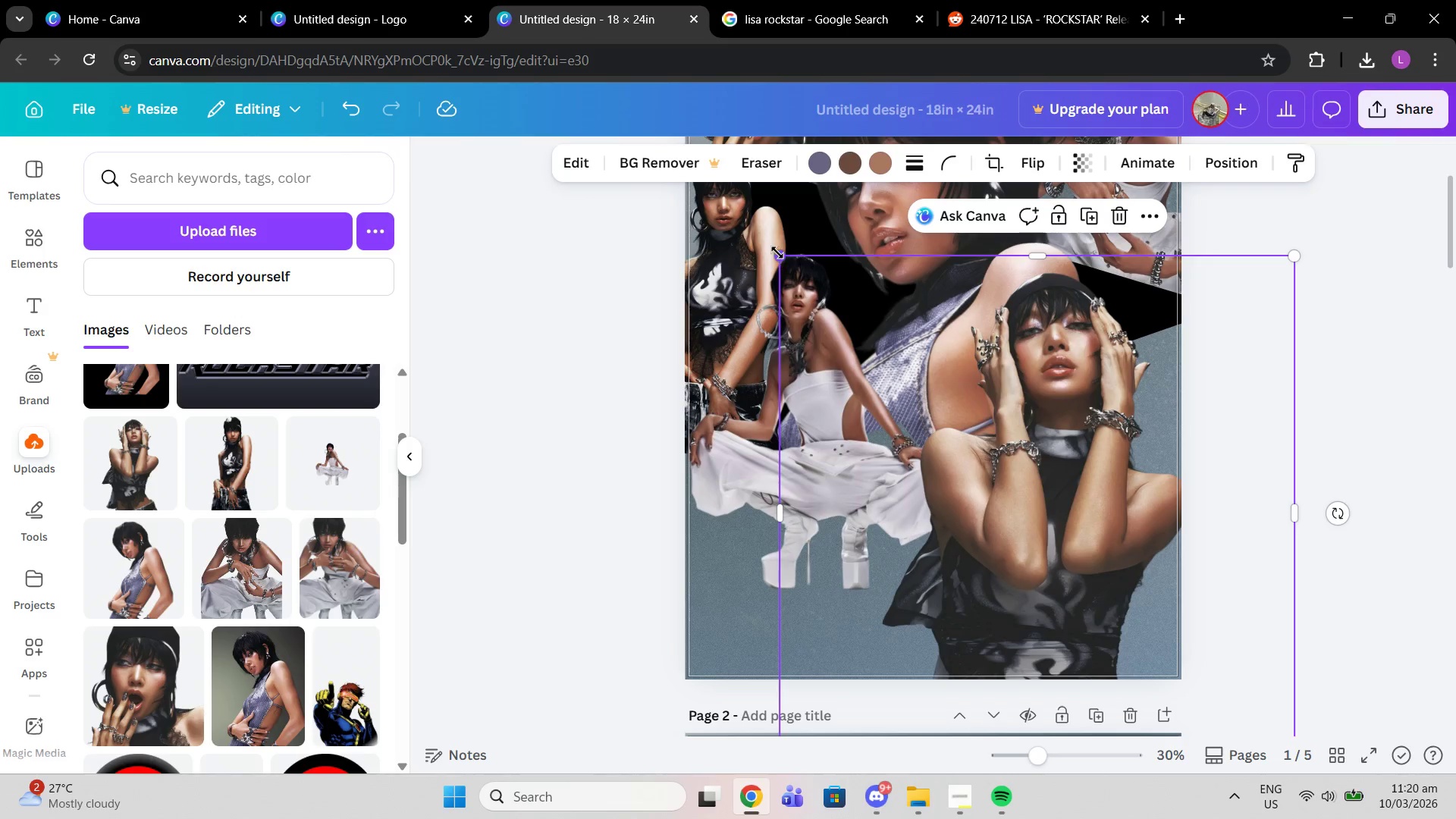 
left_click_drag(start_coordinate=[777, 253], to_coordinate=[833, 271])
 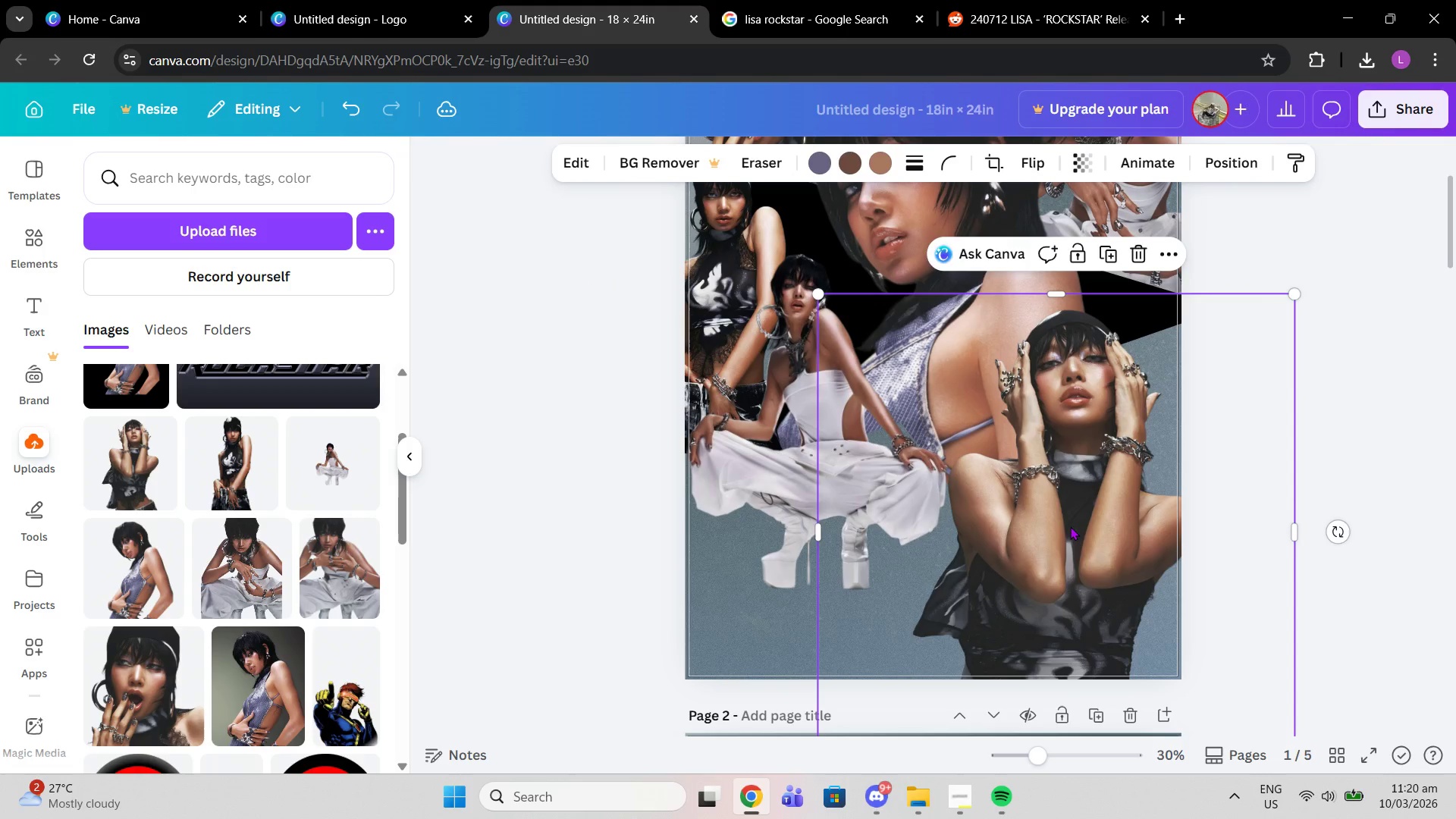 
left_click_drag(start_coordinate=[1073, 526], to_coordinate=[1062, 519])
 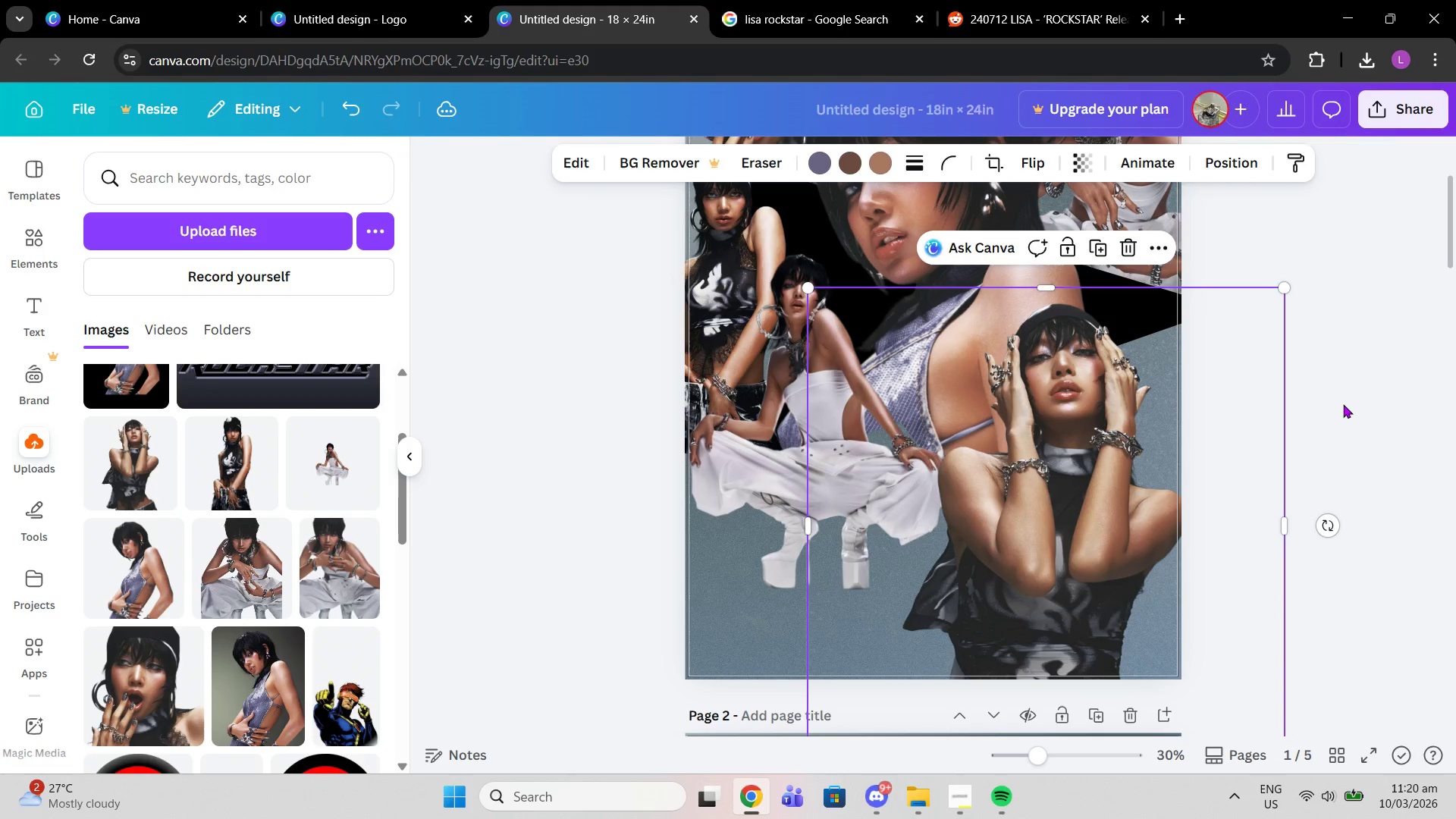 
double_click([1343, 404])
 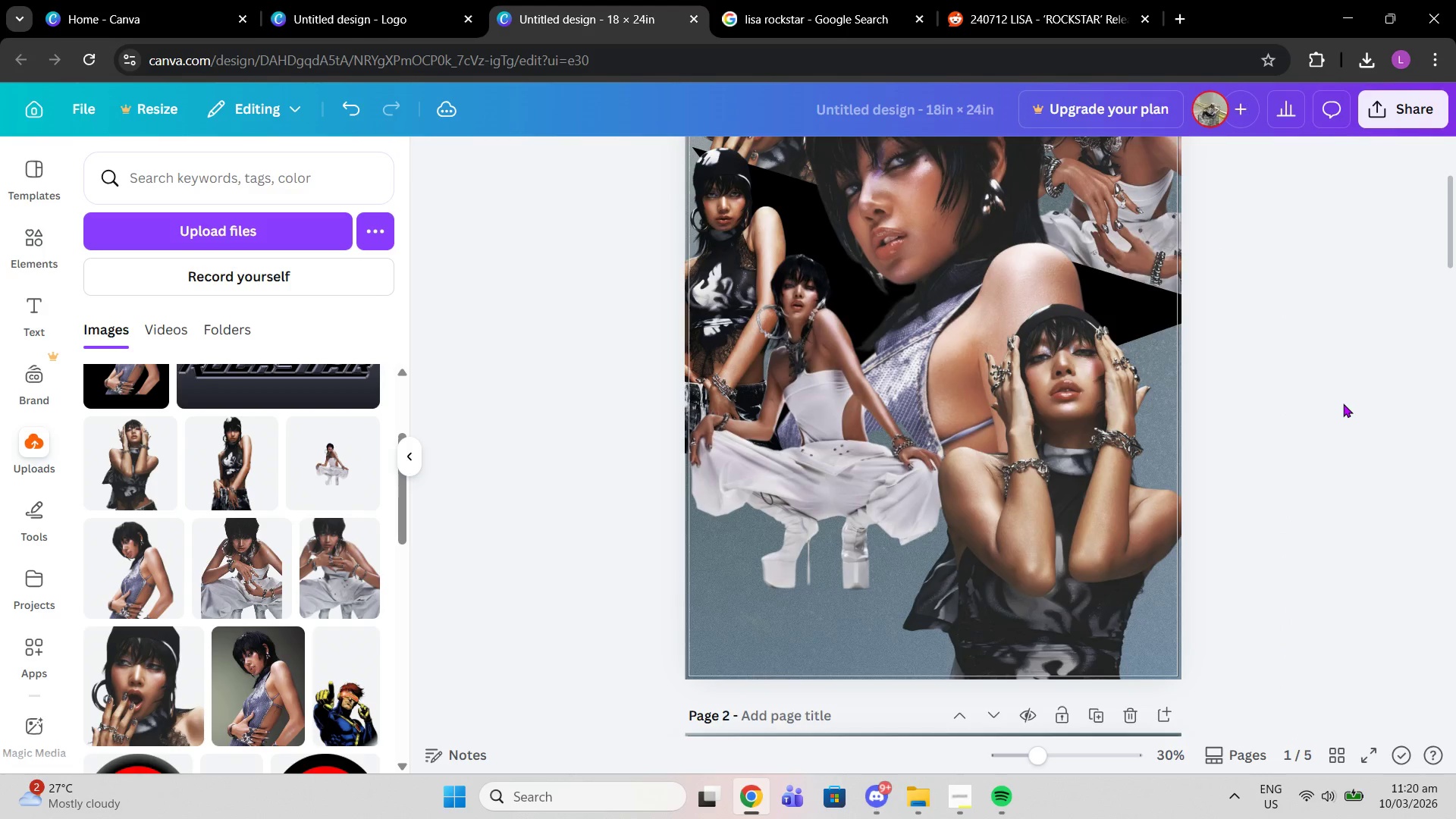 
scroll: coordinate [1343, 403], scroll_direction: up, amount: 2.0
 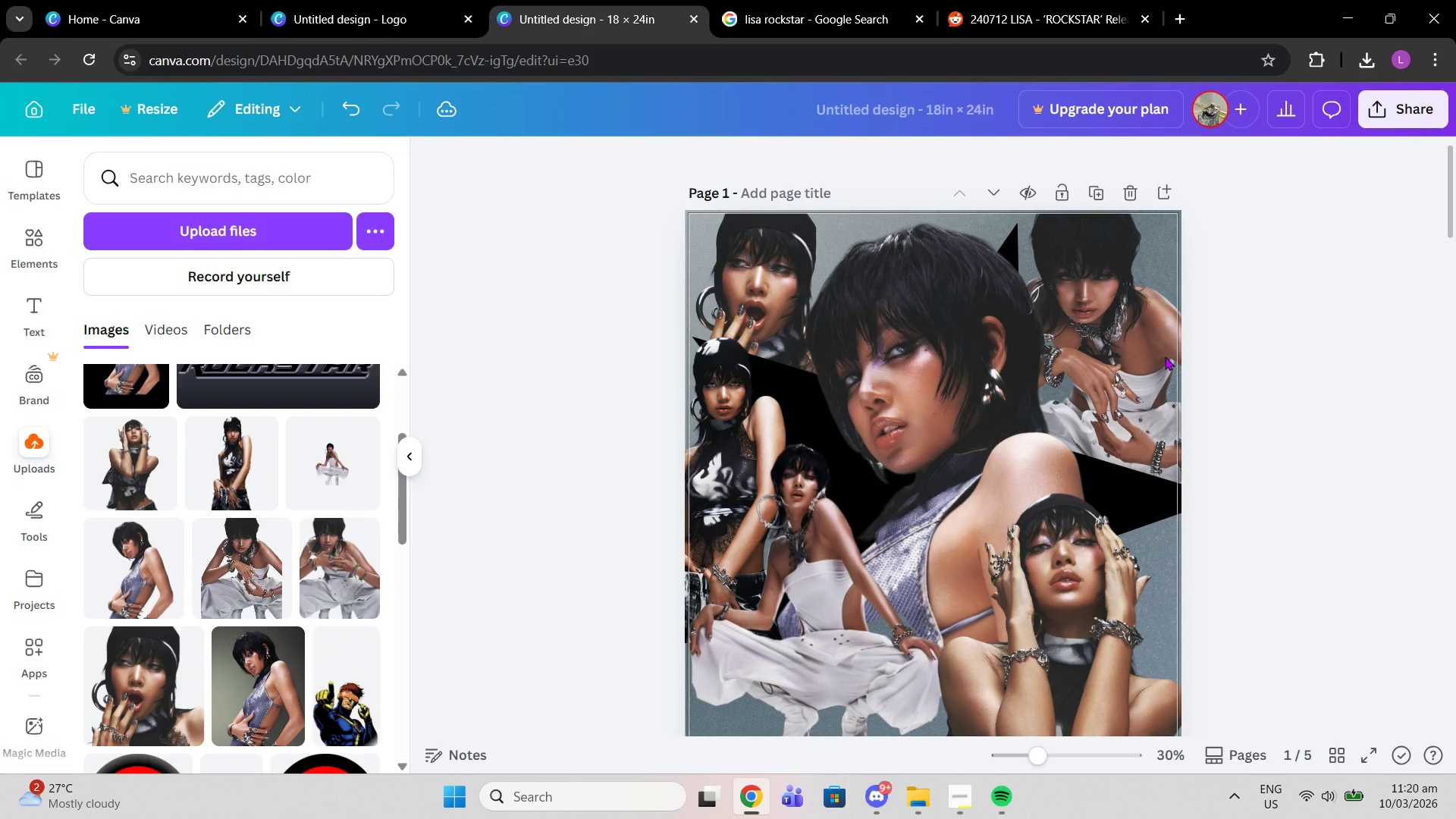 
left_click([1147, 351])
 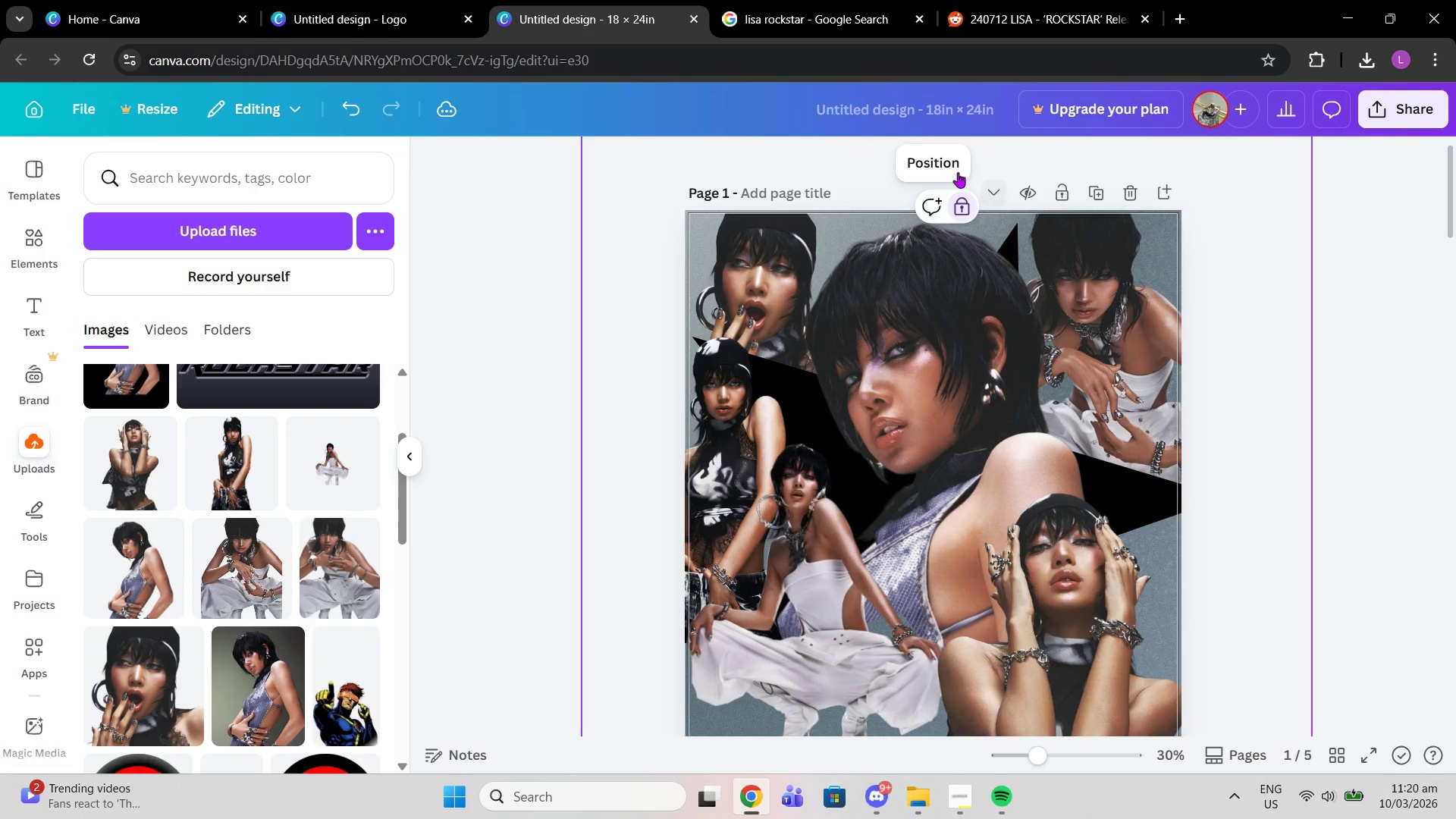 
left_click([949, 167])
 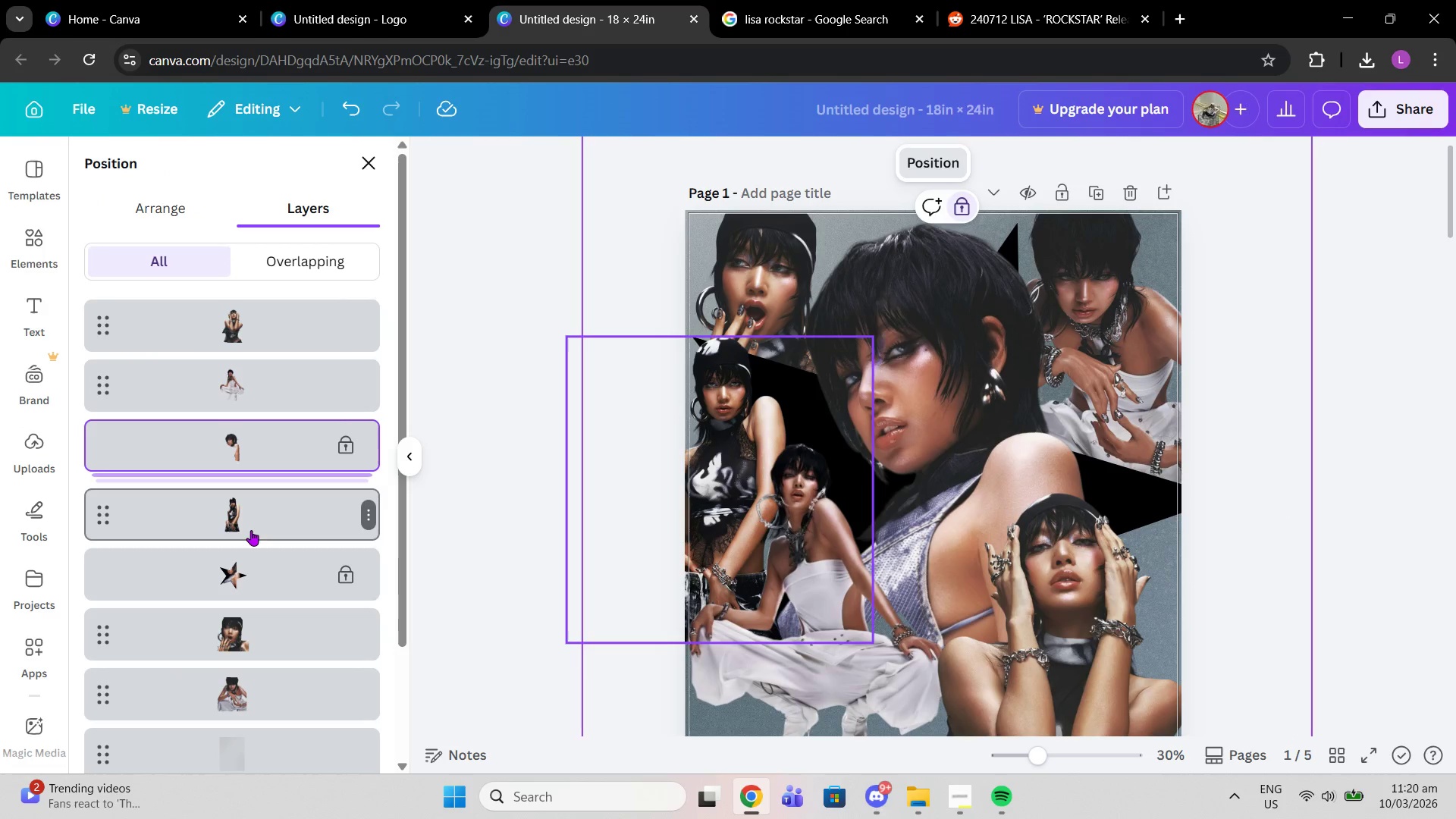 
left_click([263, 717])
 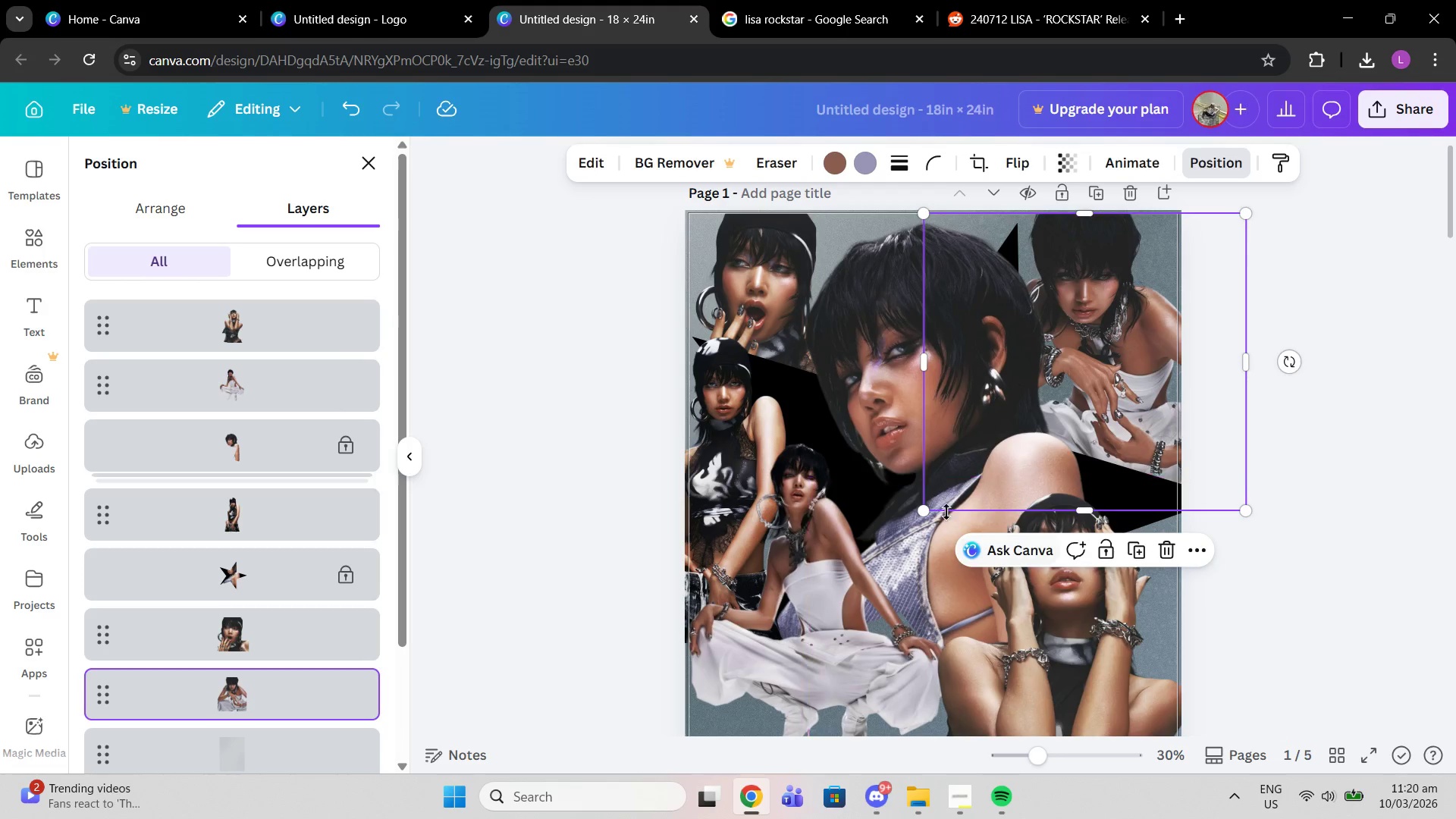 
left_click_drag(start_coordinate=[930, 509], to_coordinate=[1009, 470])
 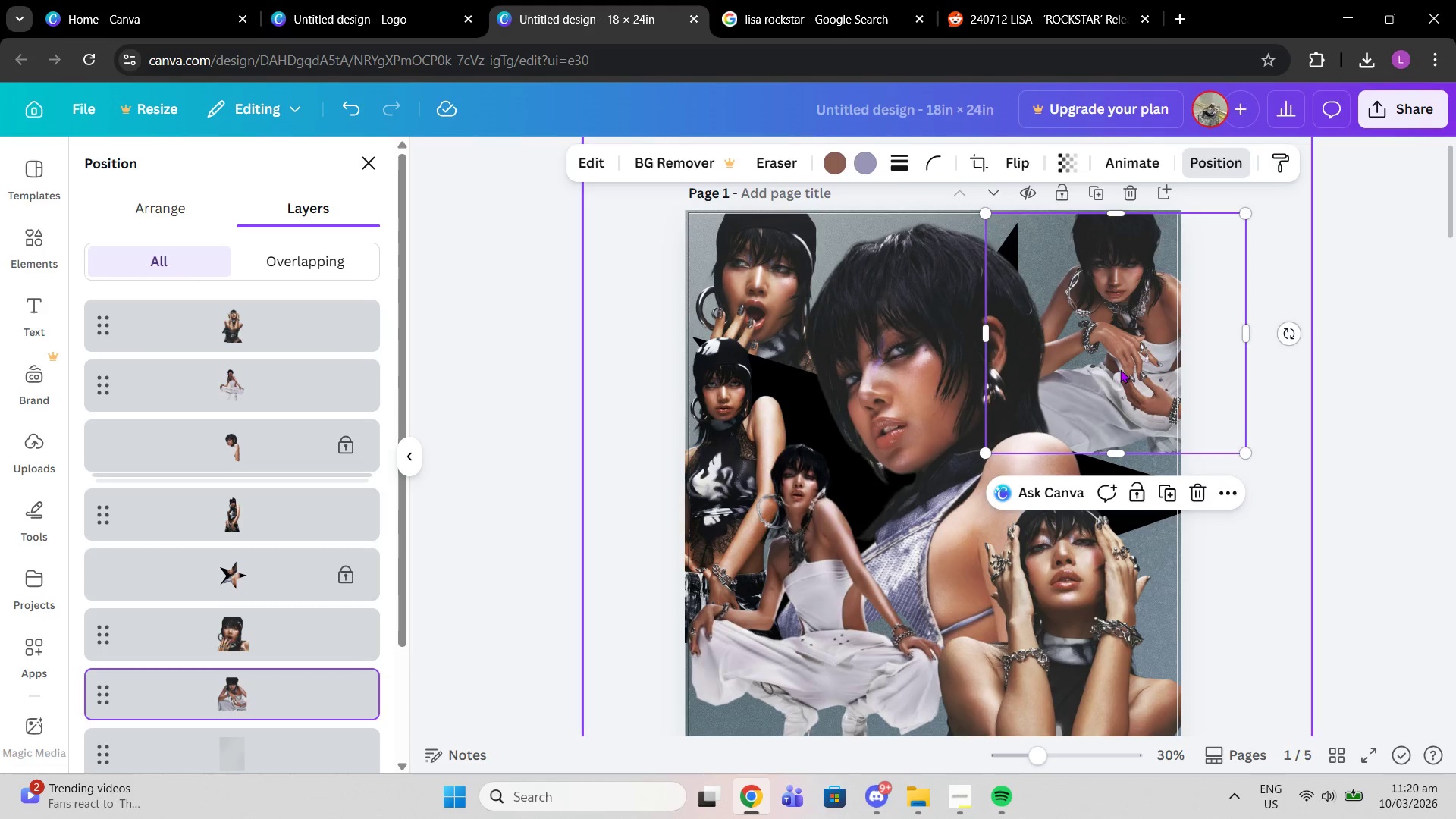 
left_click([1120, 369])
 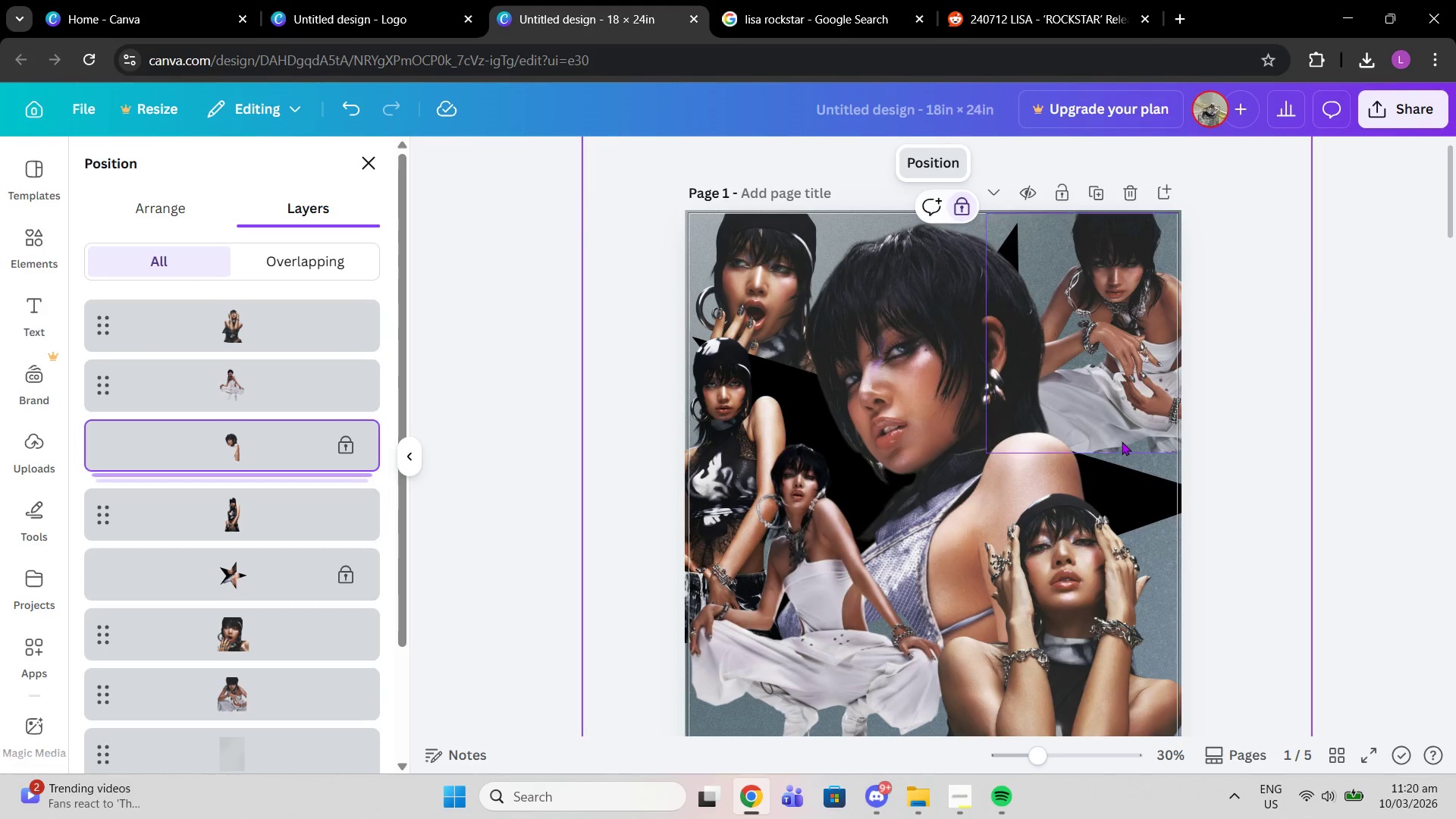 
left_click([1122, 441])
 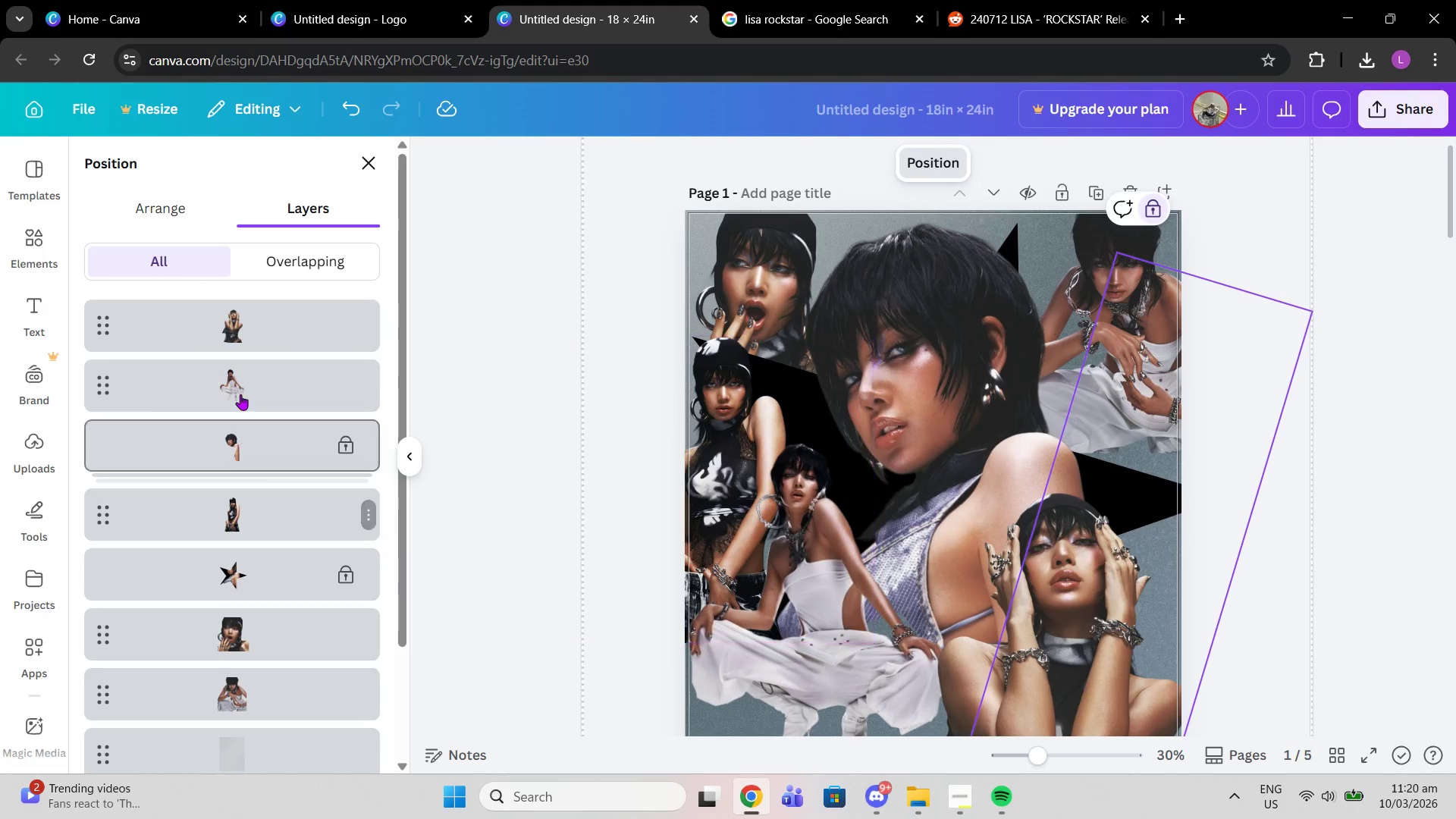 
left_click([232, 383])
 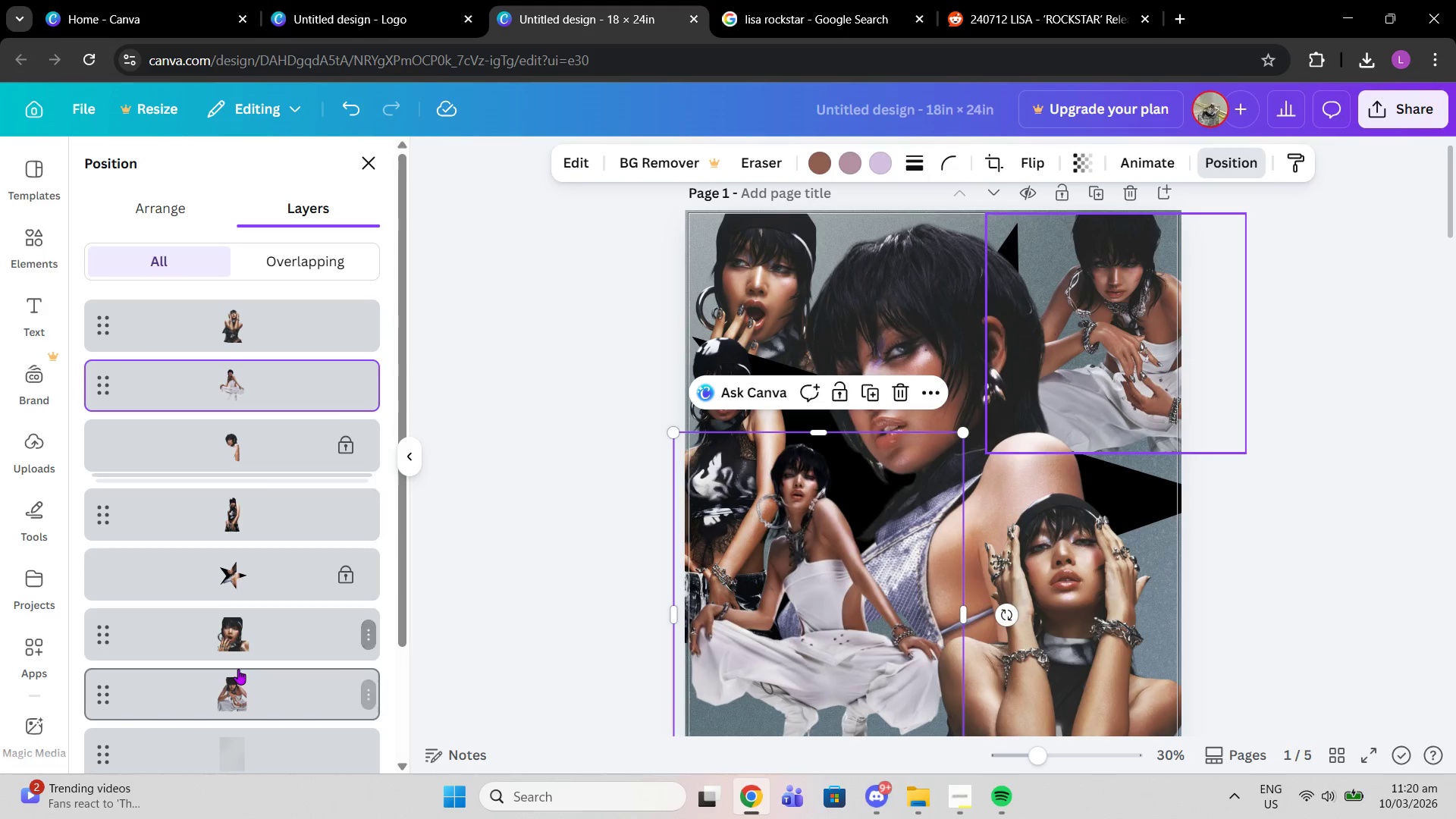 
left_click([238, 669])
 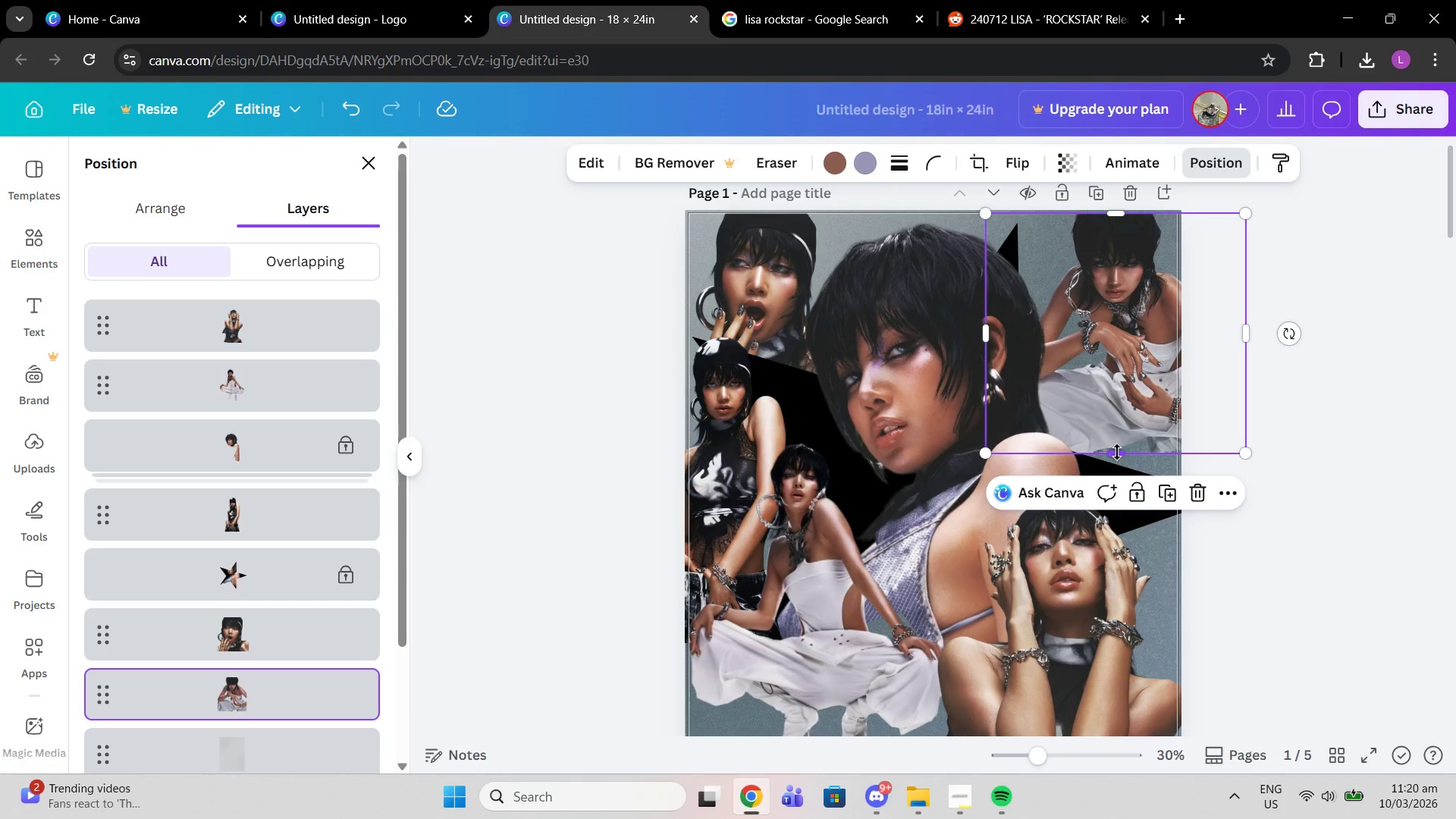 
left_click_drag(start_coordinate=[1121, 457], to_coordinate=[1136, 492])
 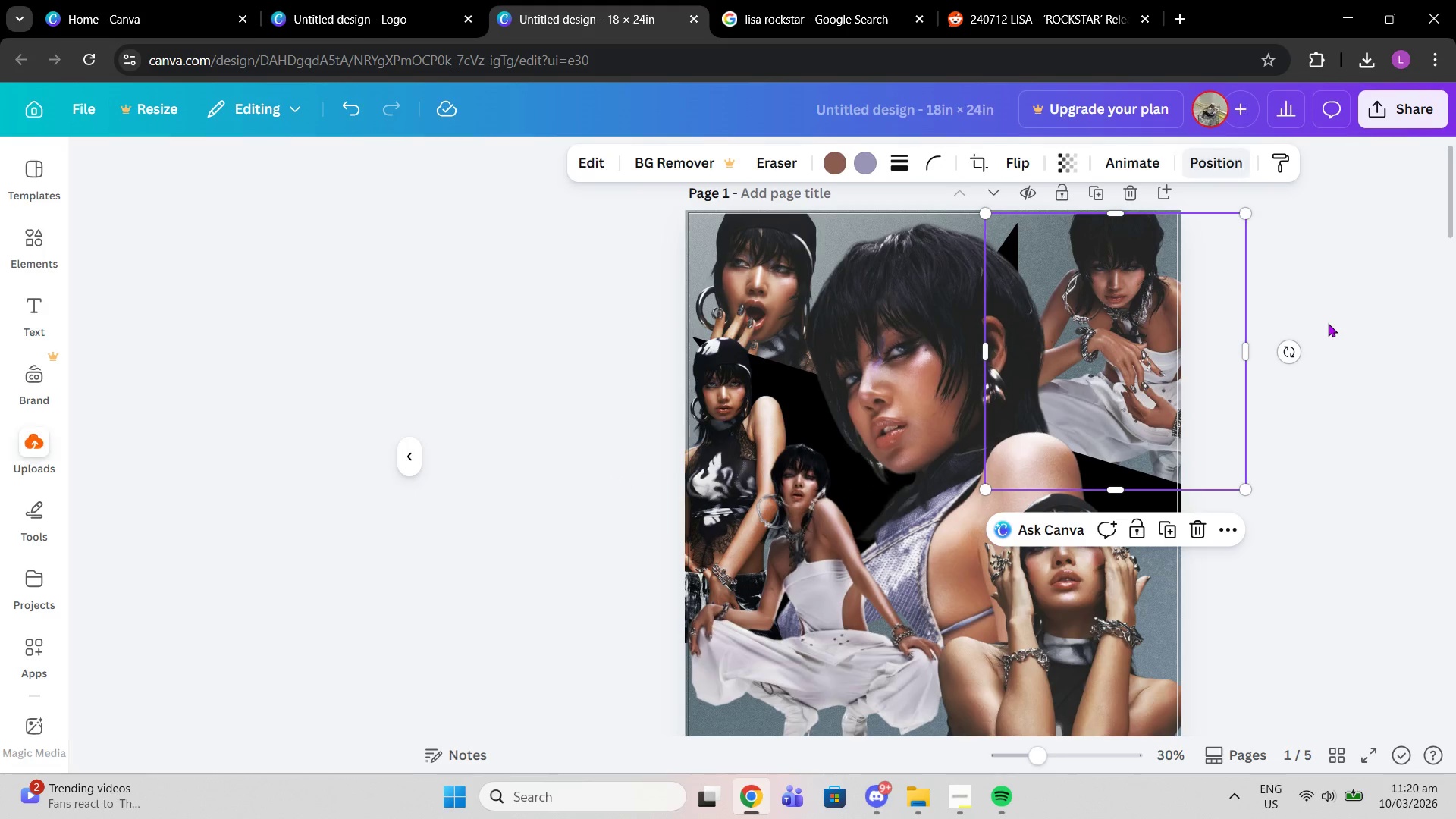 
double_click([1328, 323])
 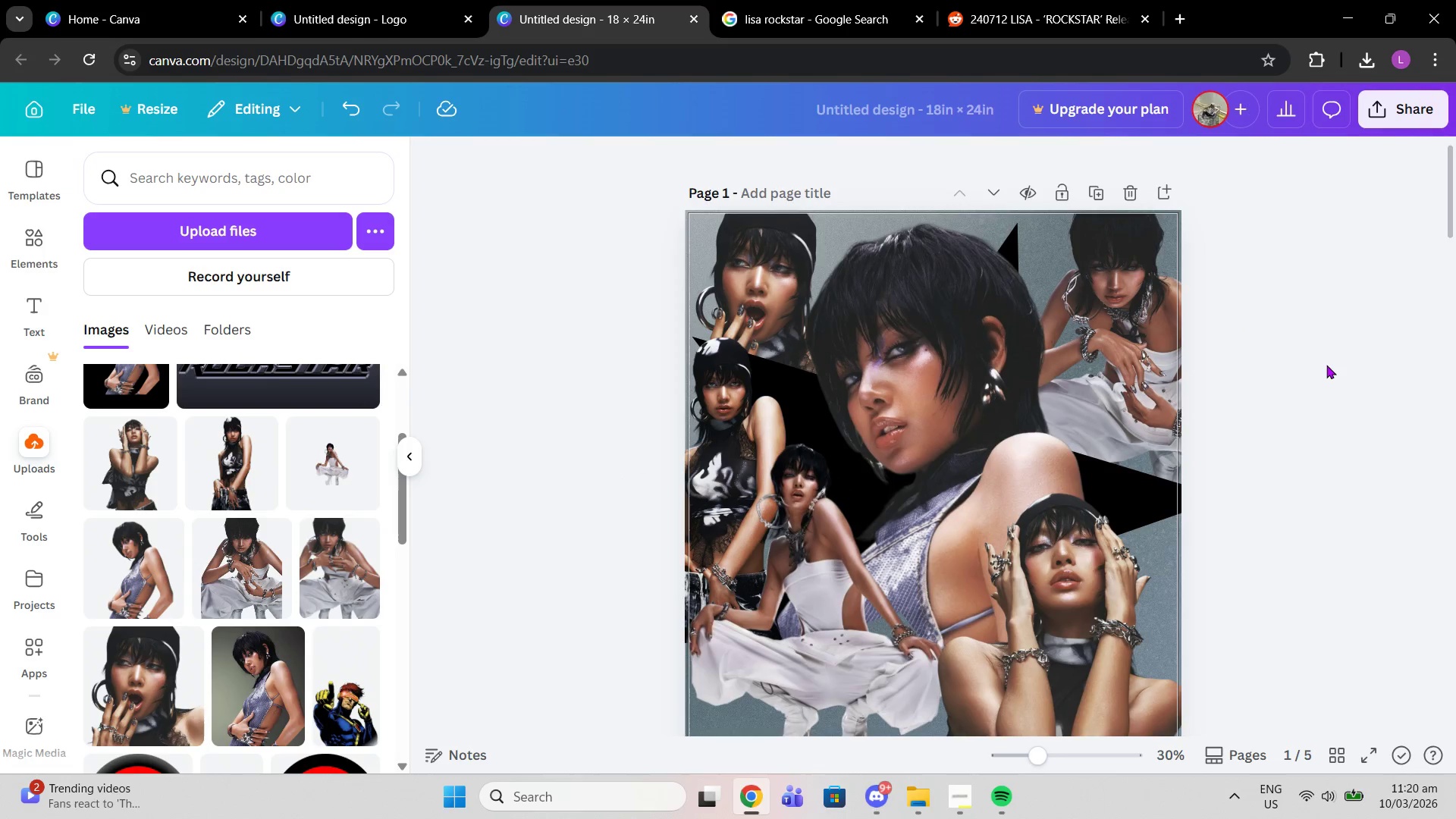 
scroll: coordinate [1326, 365], scroll_direction: down, amount: 1.0
 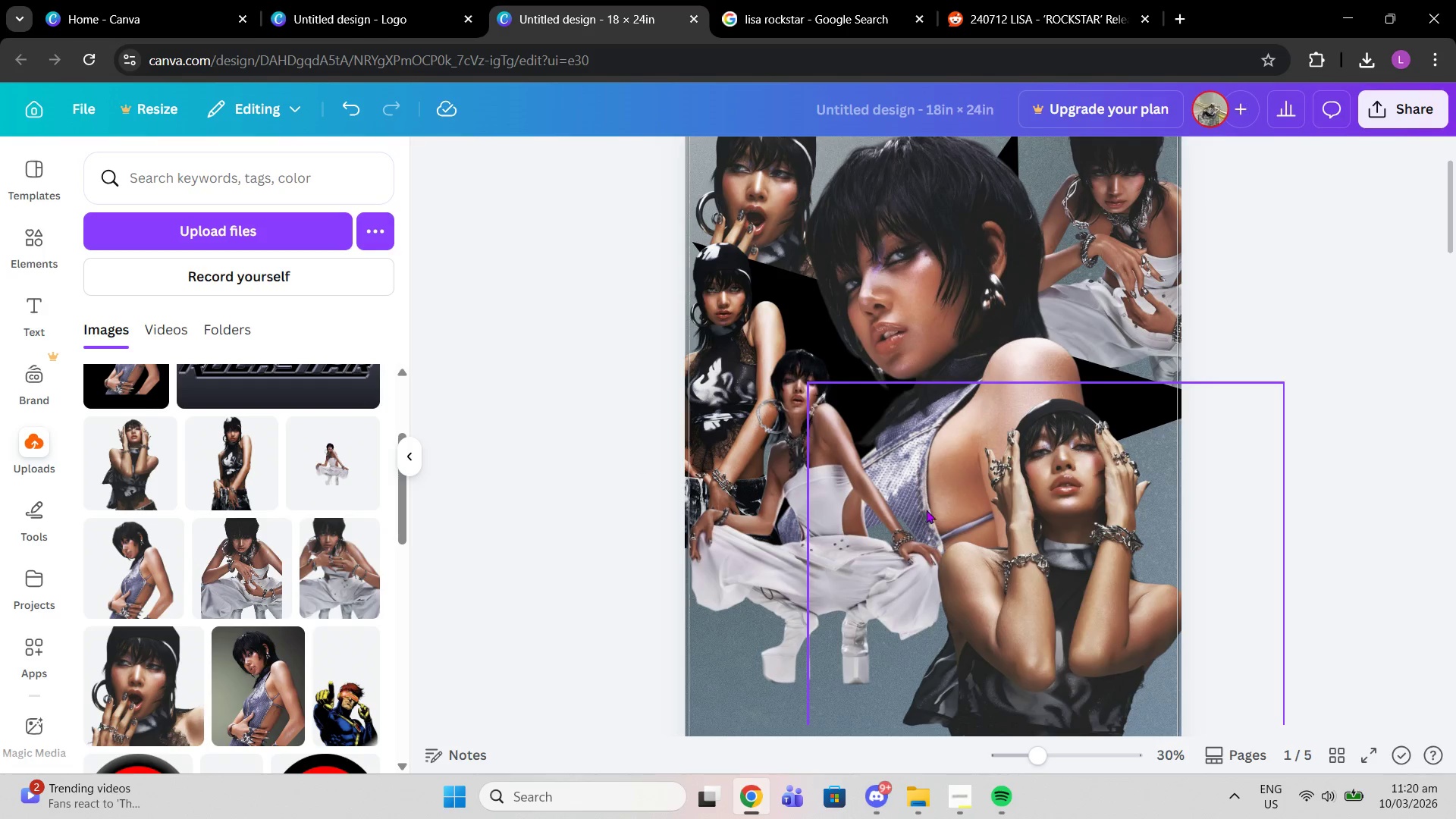 
left_click([792, 557])
 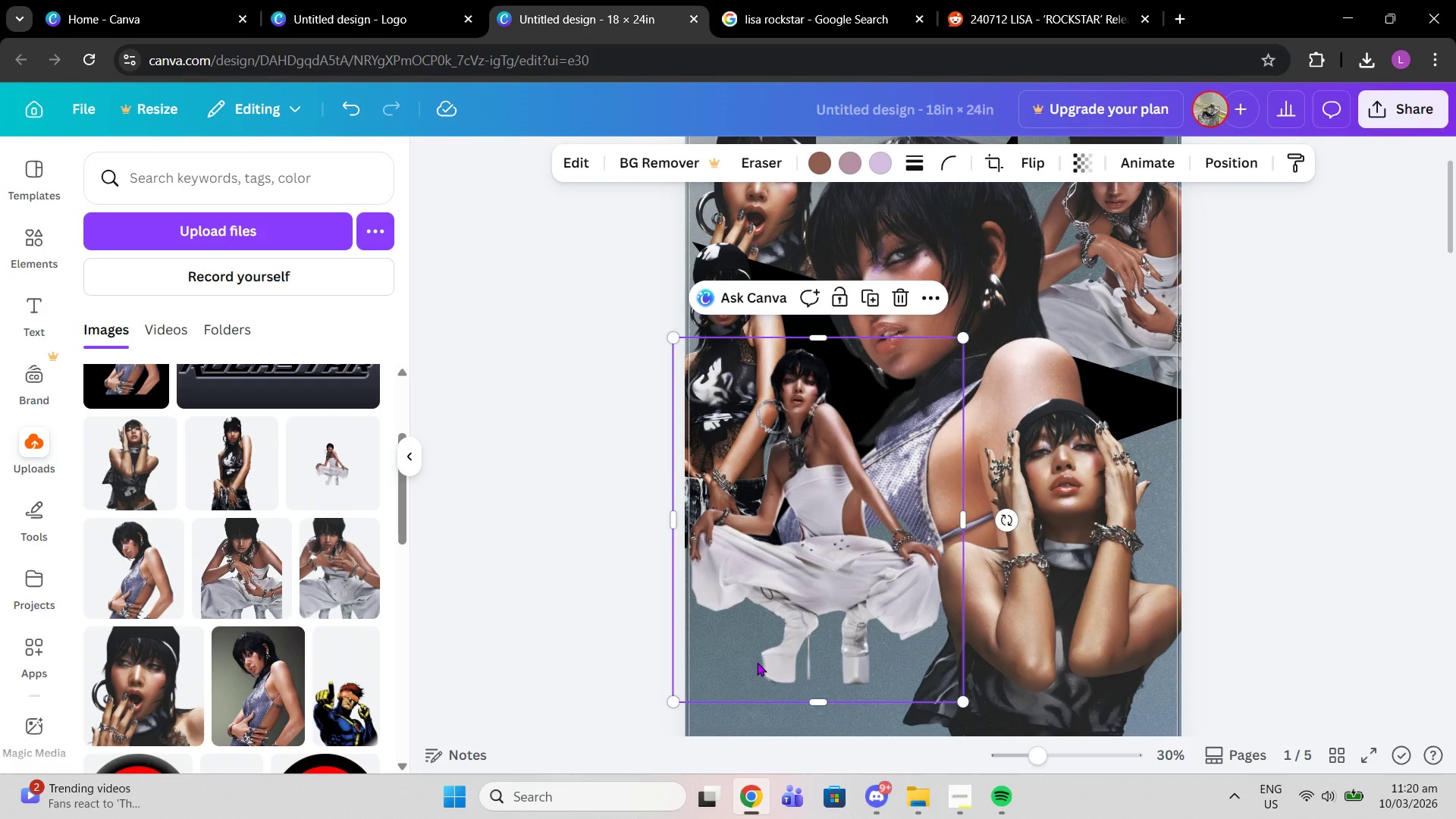 
wait(9.23)
 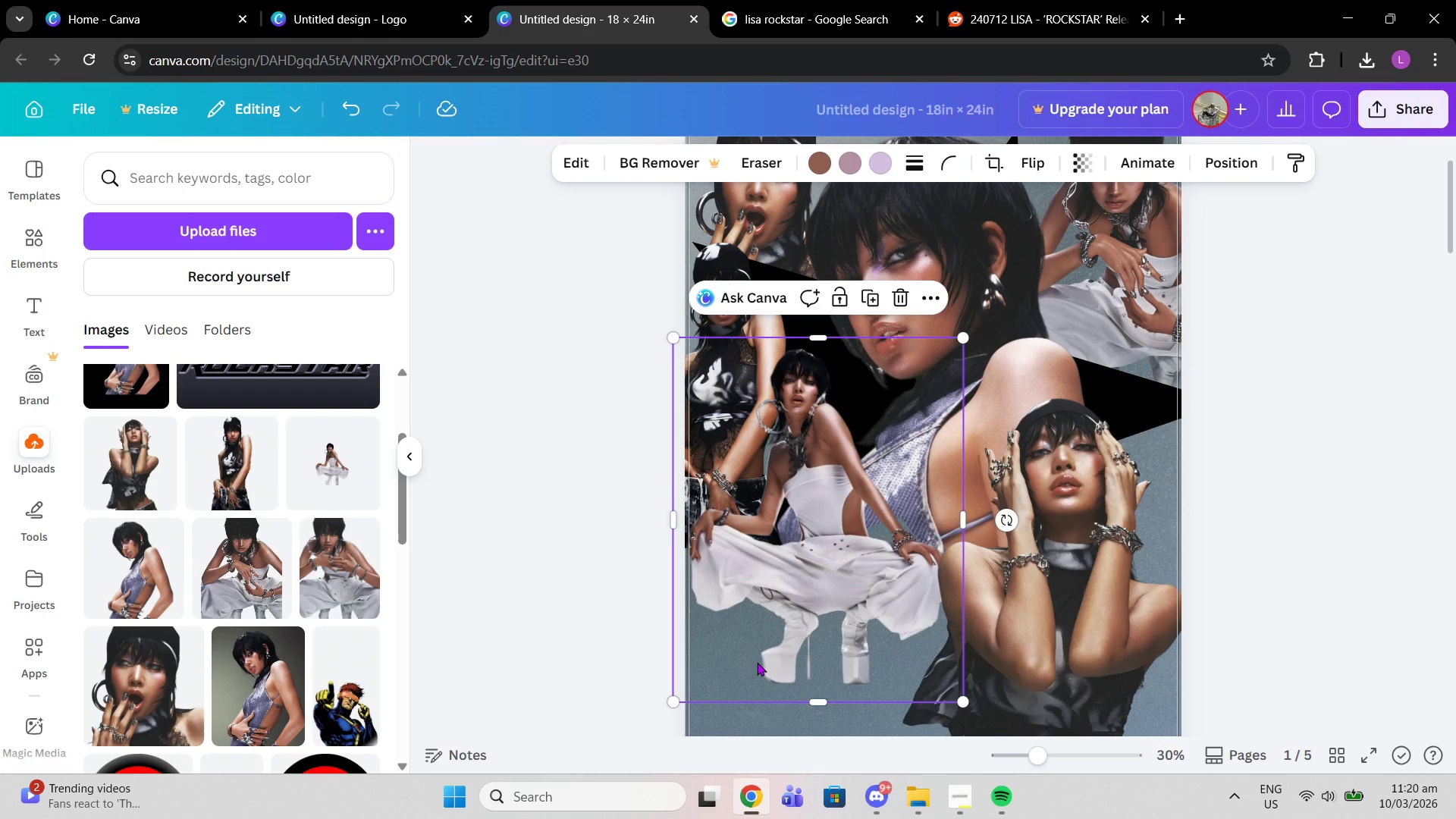 
scroll: coordinate [761, 637], scroll_direction: up, amount: 1.0
 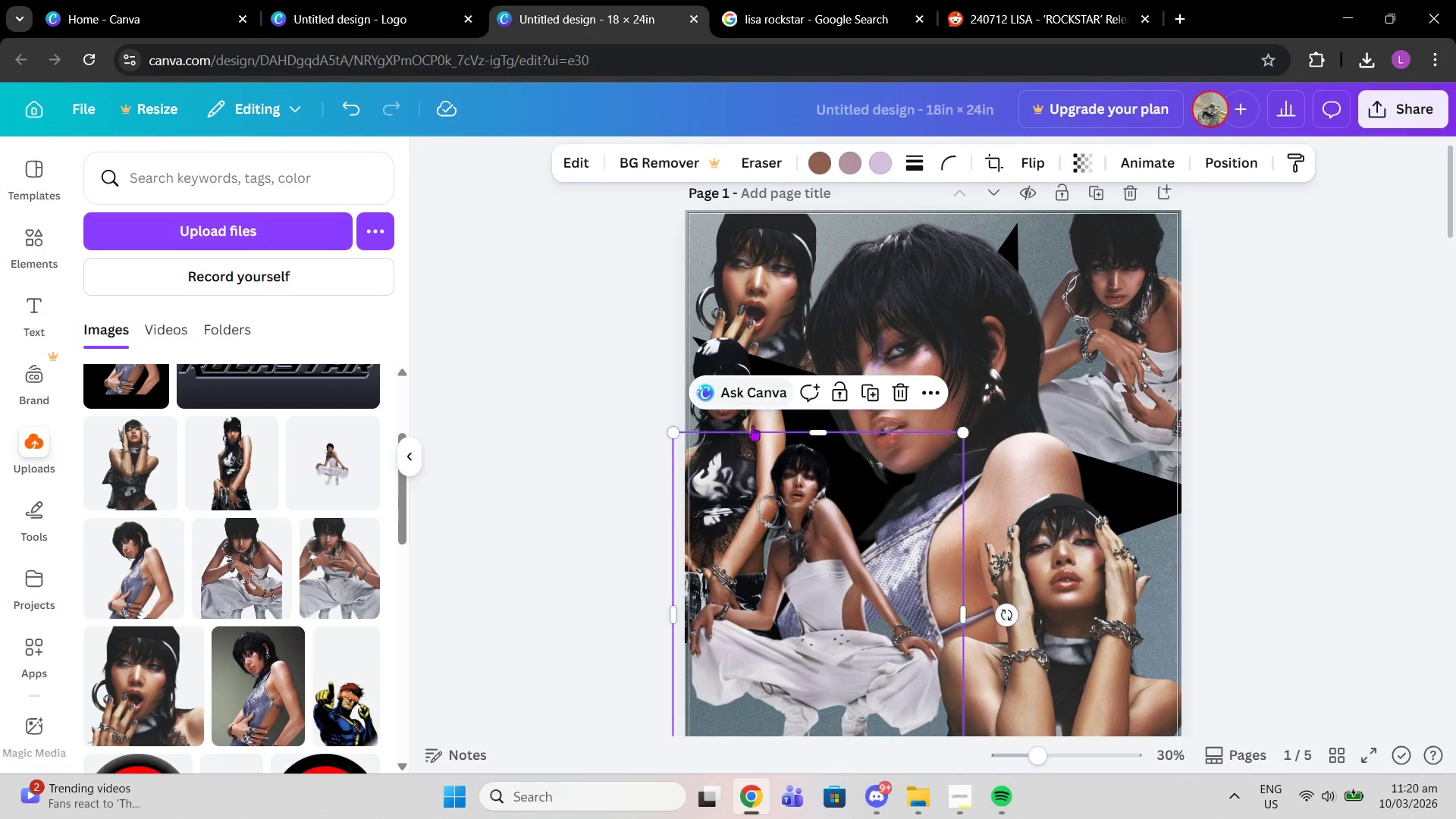 
left_click([783, 544])
 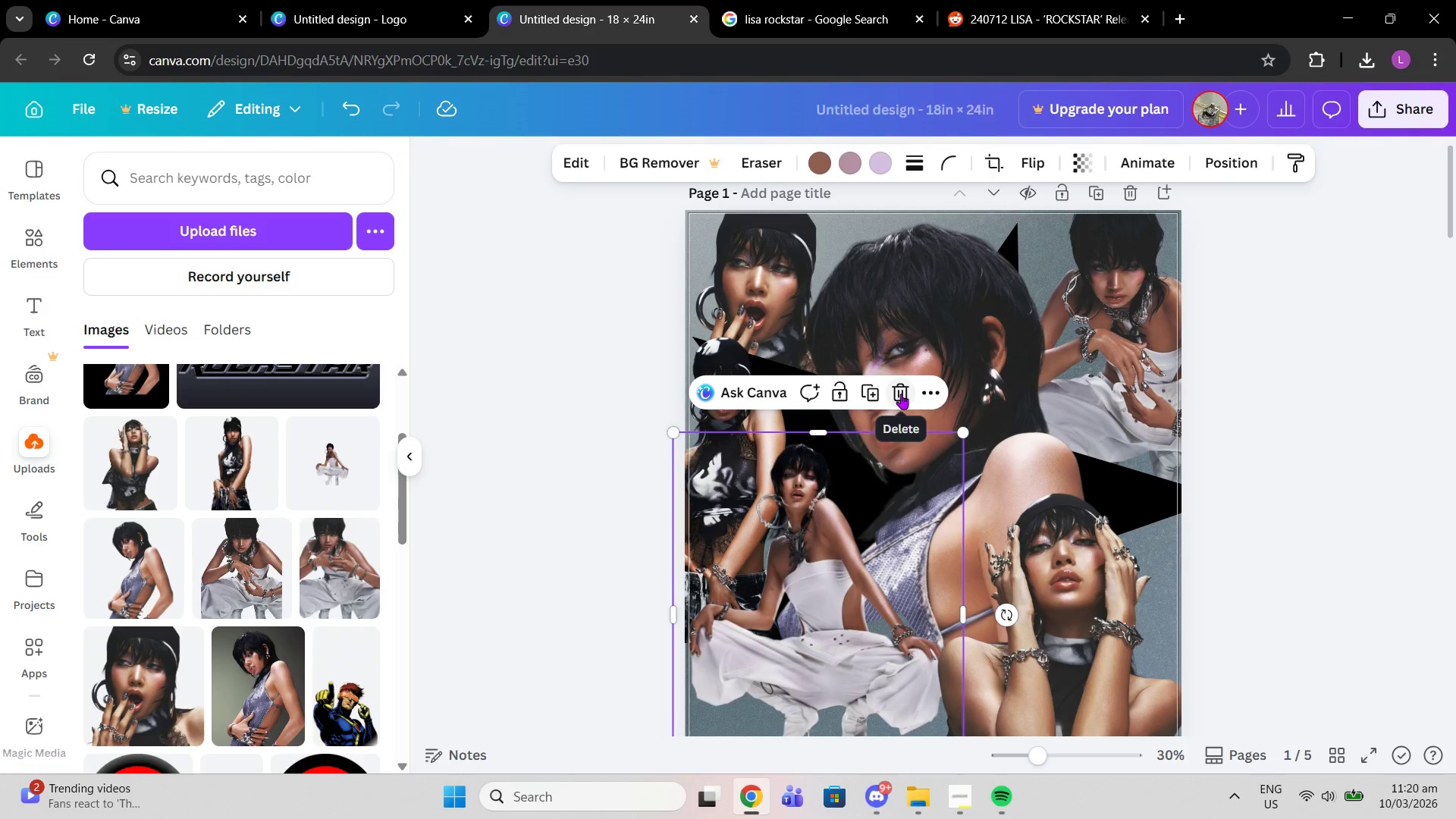 
left_click([901, 394])
 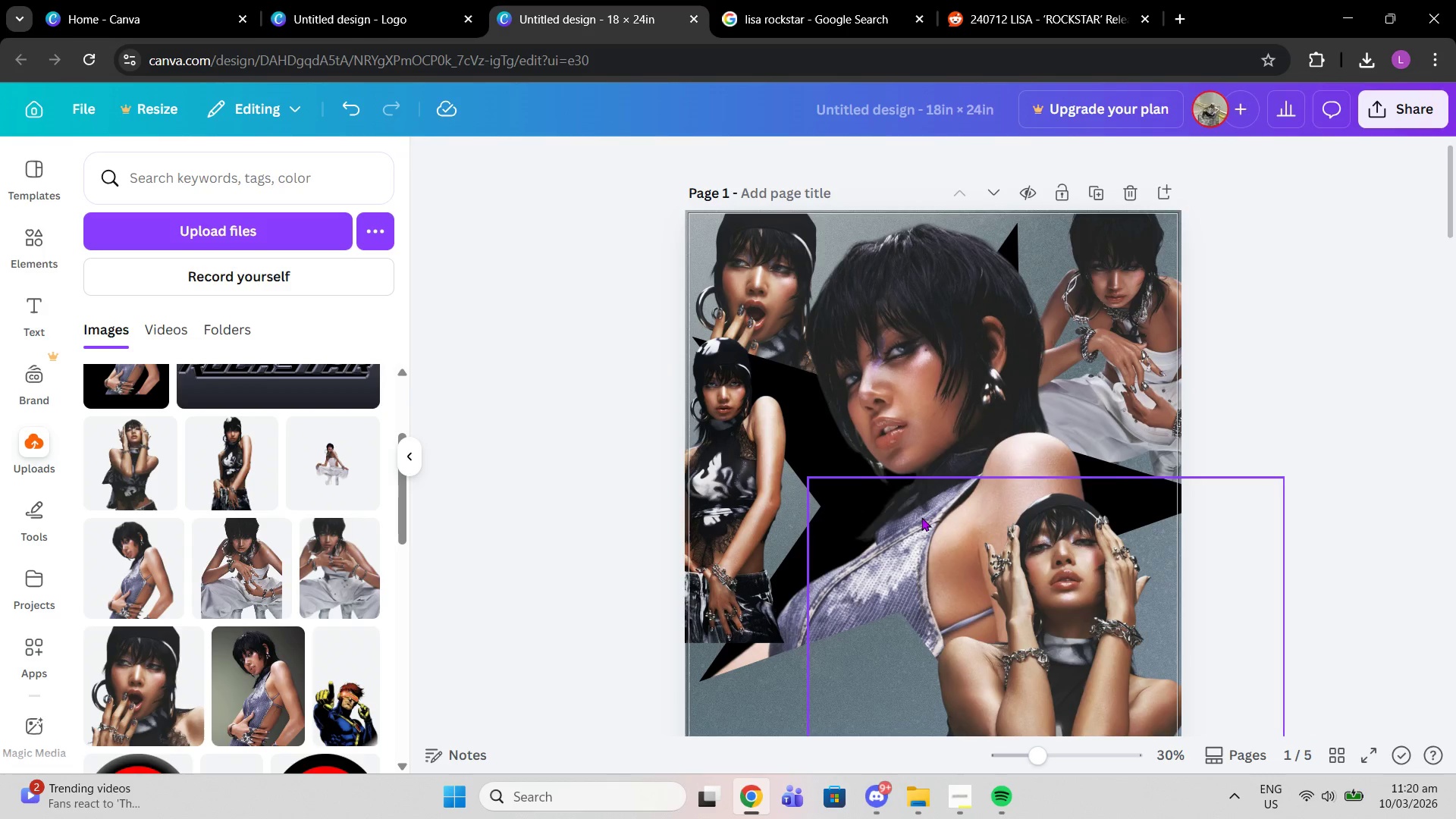 
scroll: coordinate [921, 517], scroll_direction: down, amount: 1.0
 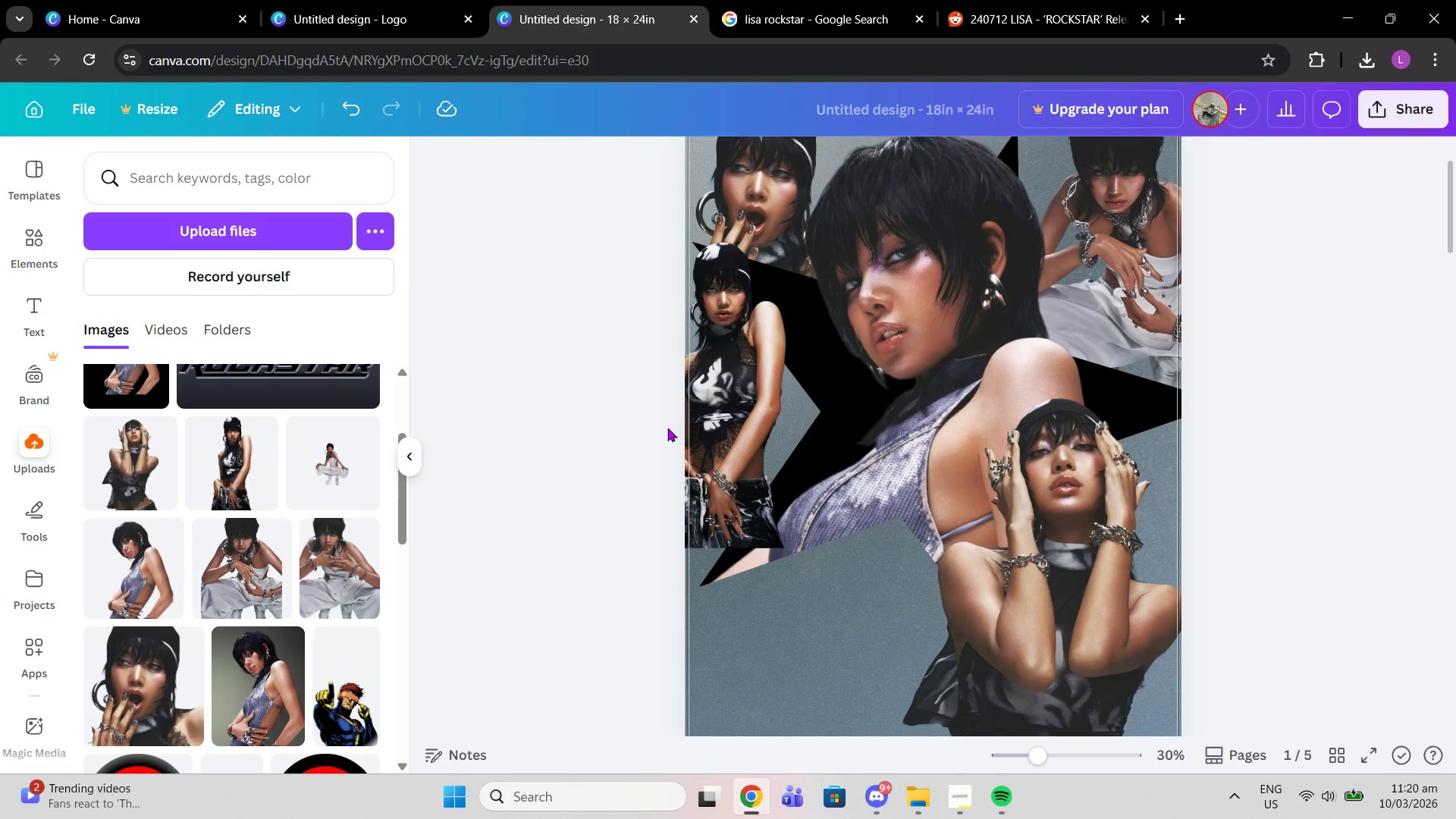 
left_click_drag(start_coordinate=[667, 428], to_coordinate=[698, 435])
 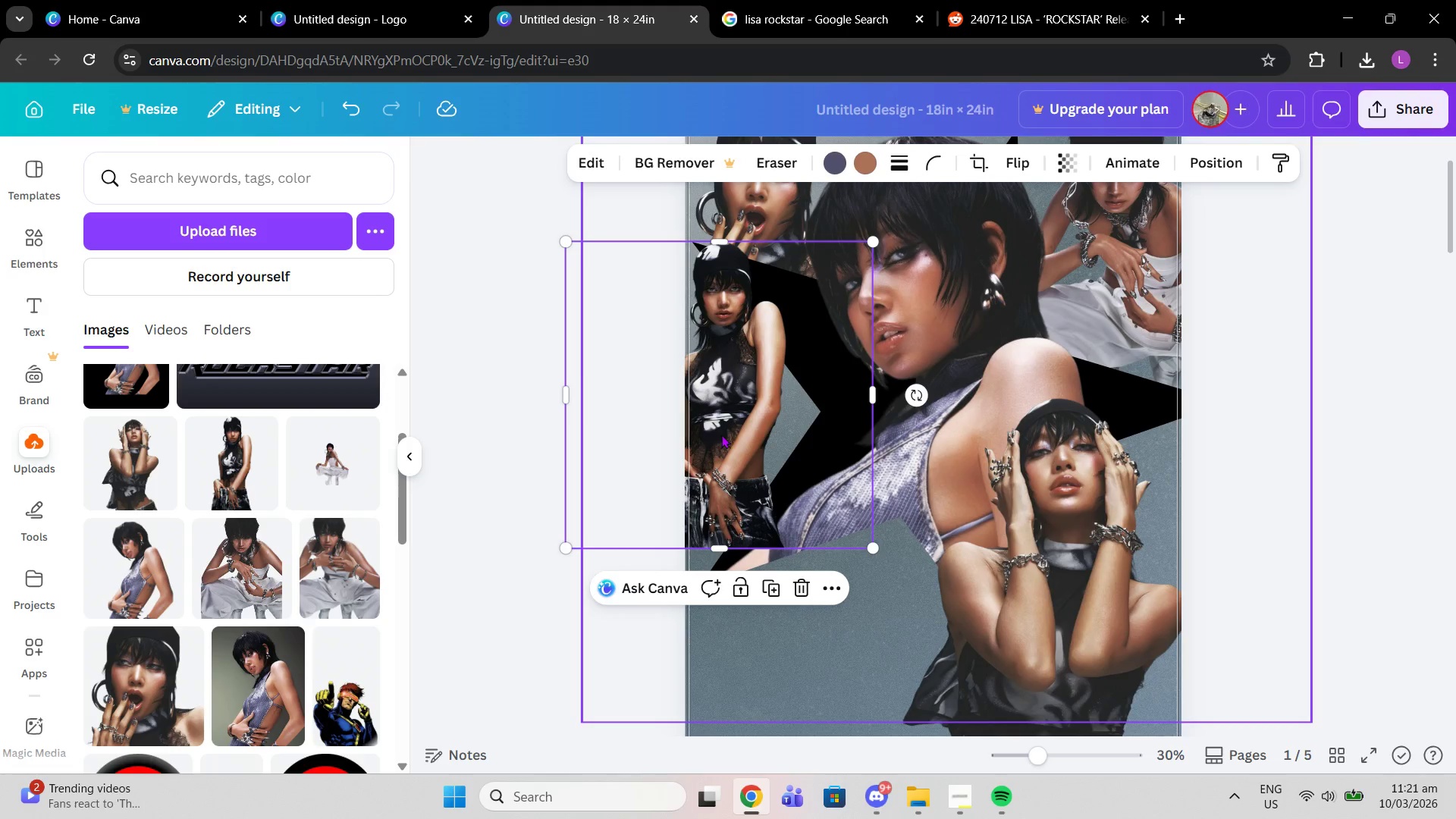 
left_click_drag(start_coordinate=[720, 435], to_coordinate=[764, 512])
 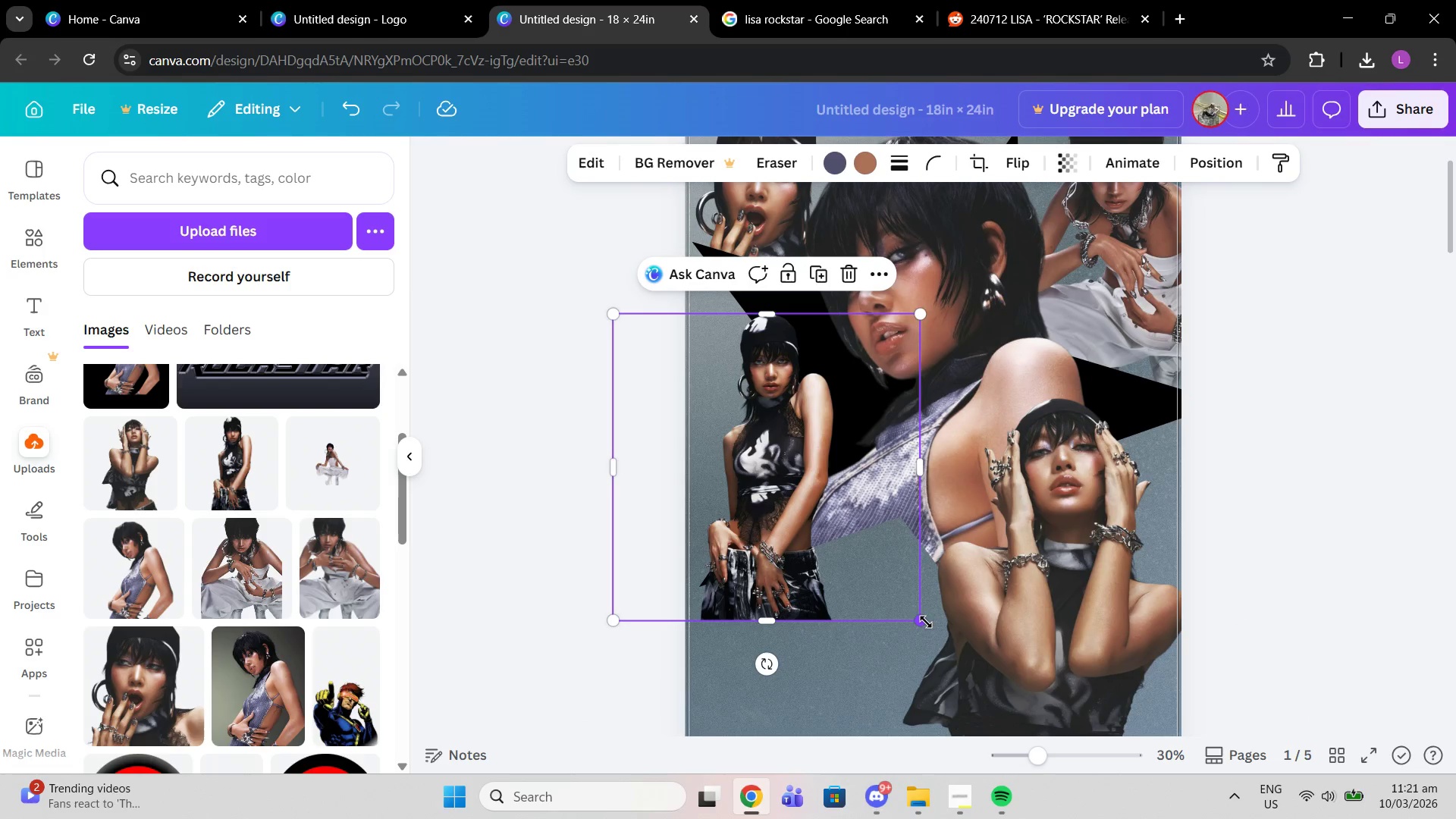 
left_click_drag(start_coordinate=[926, 623], to_coordinate=[1028, 735])
 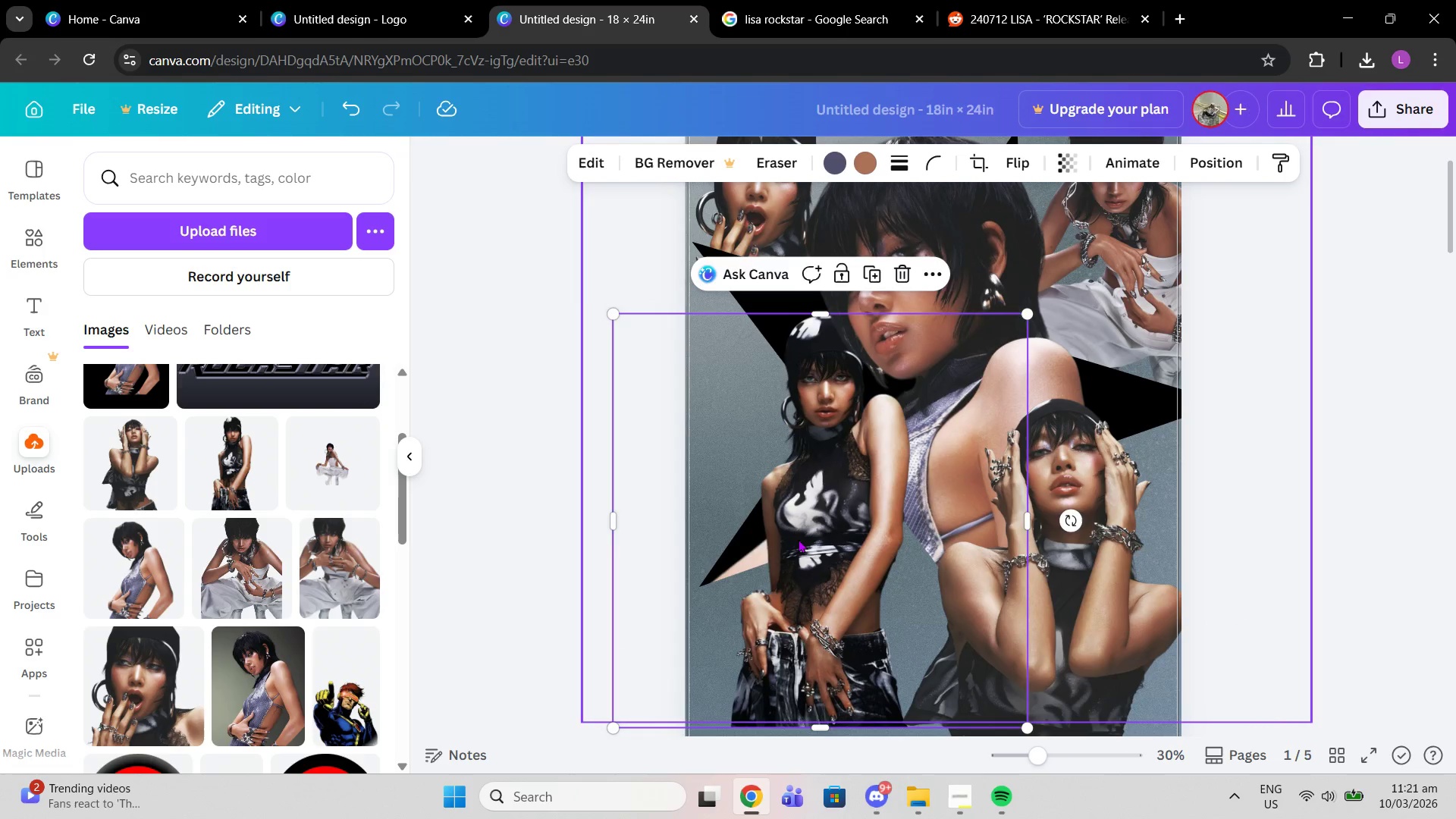 
left_click_drag(start_coordinate=[797, 539], to_coordinate=[724, 567])
 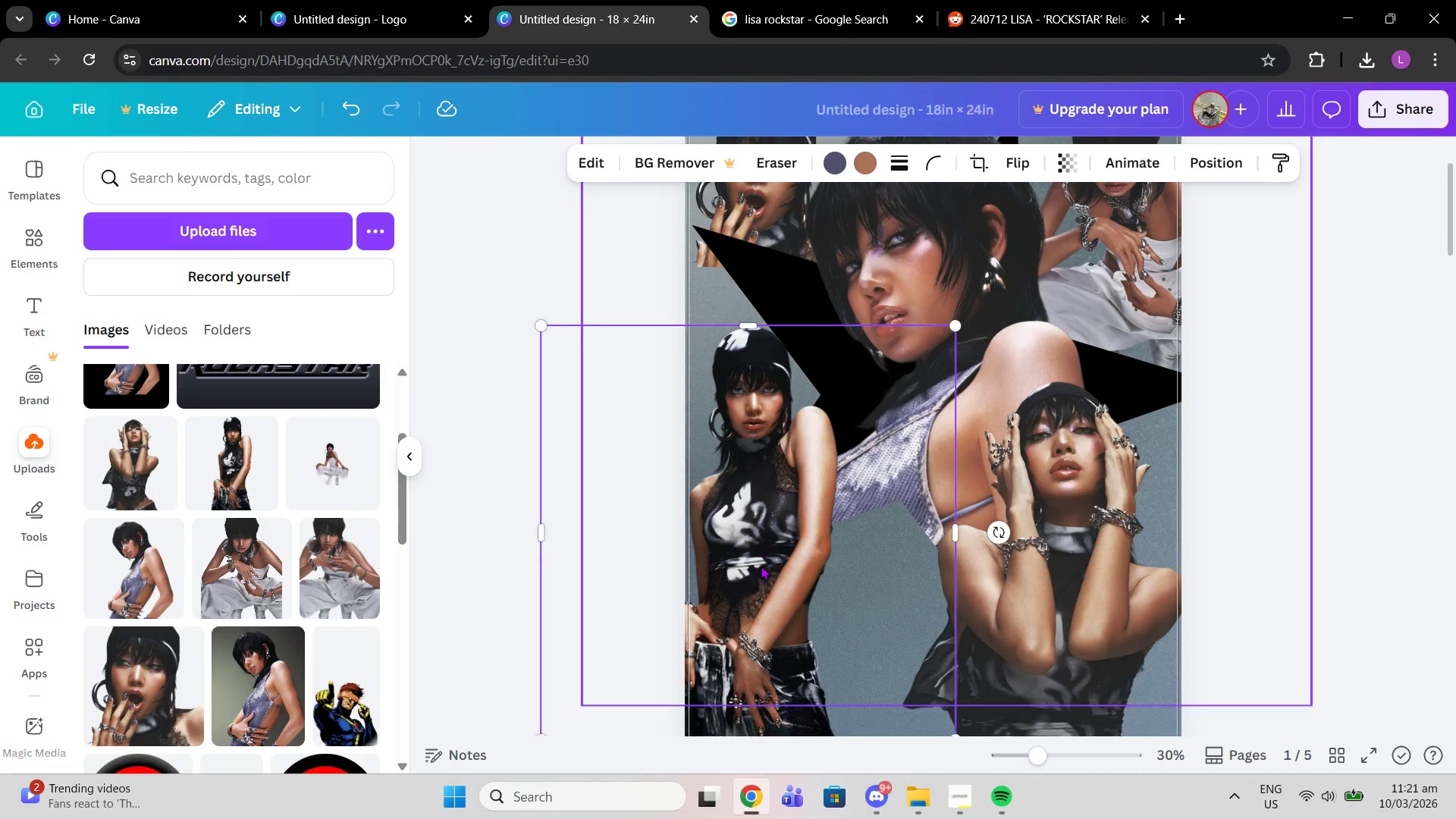 
scroll: coordinate [761, 566], scroll_direction: down, amount: 1.0
 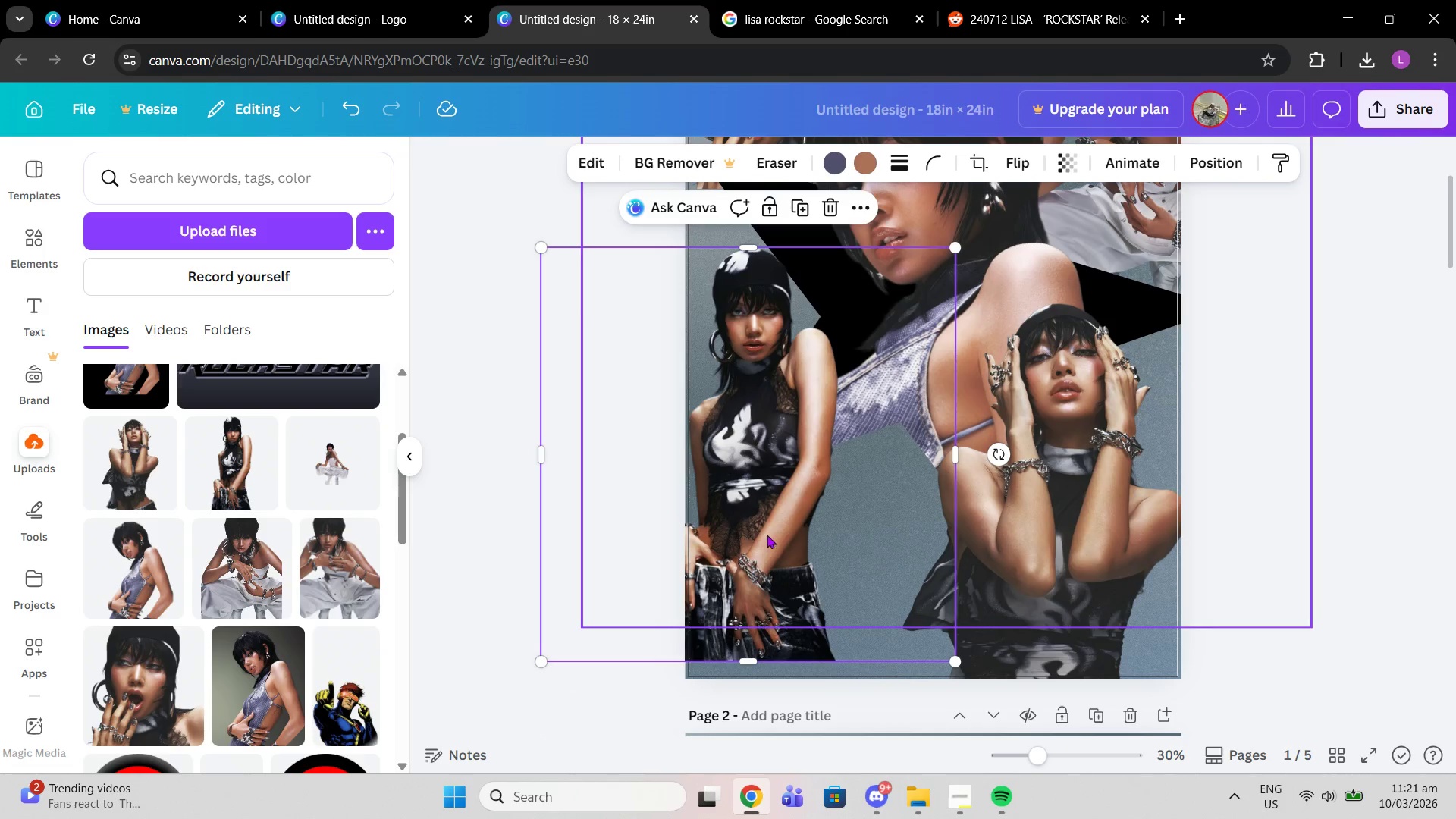 
left_click_drag(start_coordinate=[767, 535], to_coordinate=[778, 548])
 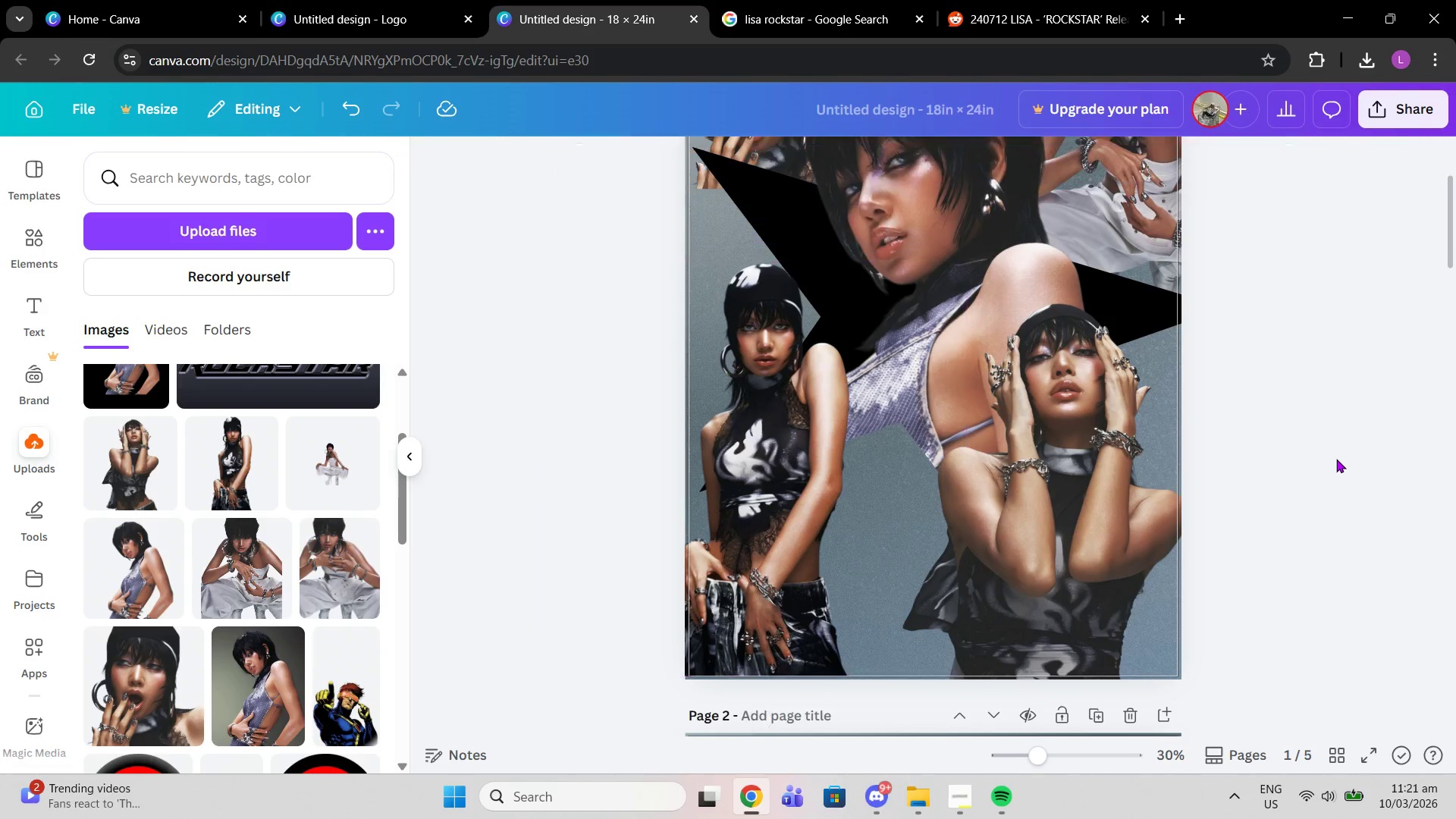 
left_click([1336, 459])
 